 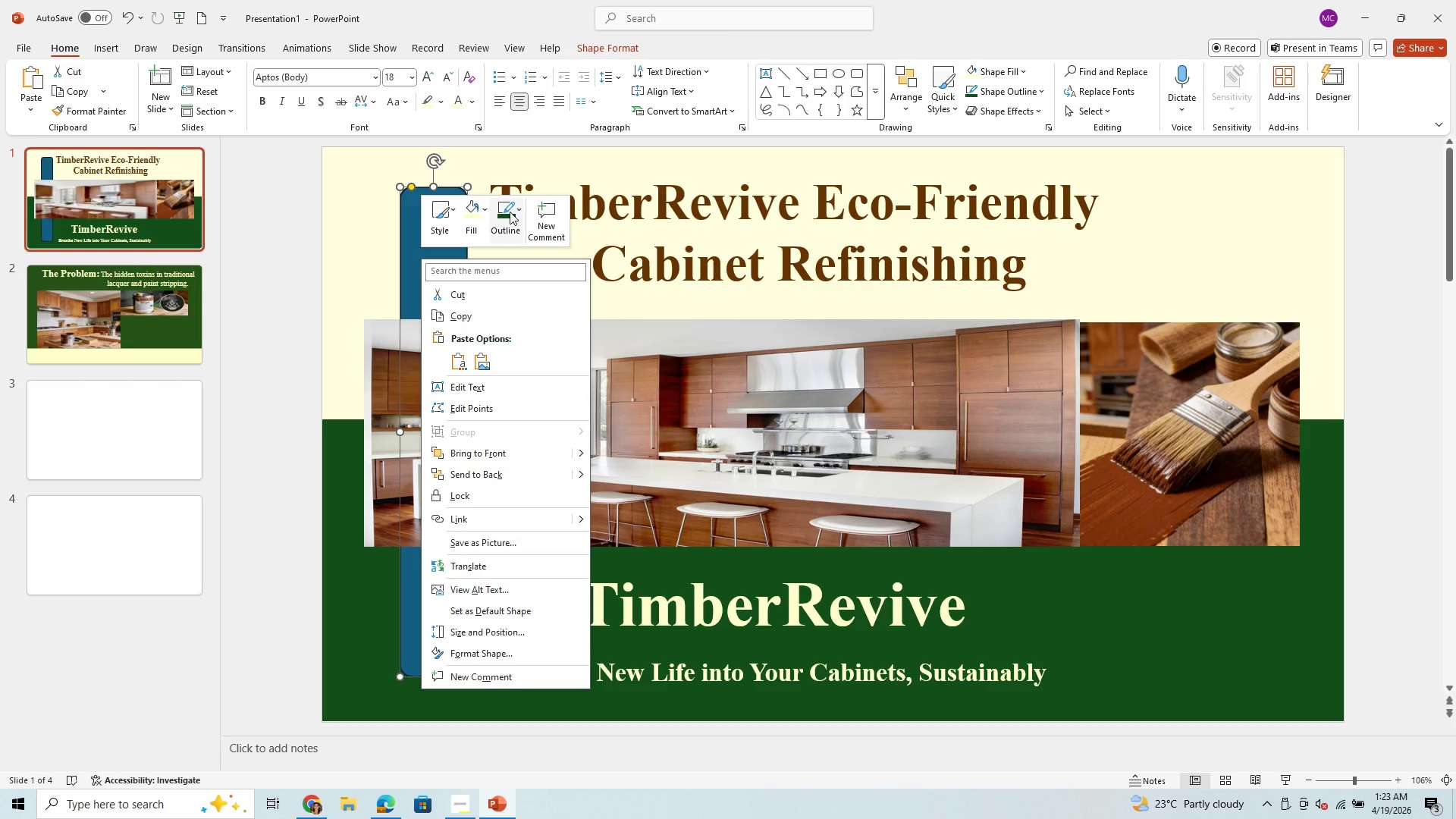 
left_click([520, 209])
 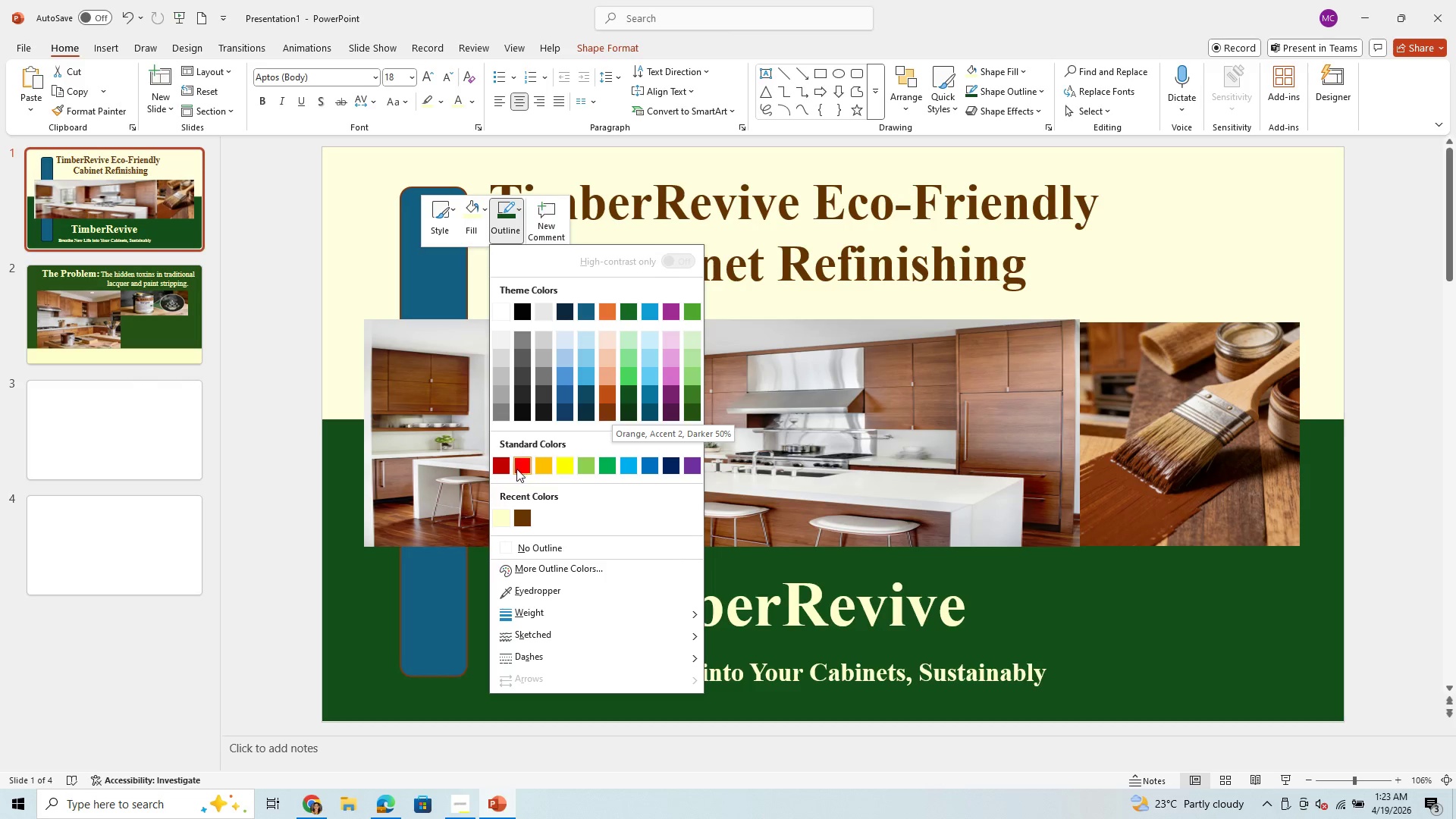 
wait(7.59)
 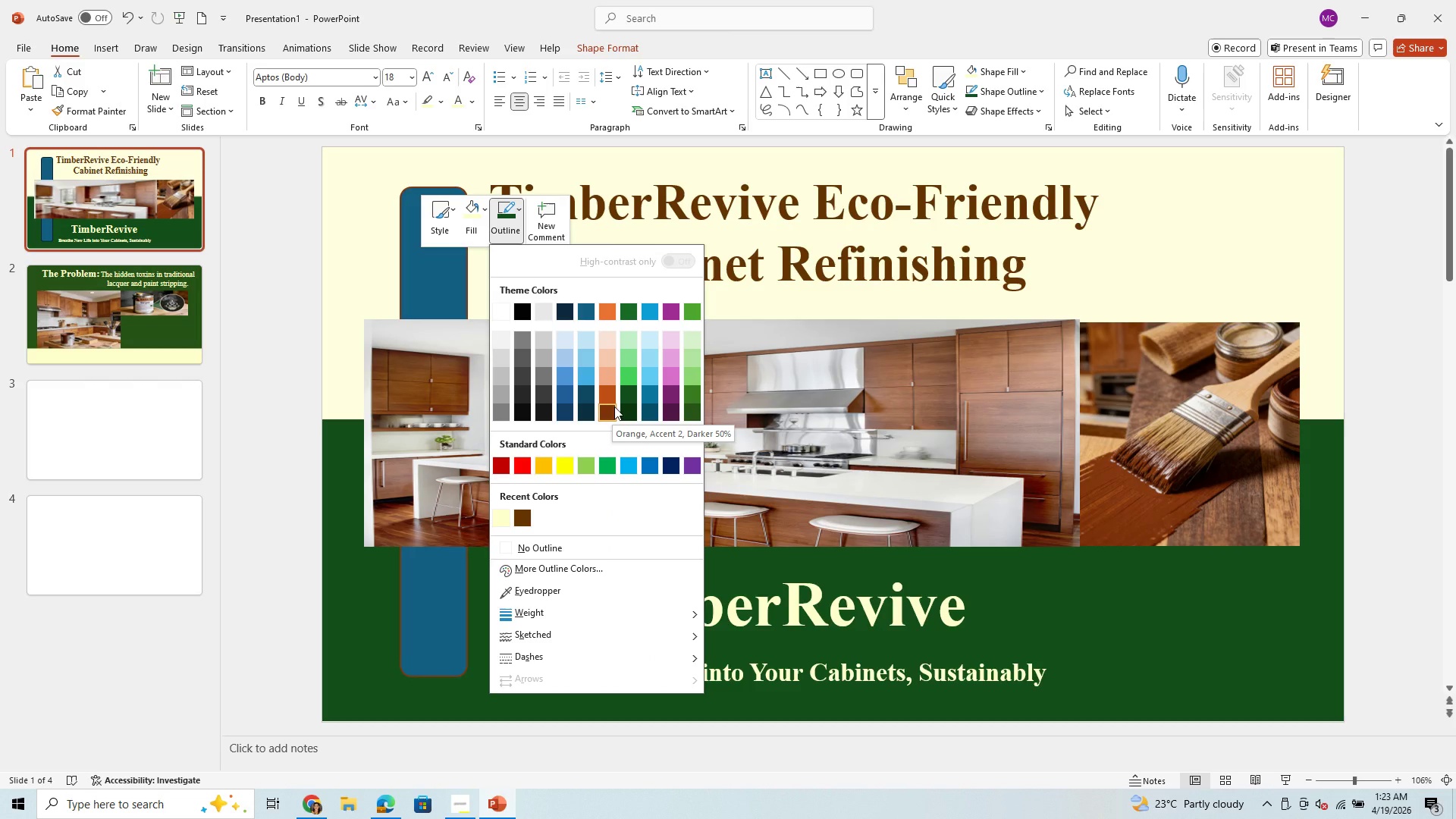 
left_click([465, 216])
 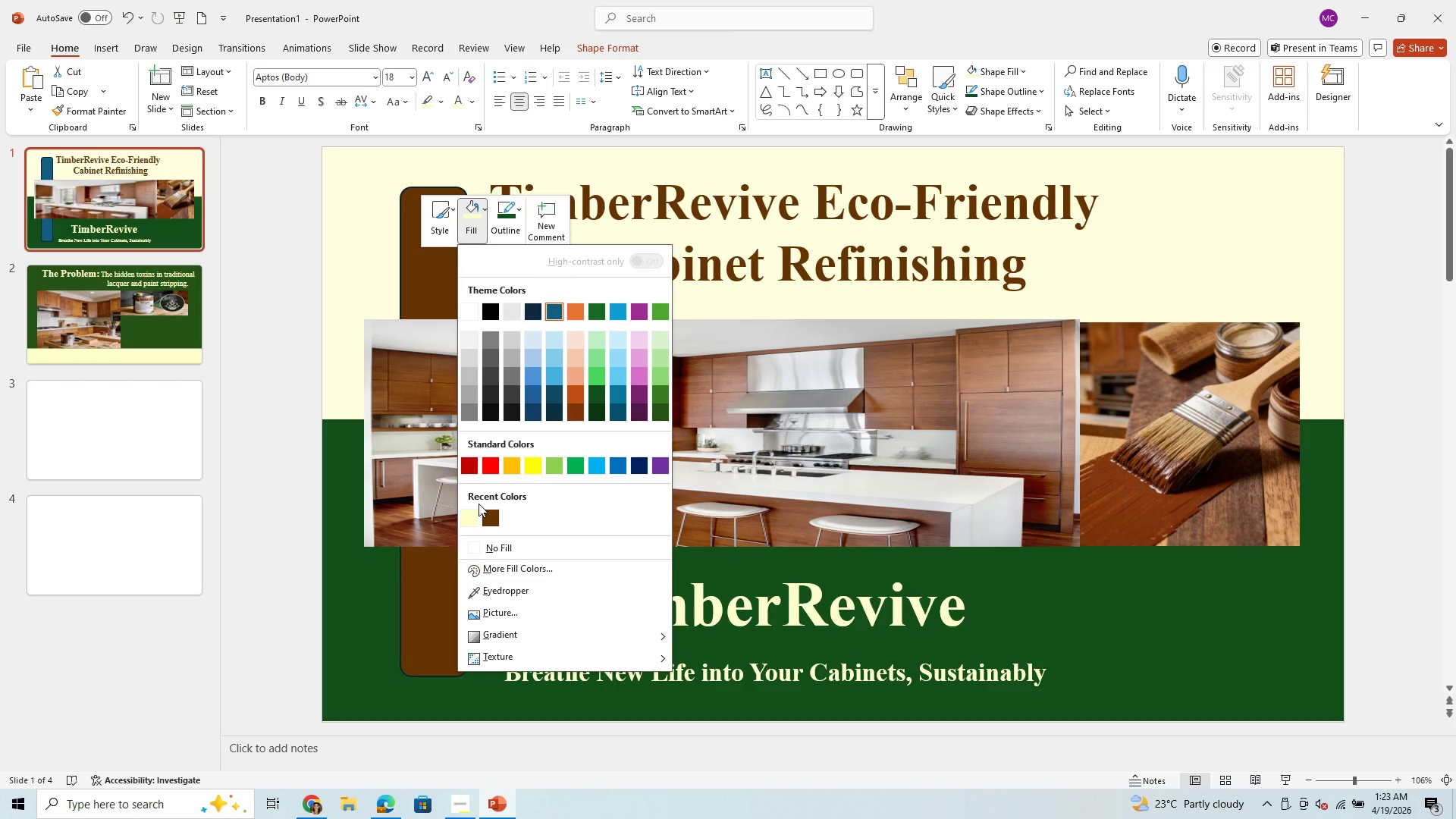 
left_click([485, 514])
 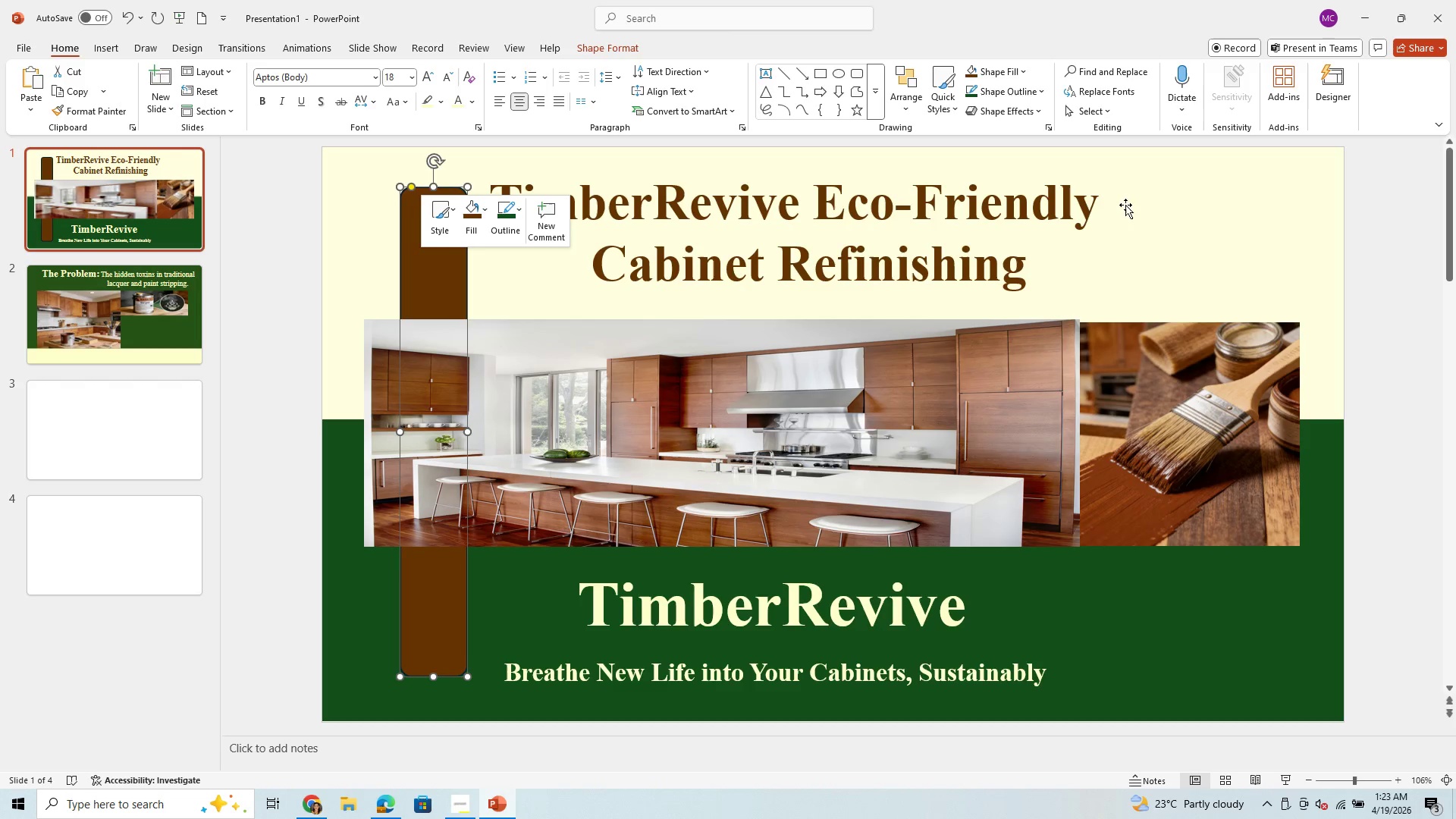 
left_click([1155, 237])
 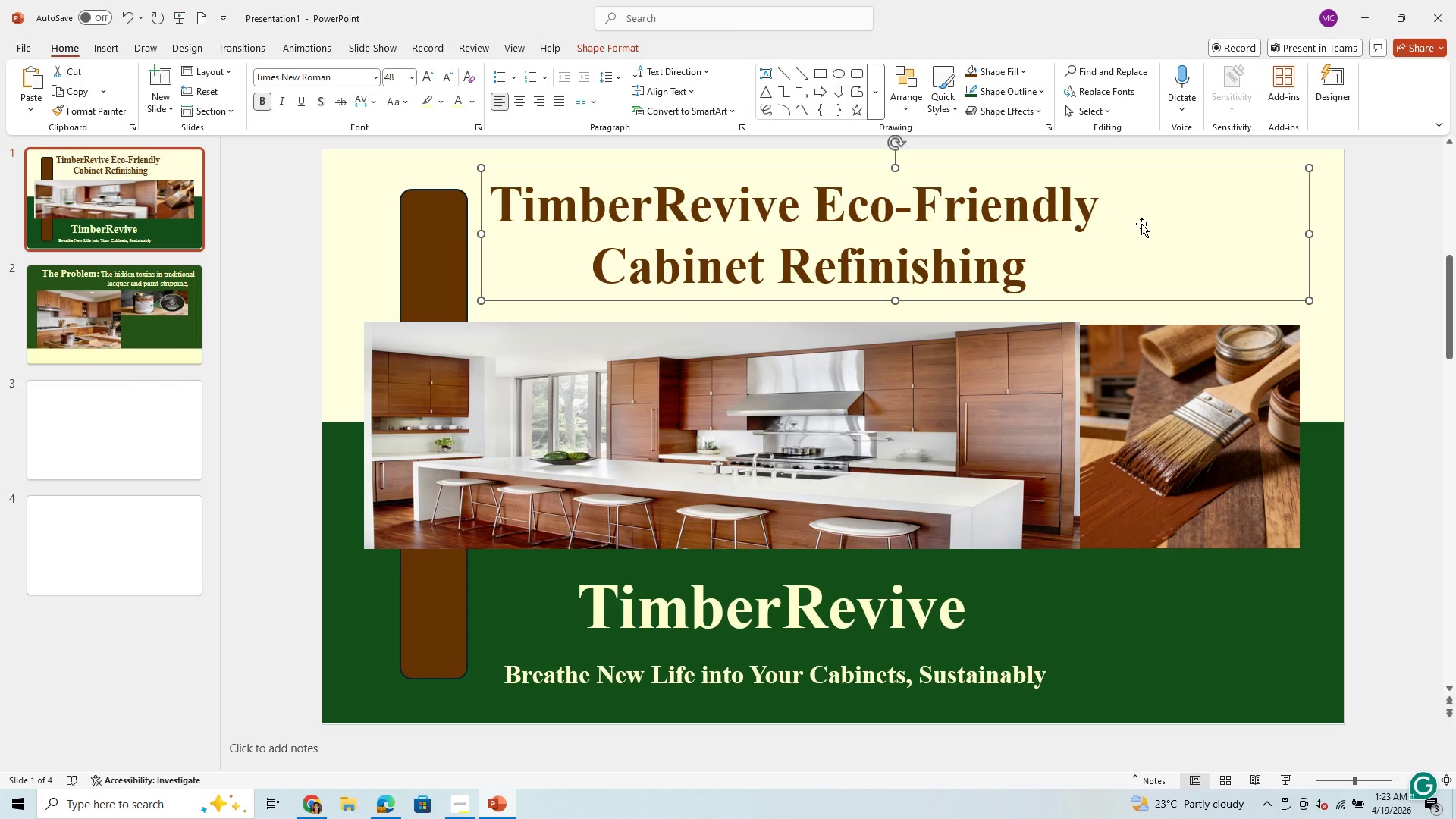 
wait(5.94)
 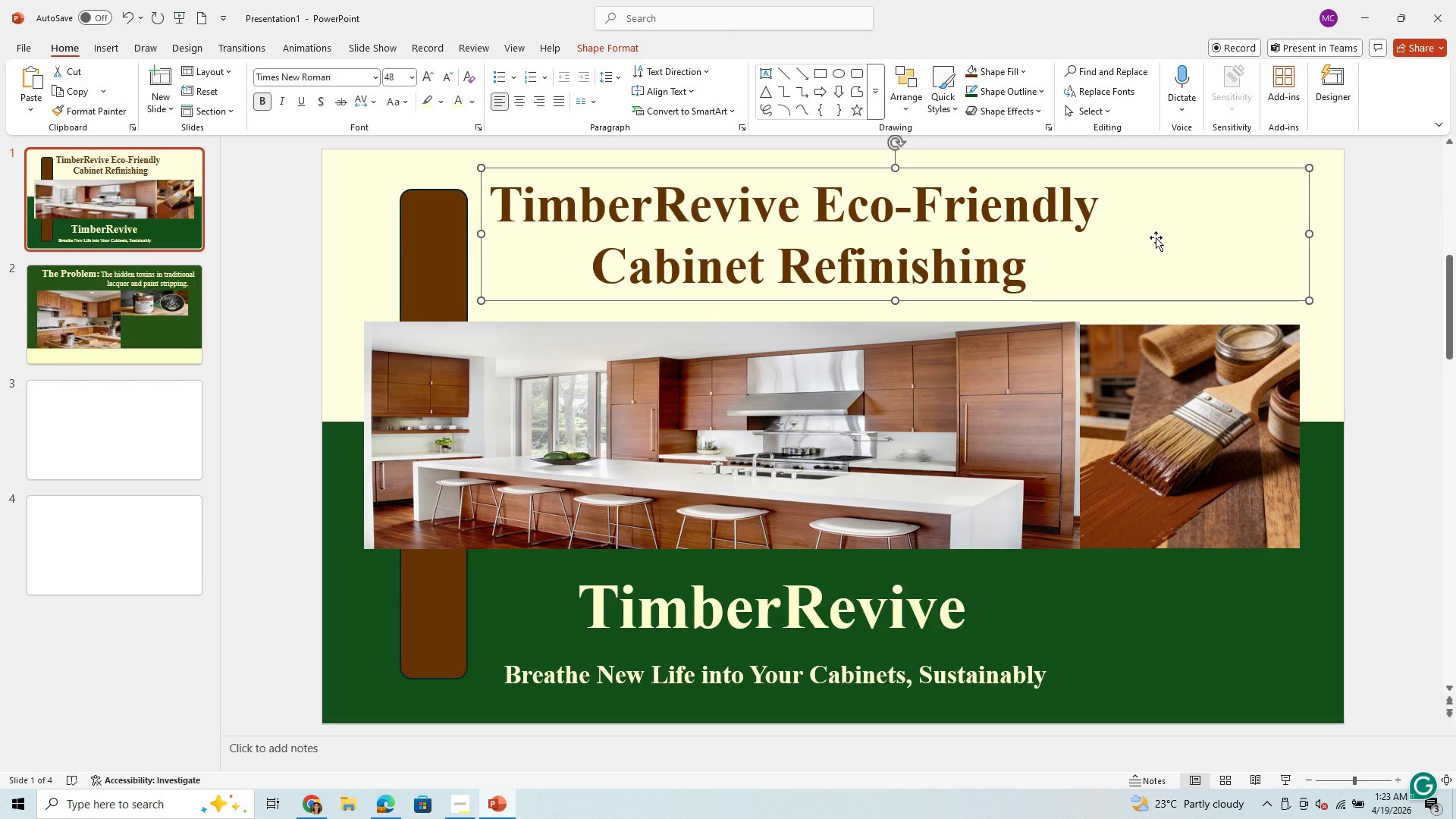 
left_click([444, 259])
 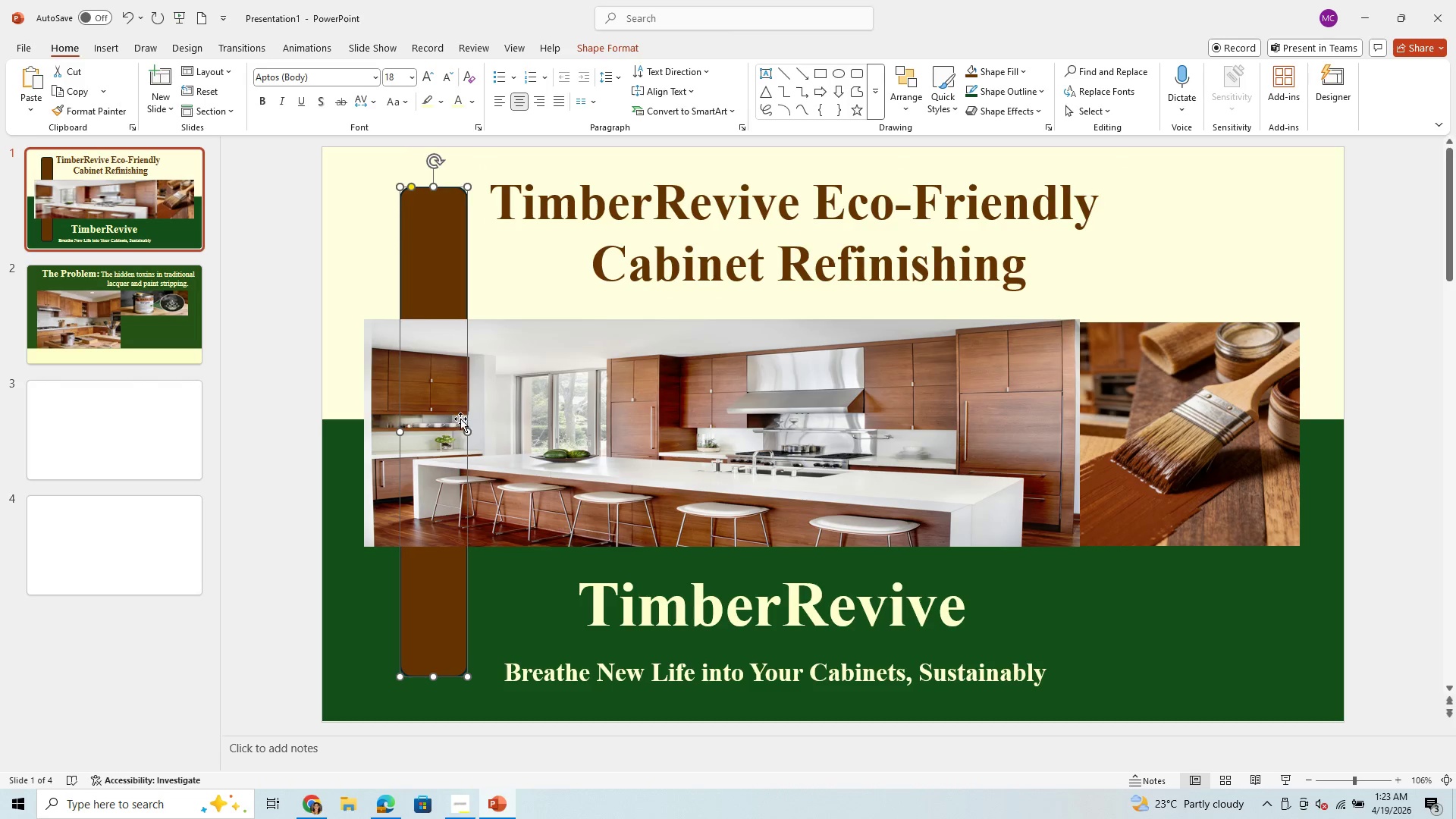 
left_click_drag(start_coordinate=[463, 428], to_coordinate=[437, 428])
 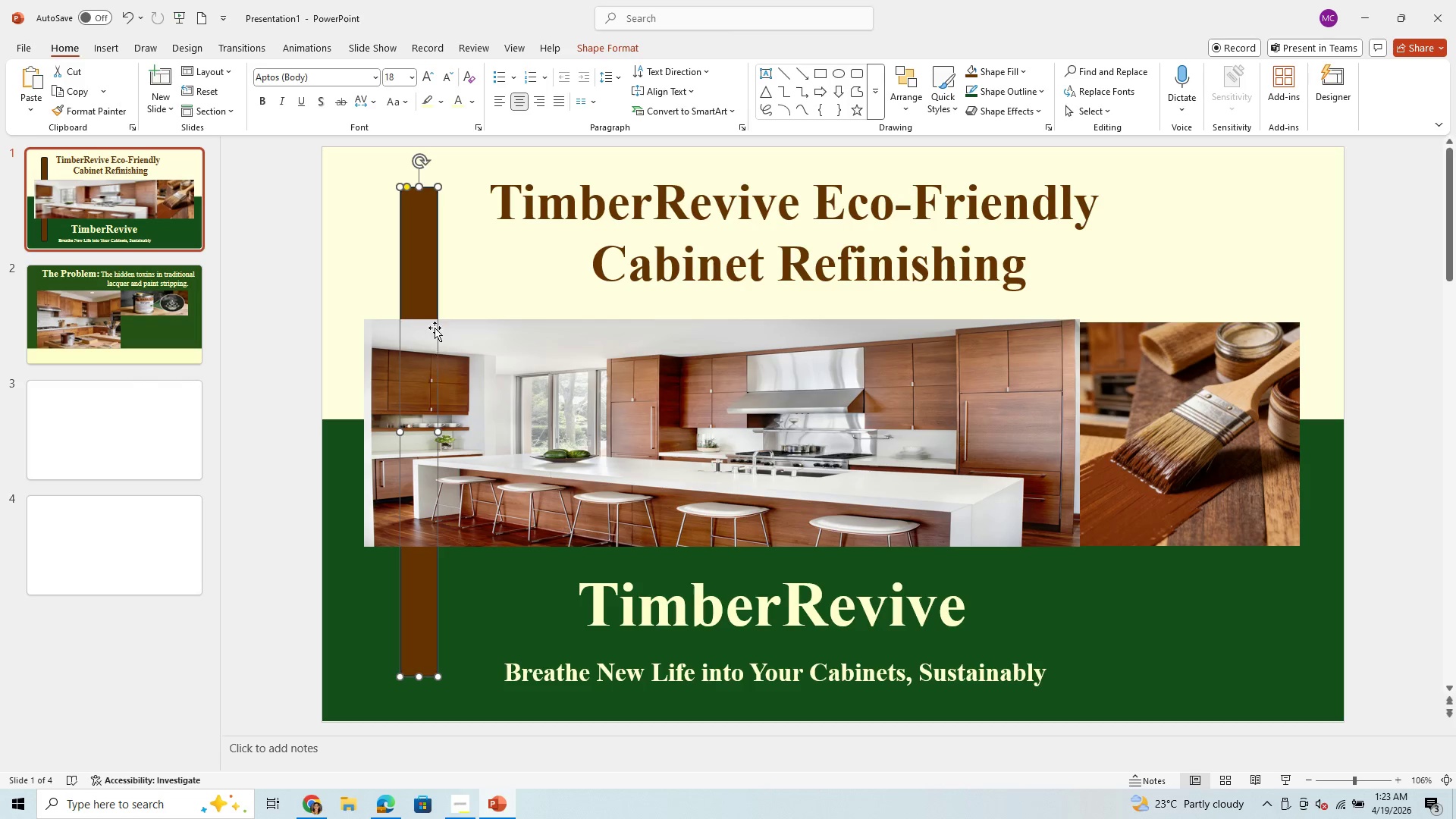 
left_click([419, 280])
 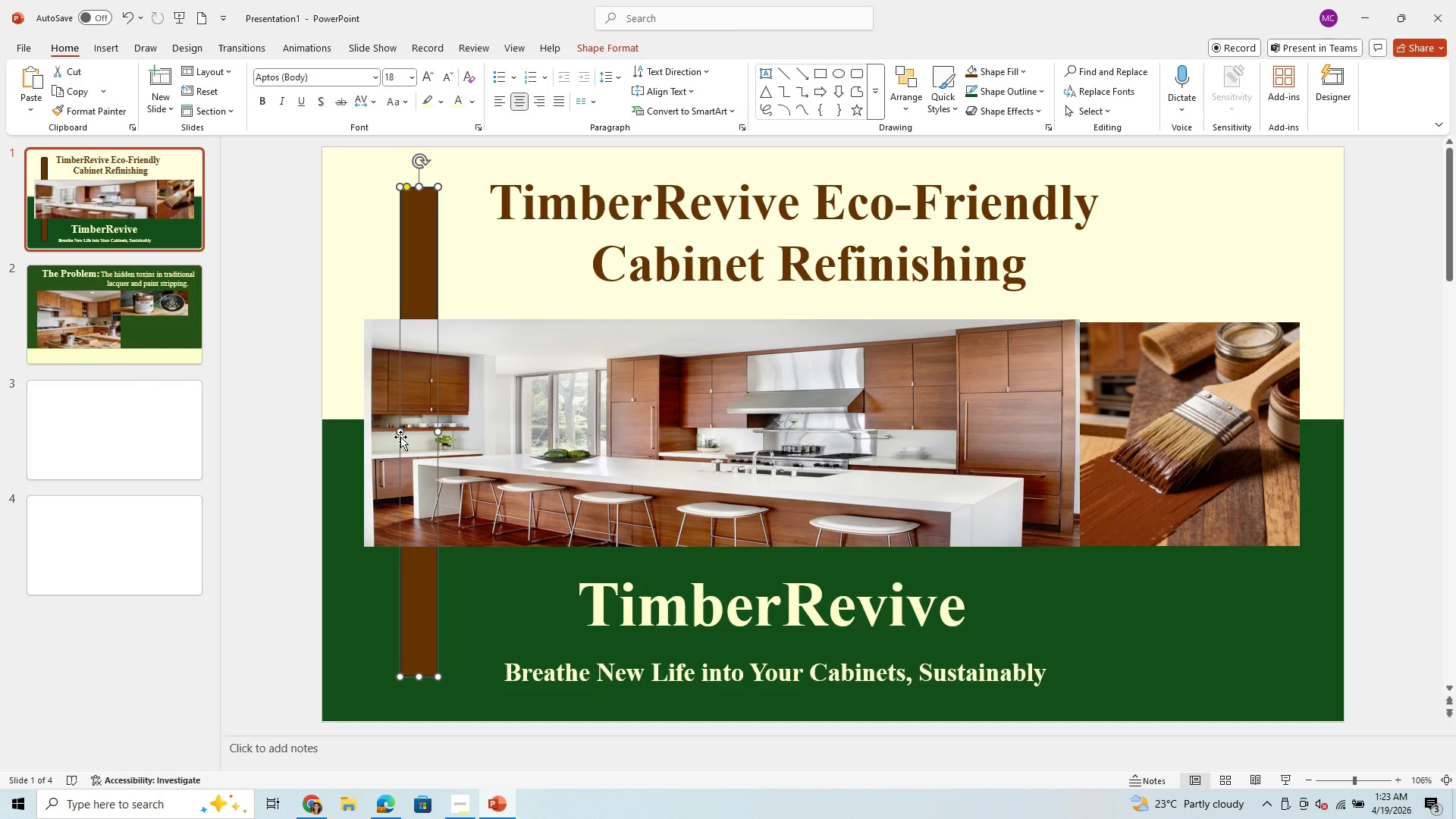 
left_click_drag(start_coordinate=[404, 432], to_coordinate=[352, 428])
 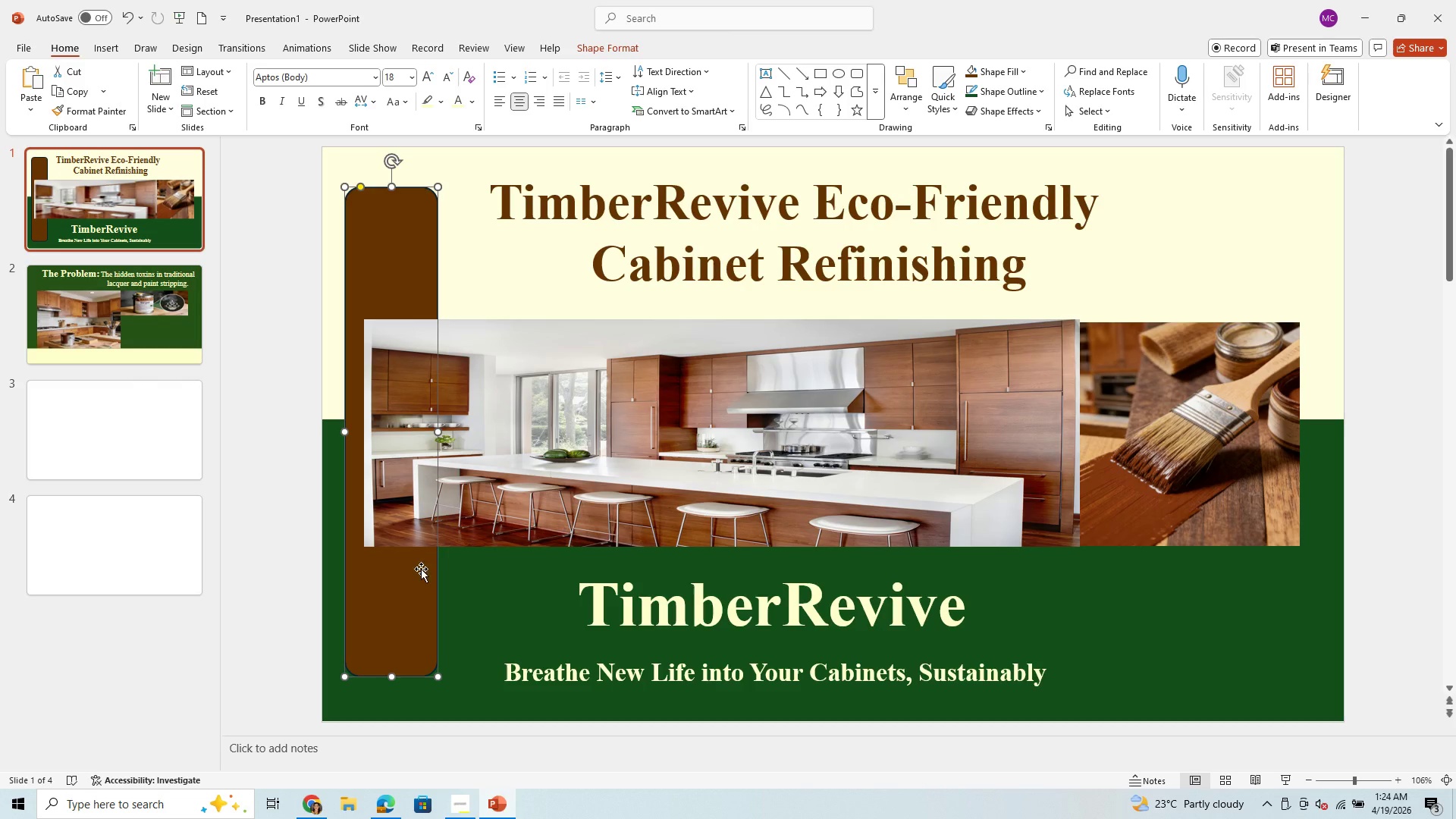 
wait(5.16)
 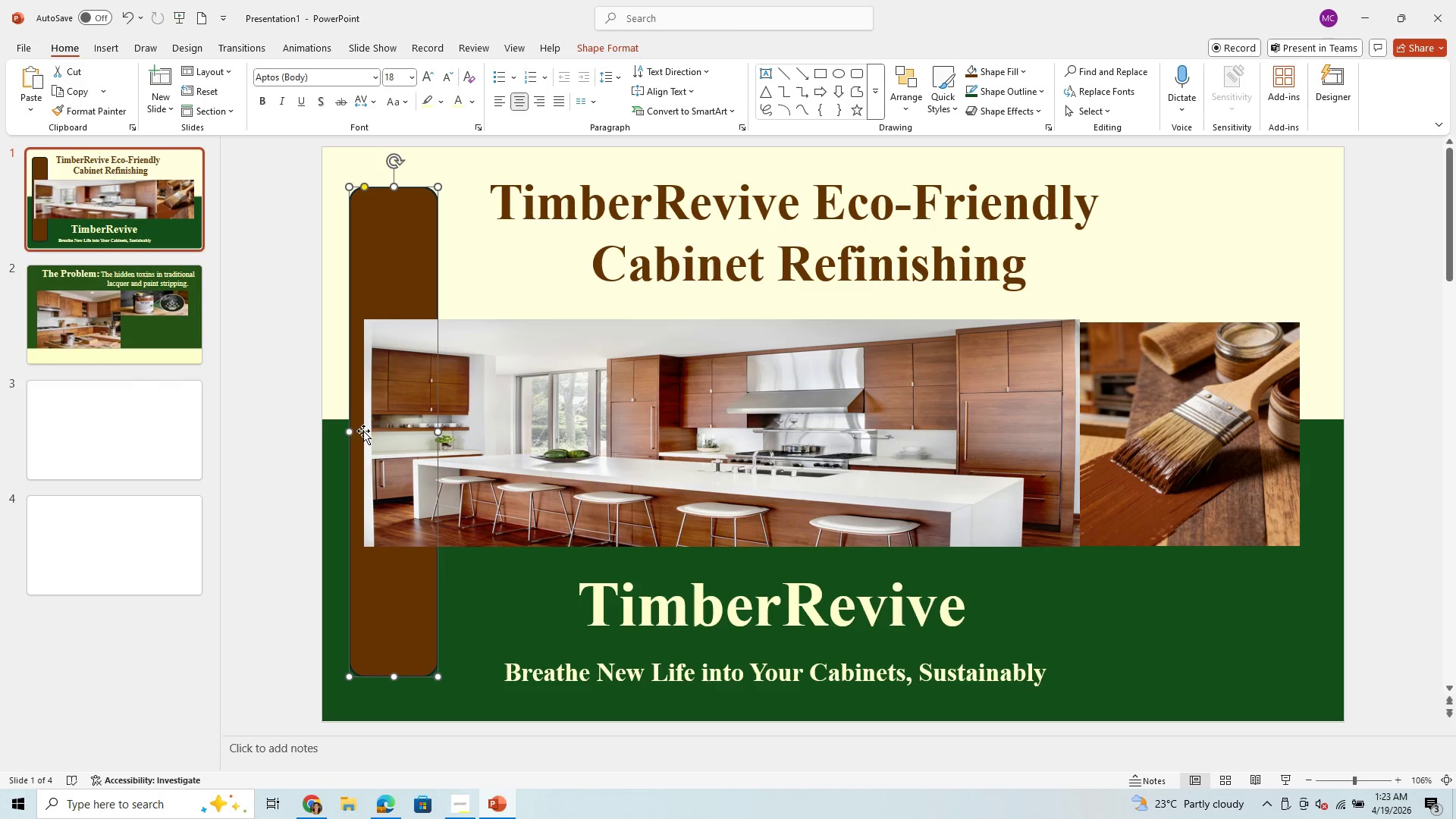 
left_click_drag(start_coordinate=[438, 424], to_coordinate=[482, 455])
 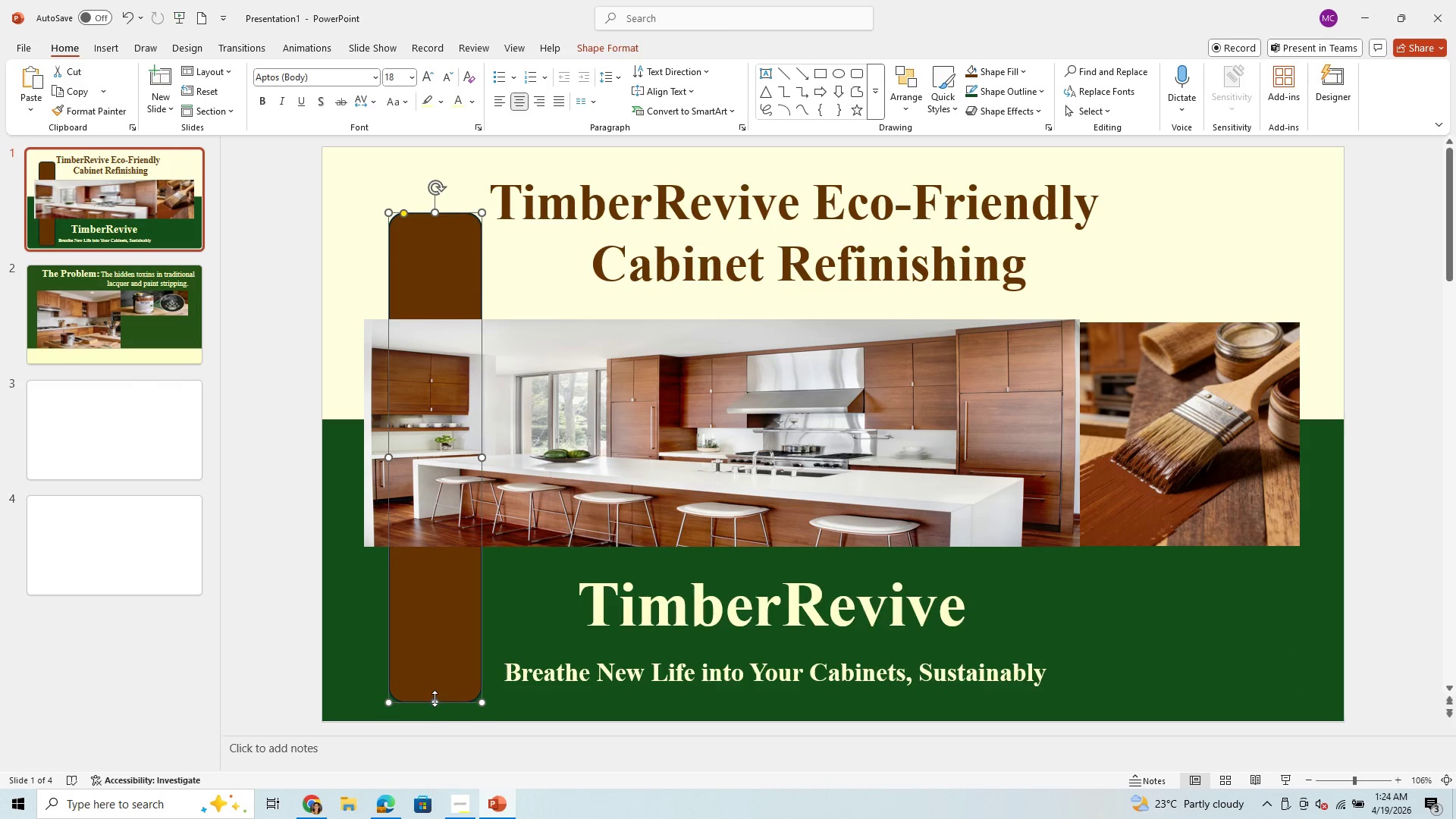 
left_click_drag(start_coordinate=[435, 698], to_coordinate=[441, 713])
 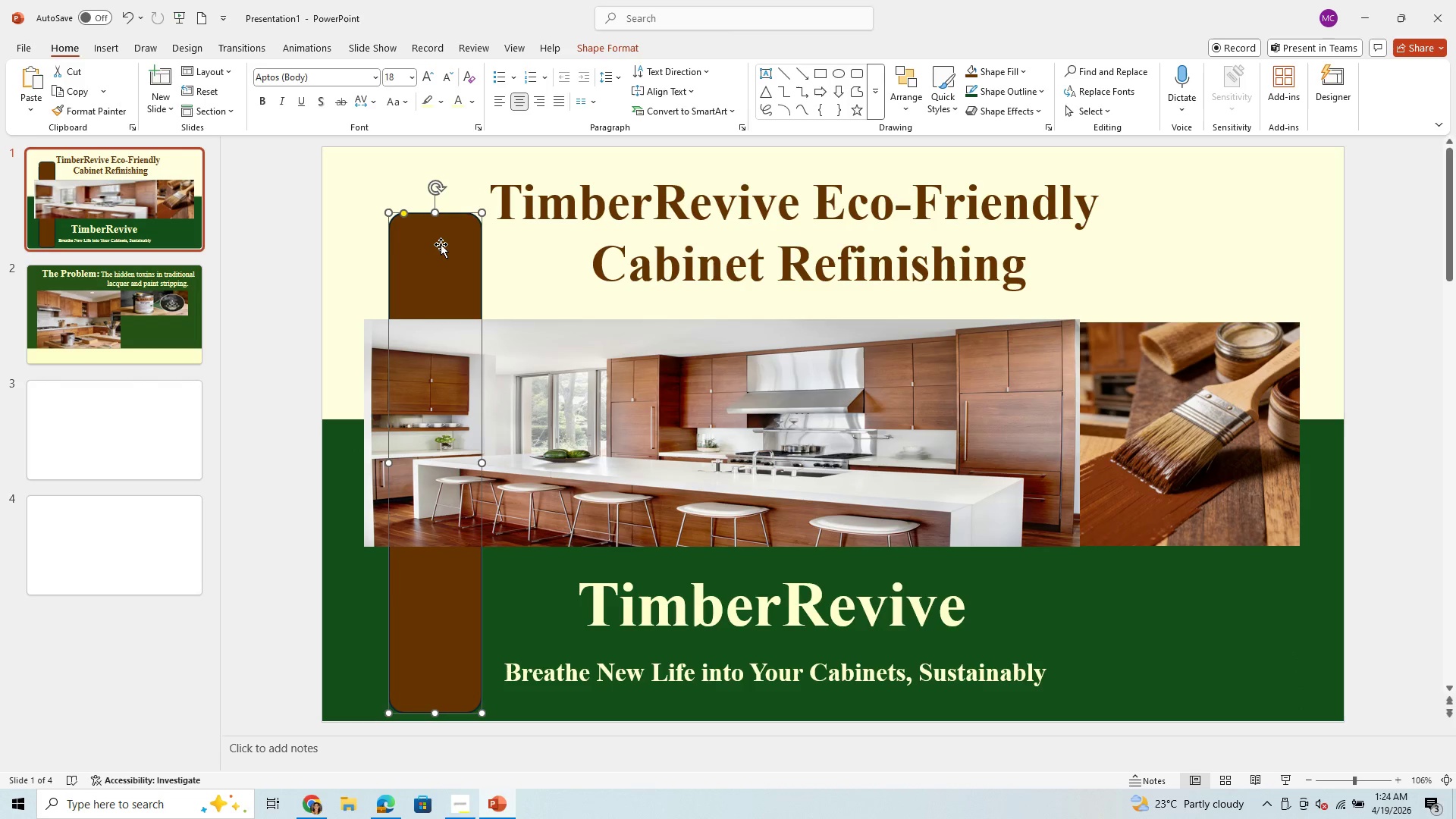 
left_click_drag(start_coordinate=[441, 246], to_coordinate=[393, 209])
 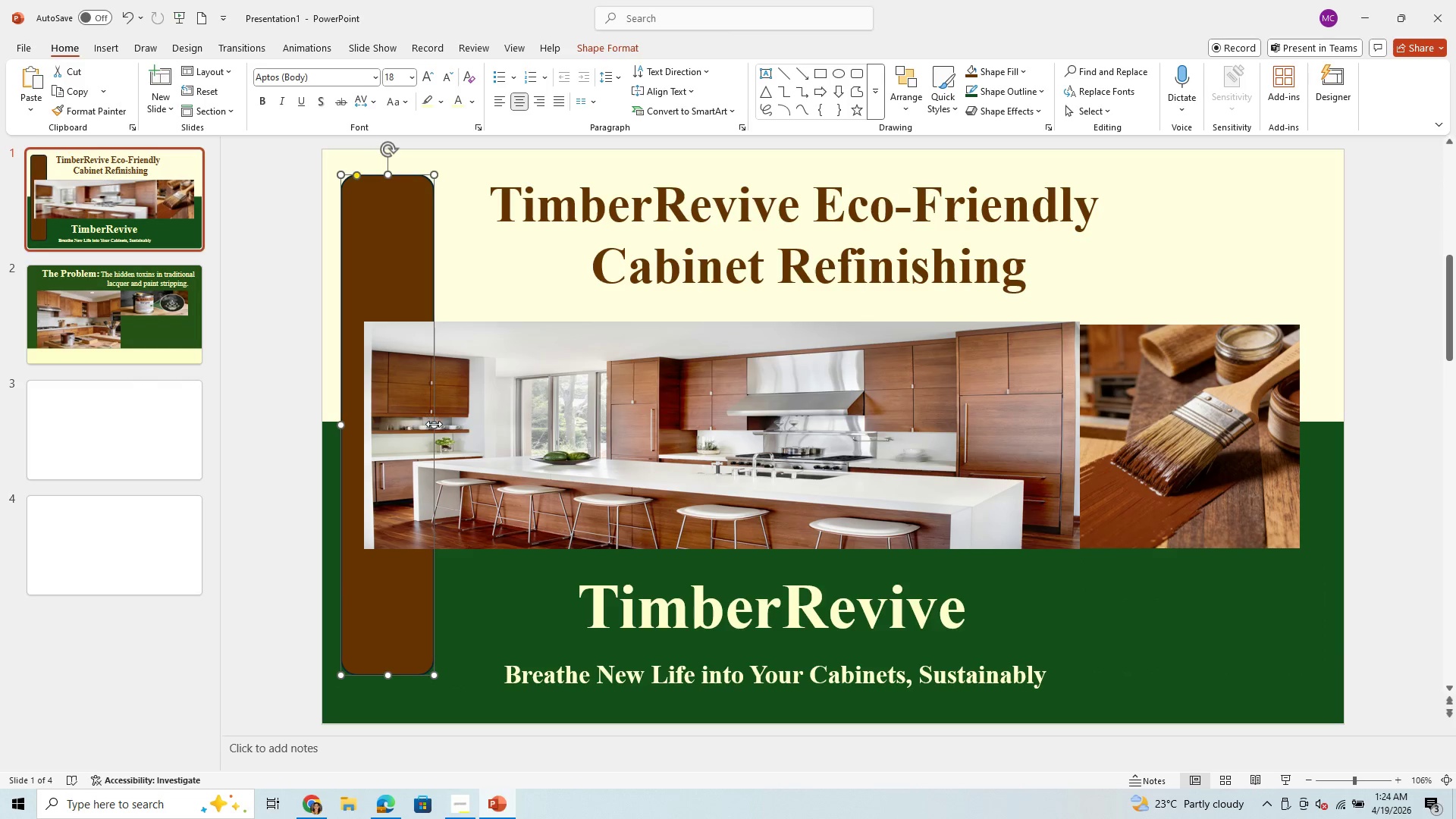 
left_click_drag(start_coordinate=[435, 425], to_coordinate=[388, 422])
 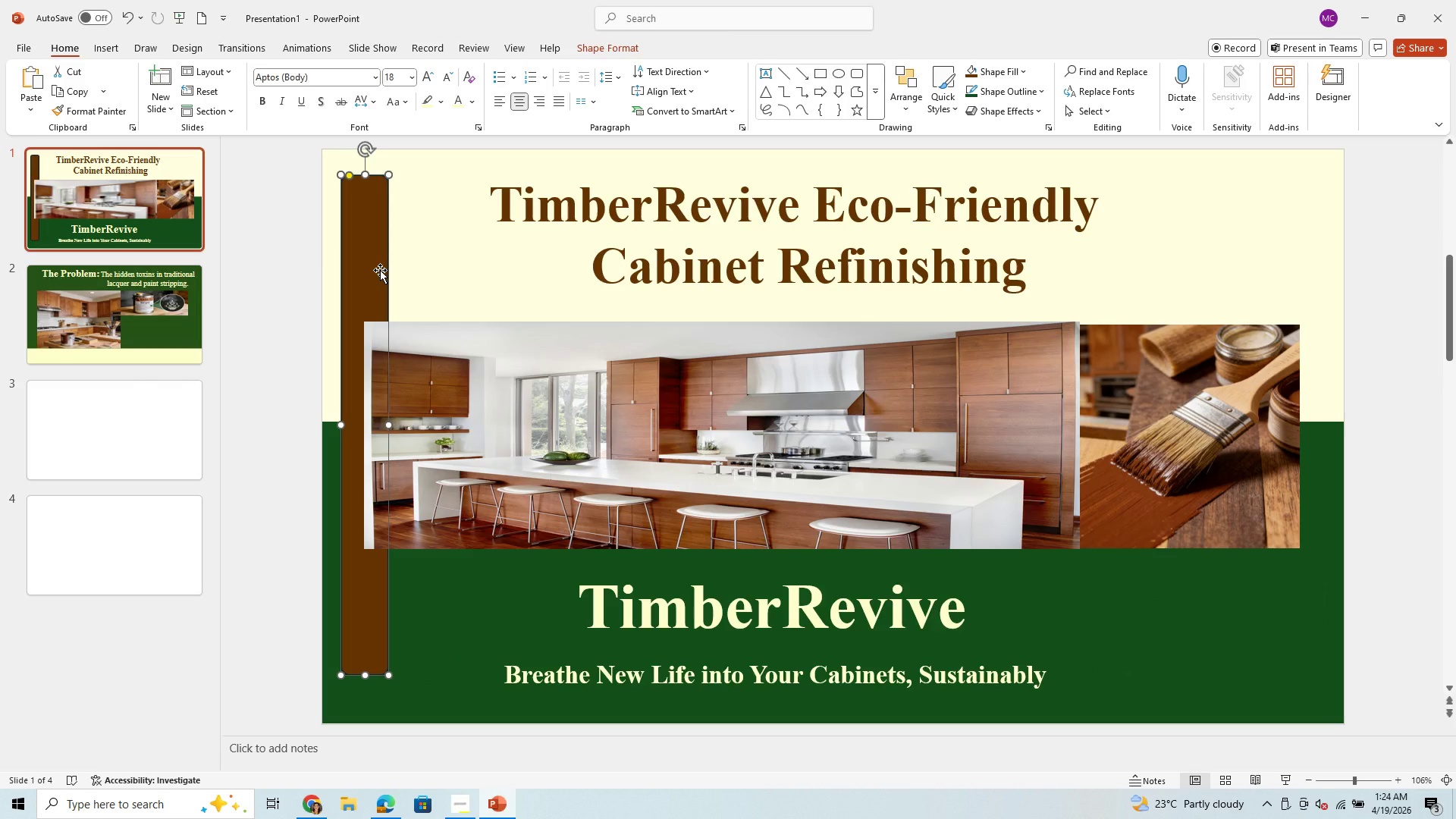 
left_click([380, 270])
 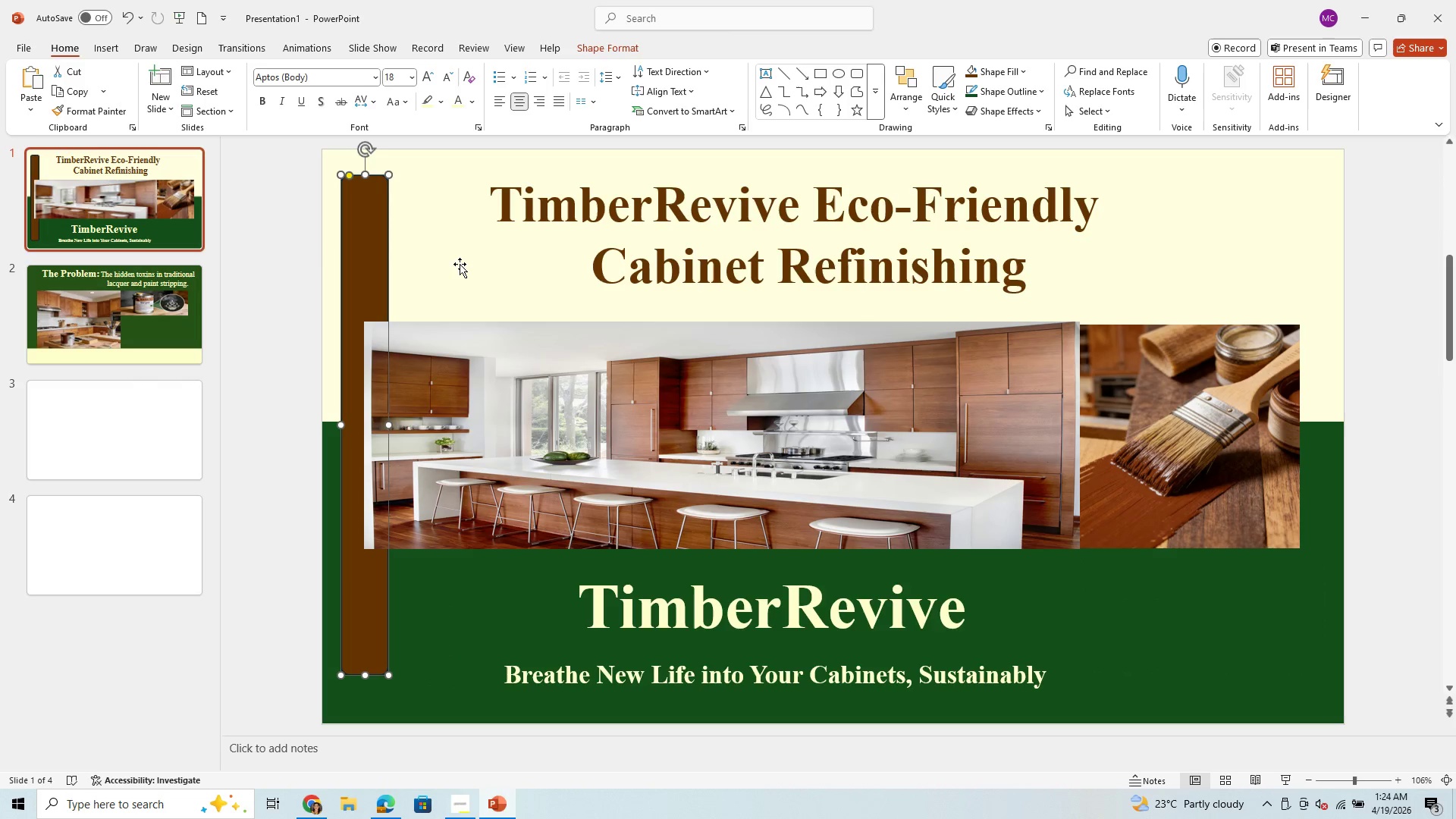 
left_click([471, 277])
 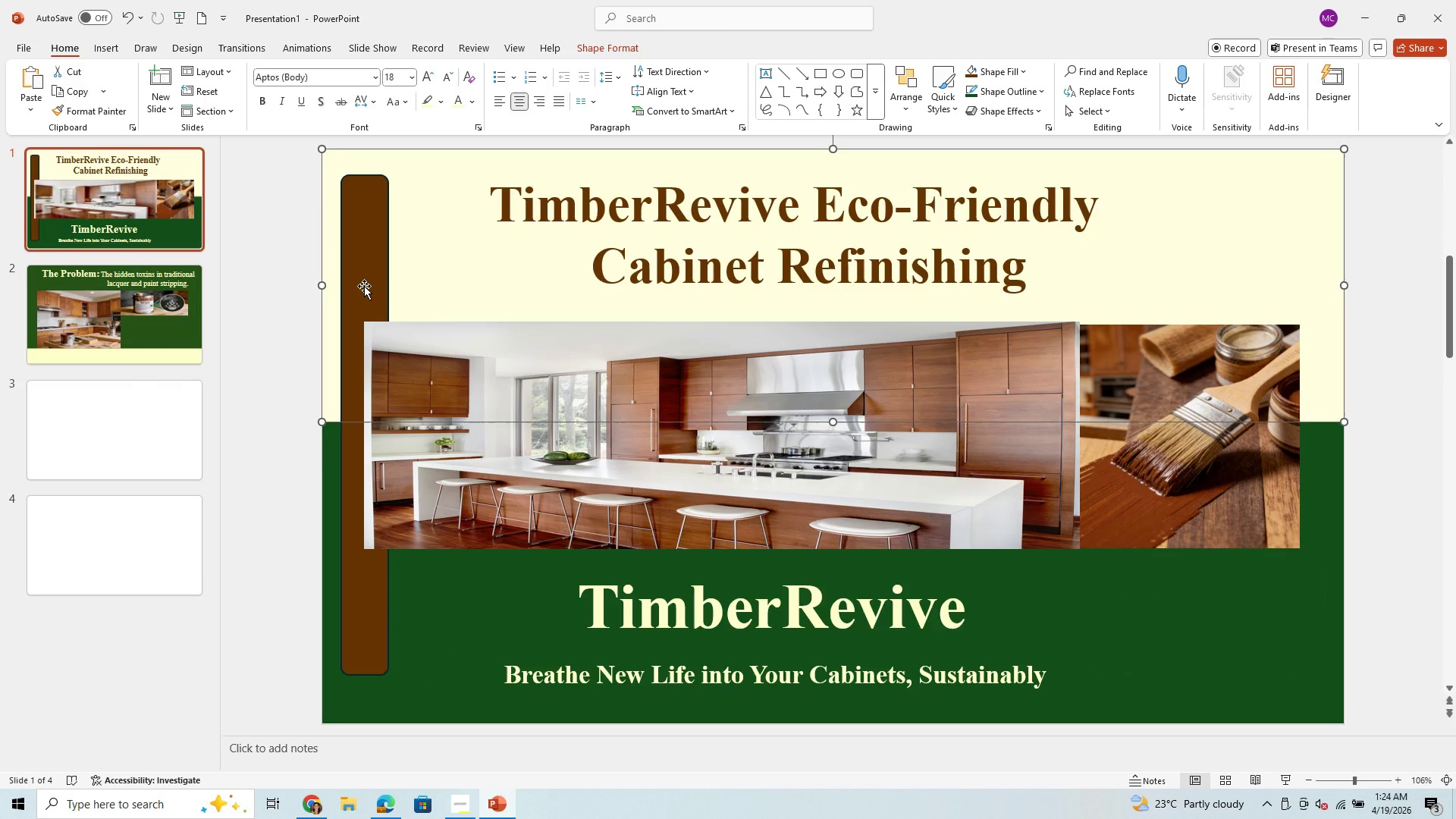 
left_click([366, 286])
 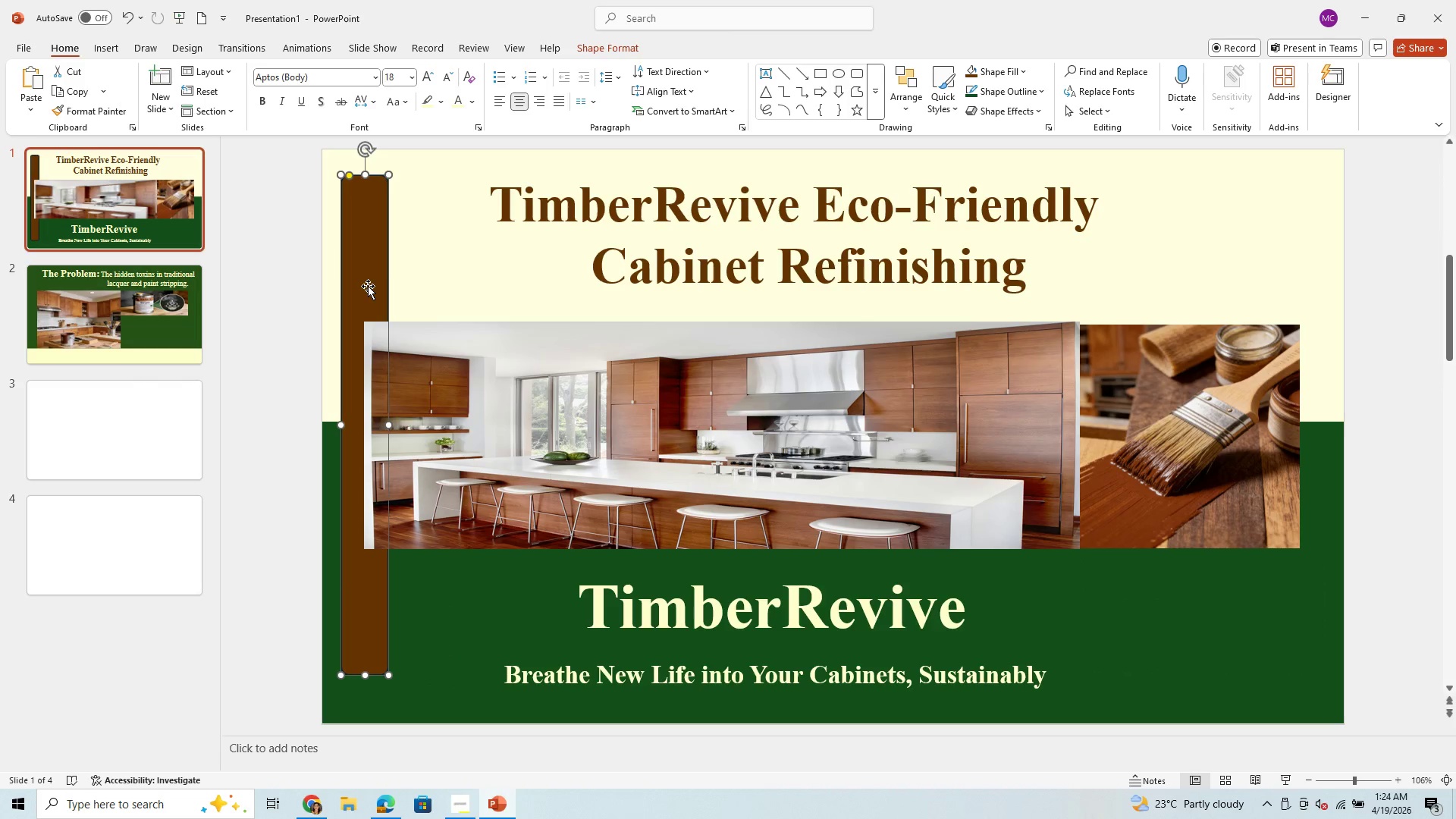 
key(Control+C)
 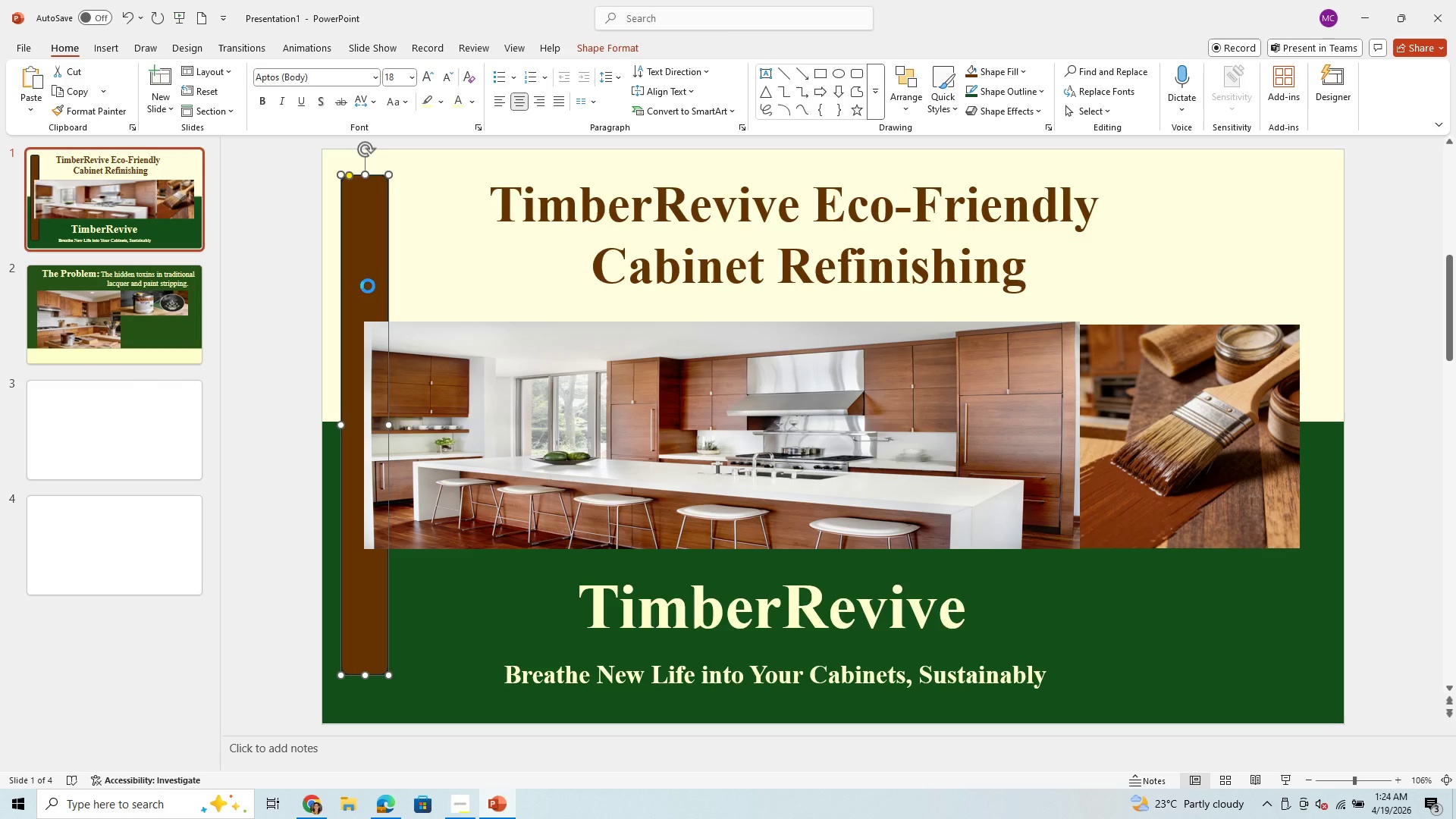 
key(Control+V)
 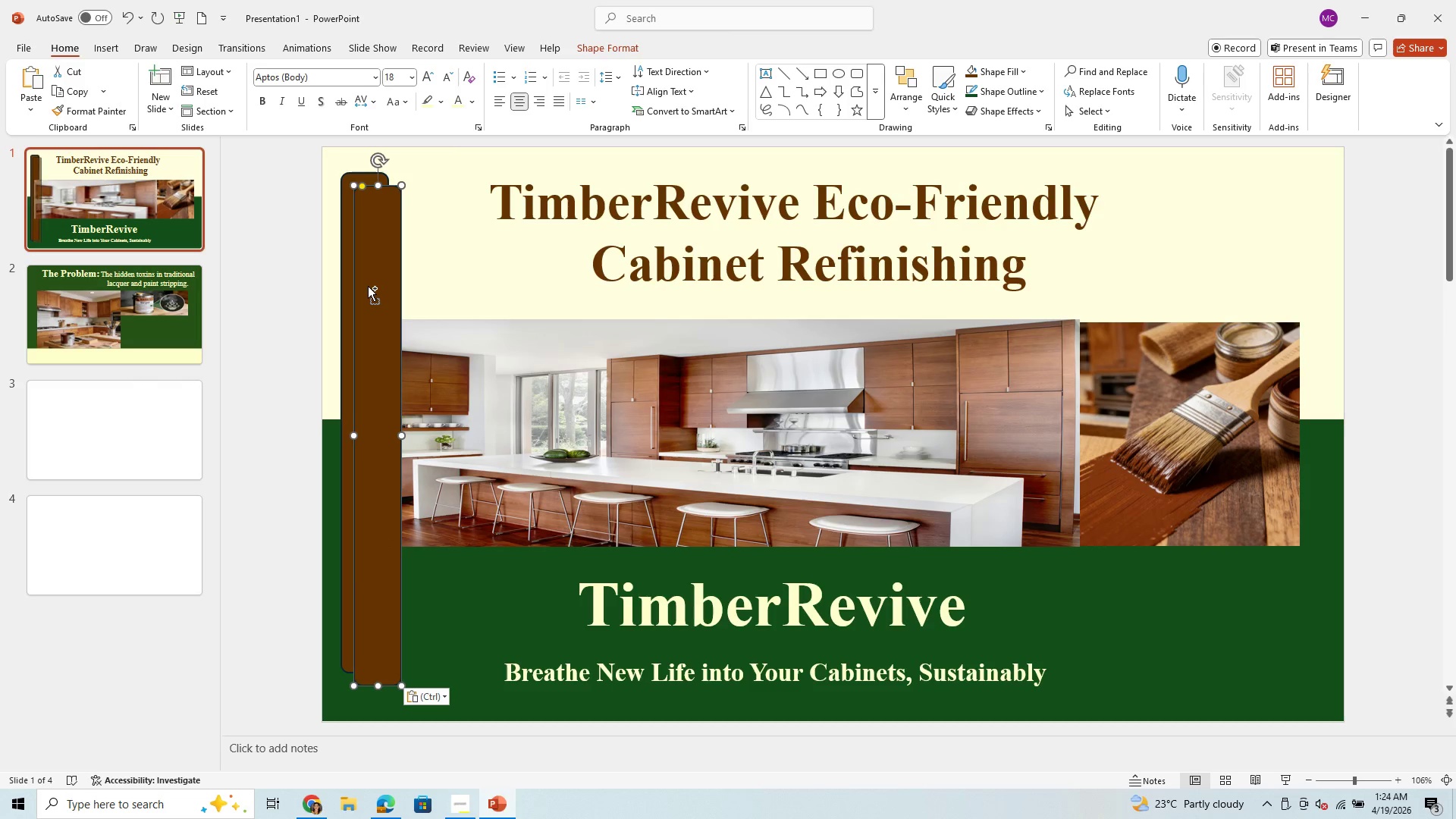 
key(Control+V)
 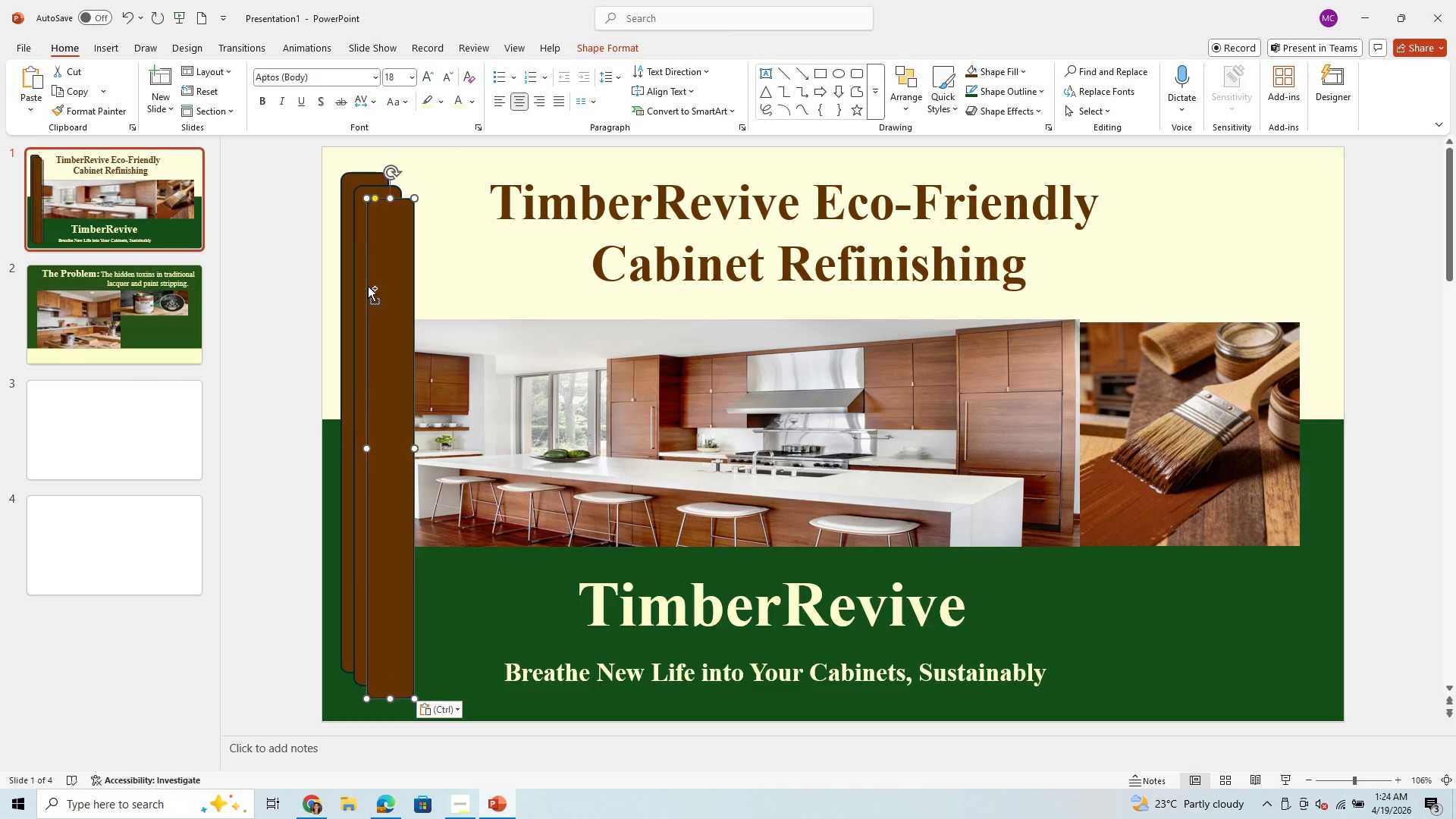 
key(Control+V)
 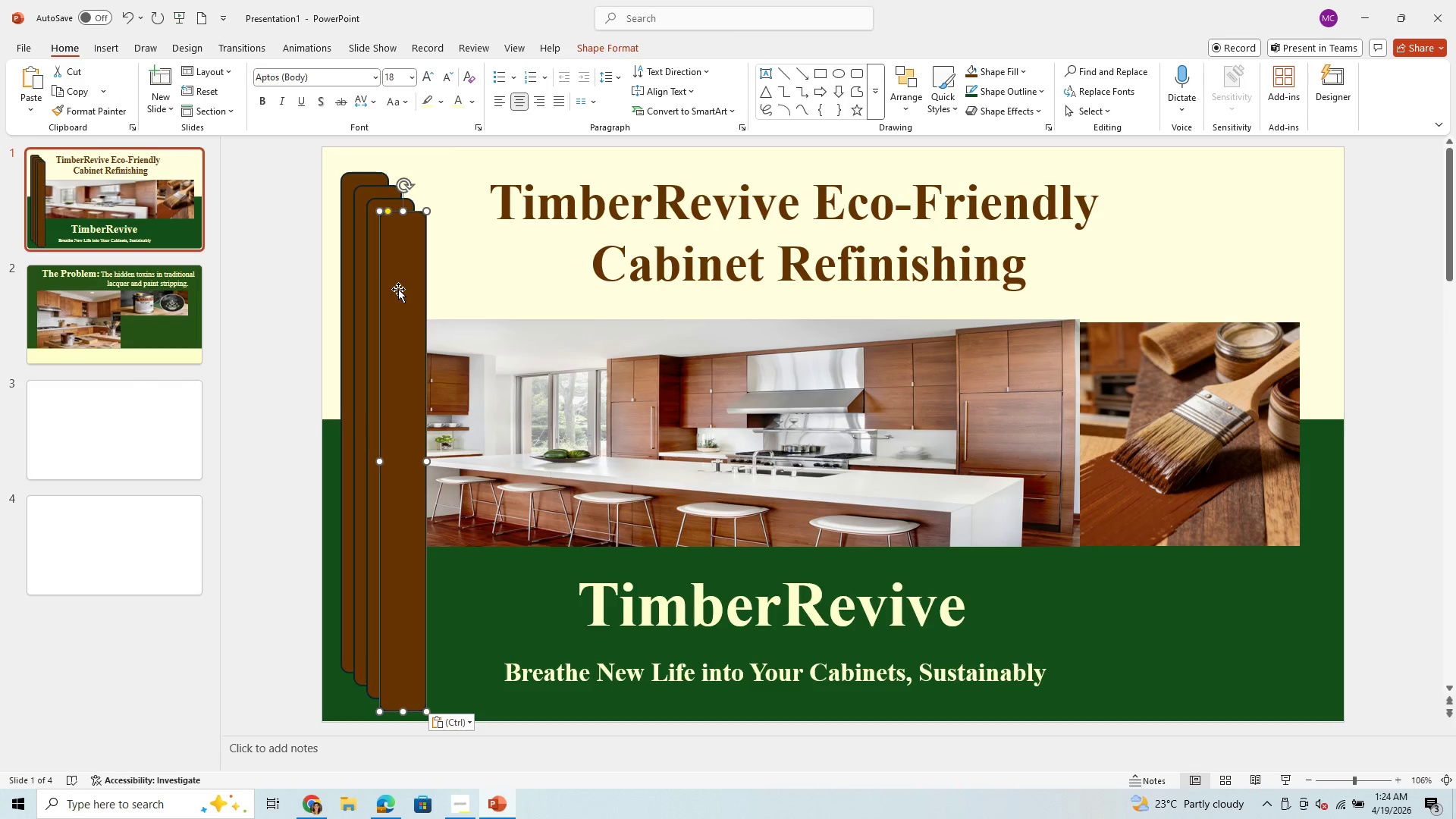 
left_click_drag(start_coordinate=[400, 290], to_coordinate=[476, 251])
 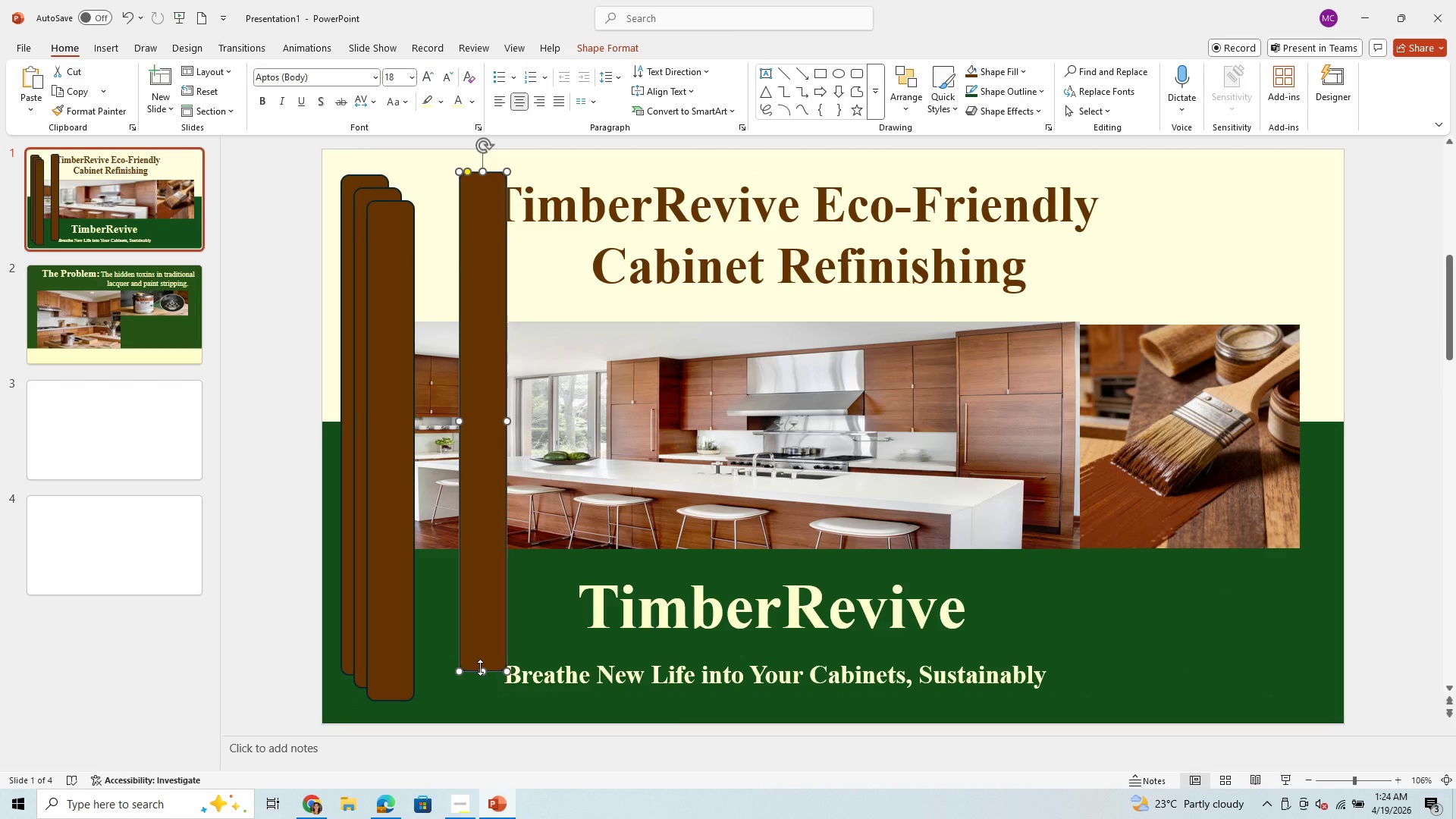 
left_click_drag(start_coordinate=[482, 670], to_coordinate=[510, 482])
 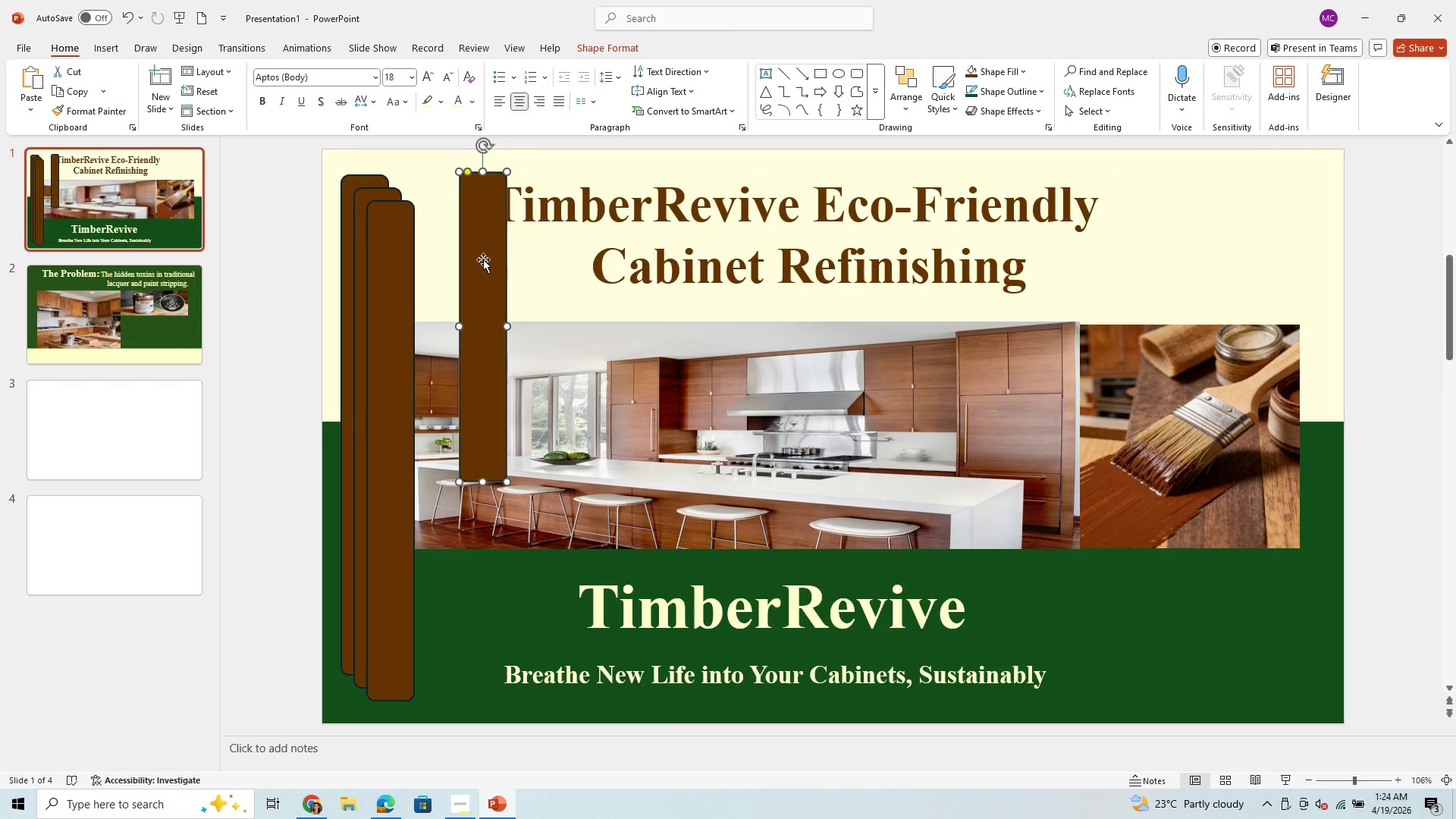 
left_click_drag(start_coordinate=[469, 271], to_coordinate=[510, 345])
 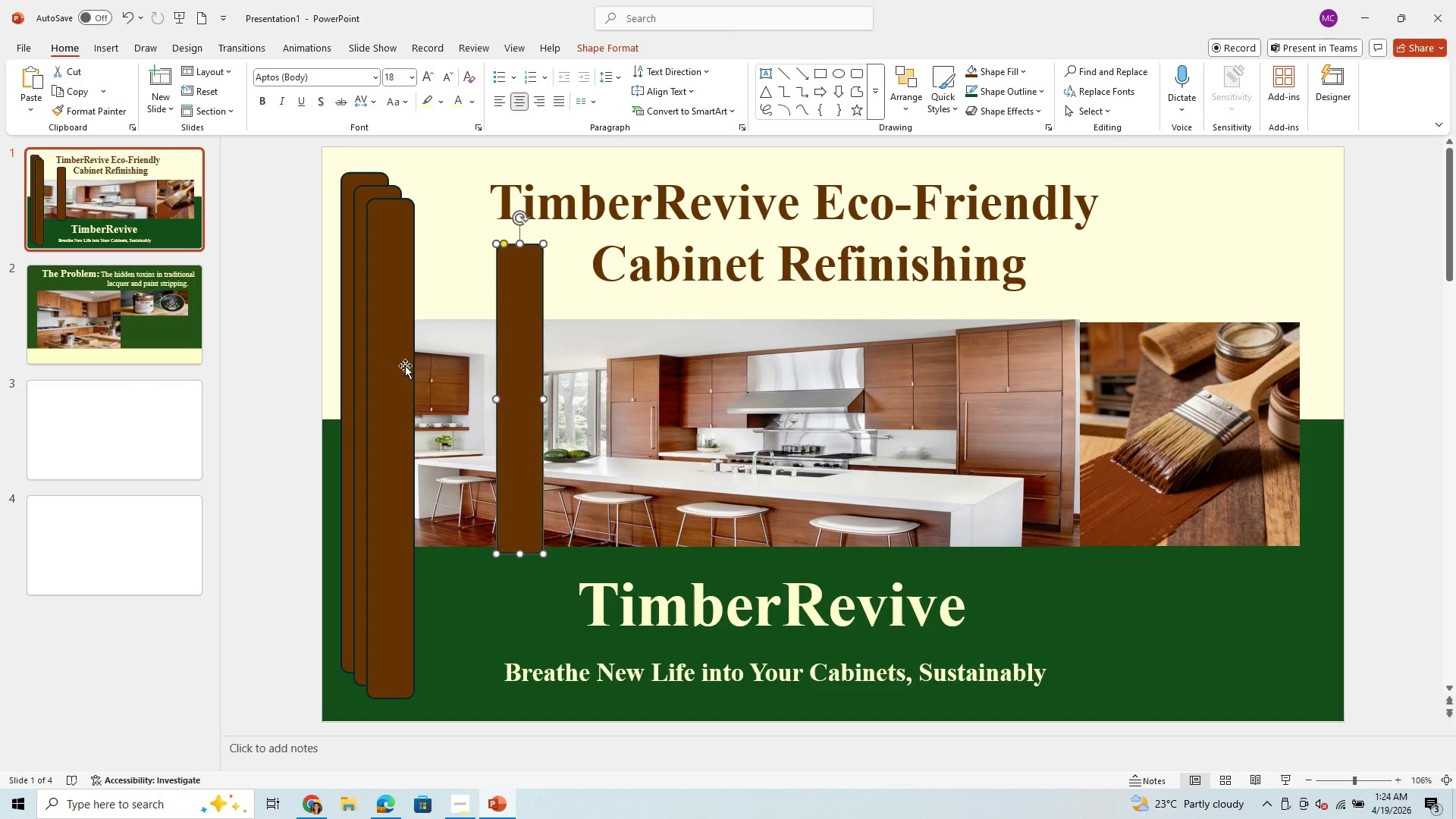 
left_click_drag(start_coordinate=[403, 367], to_coordinate=[452, 363])
 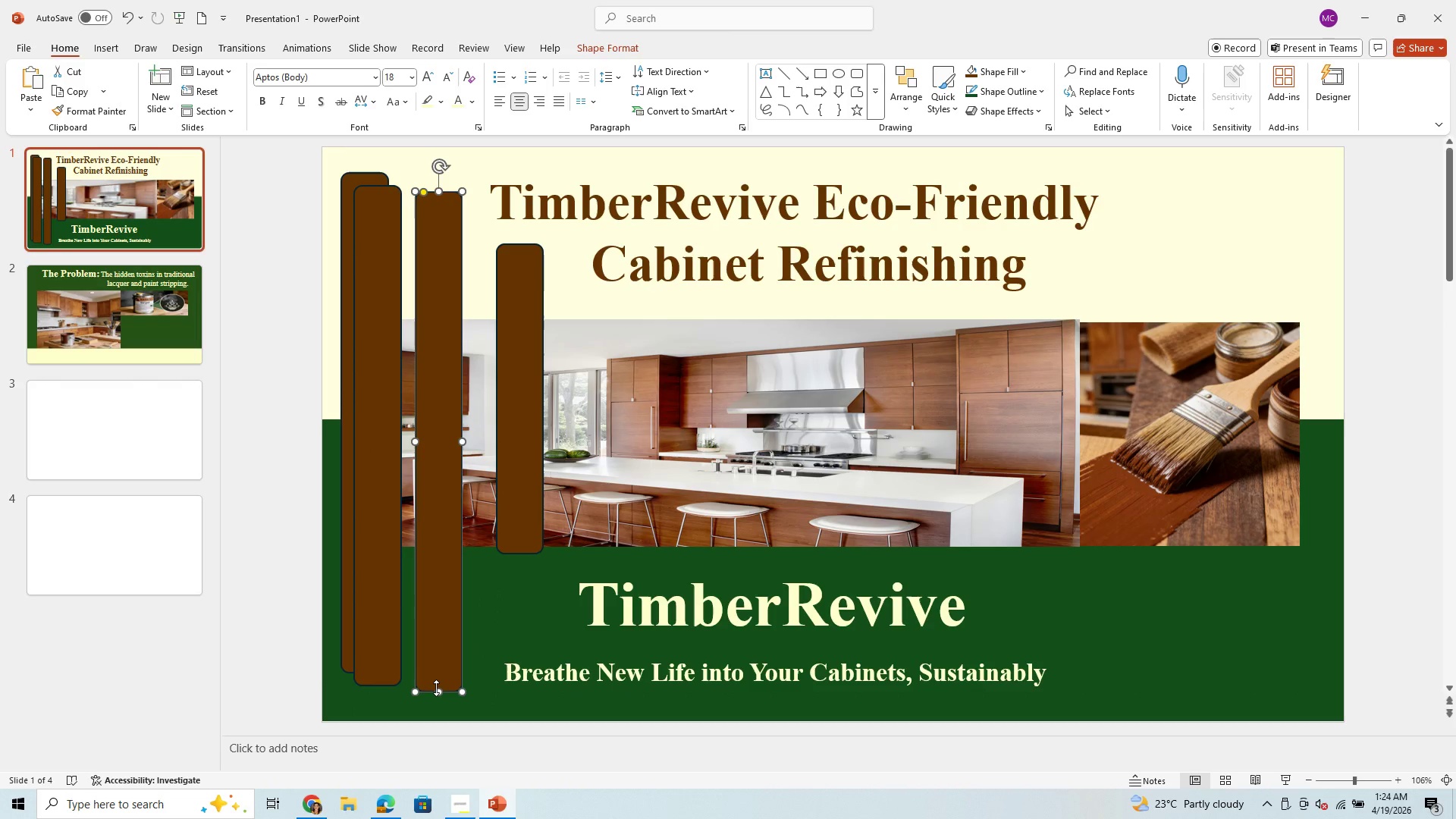 
left_click_drag(start_coordinate=[436, 688], to_coordinate=[459, 551])
 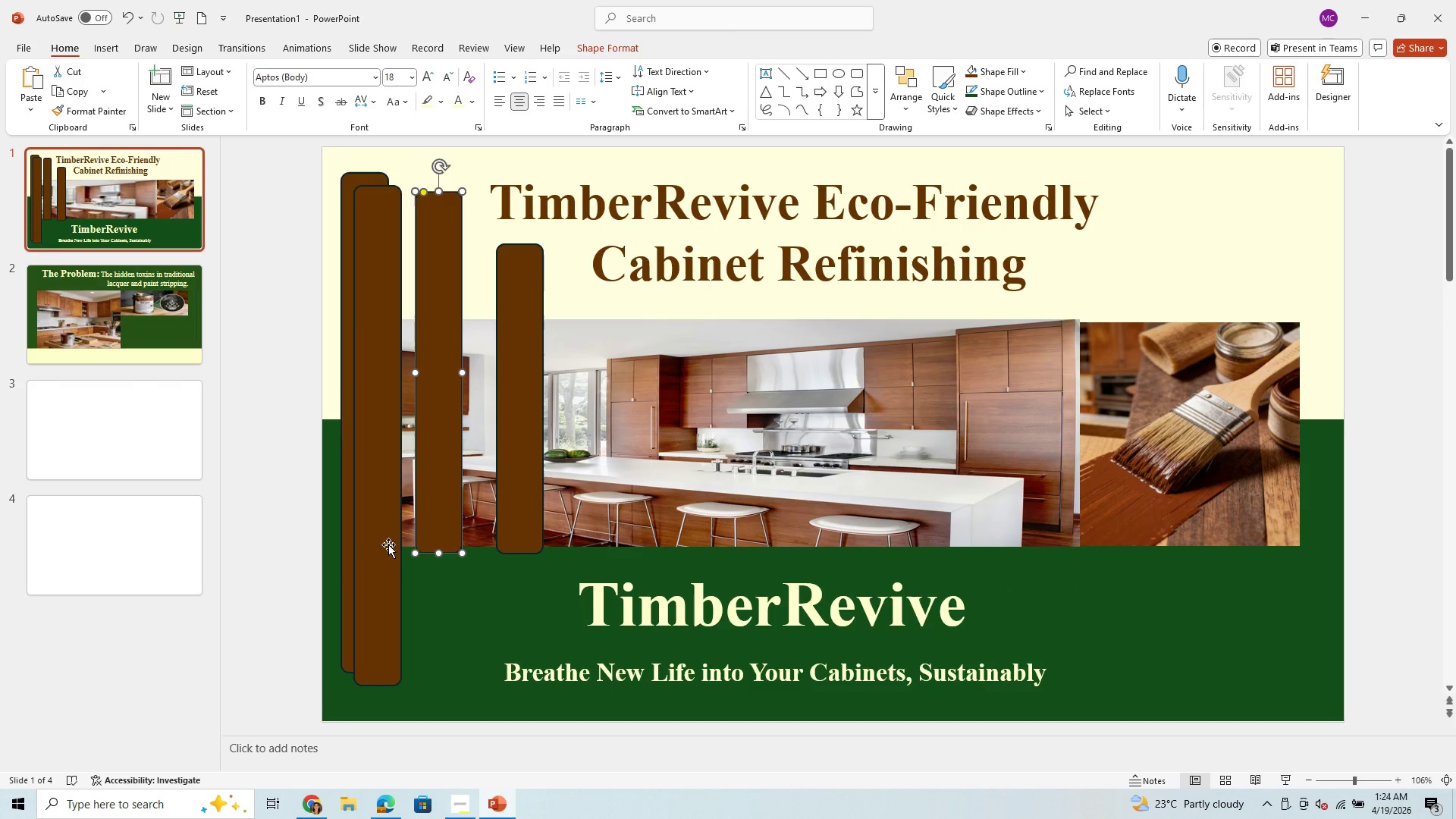 
left_click([380, 541])
 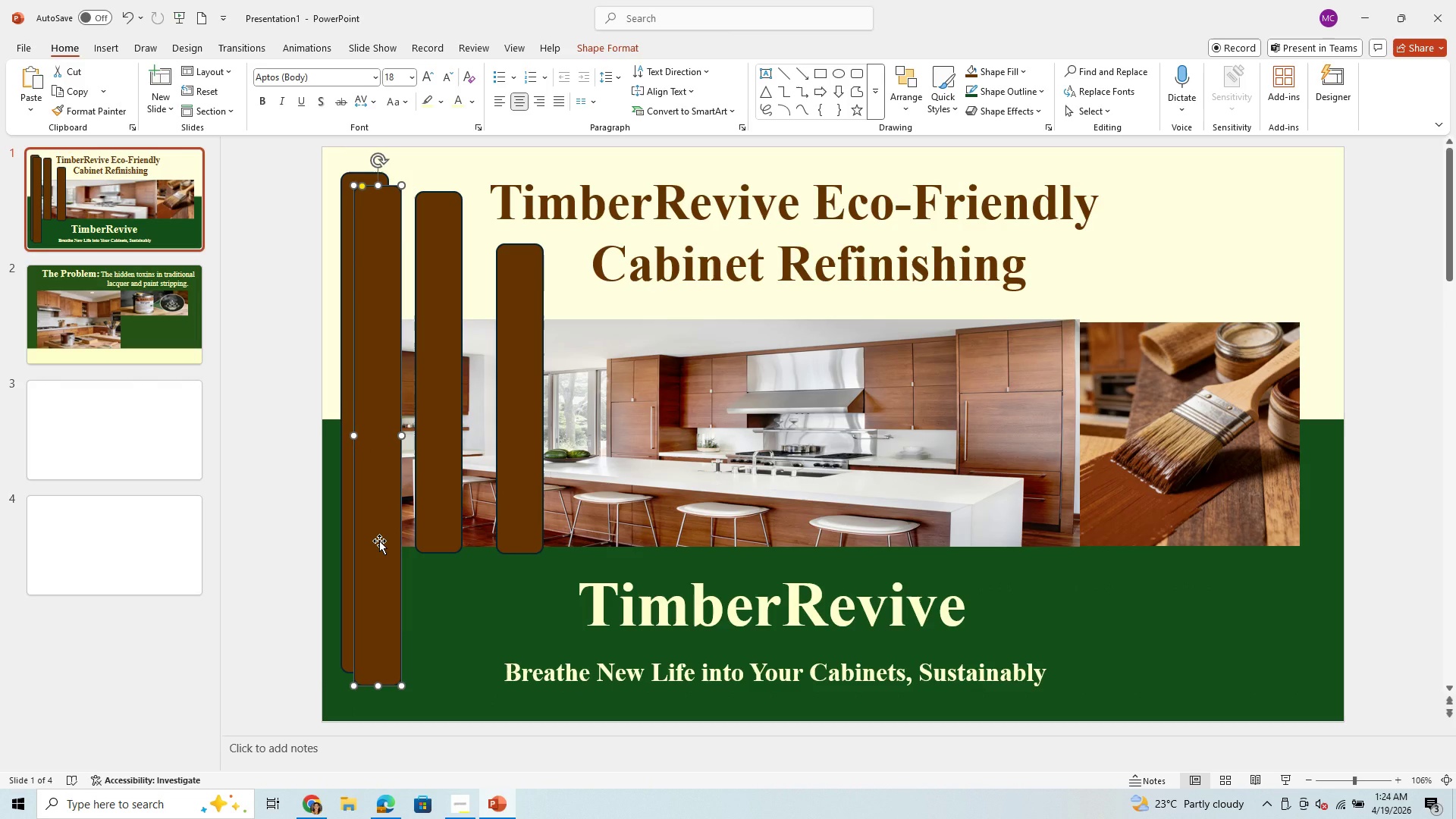 
key(Backspace)
 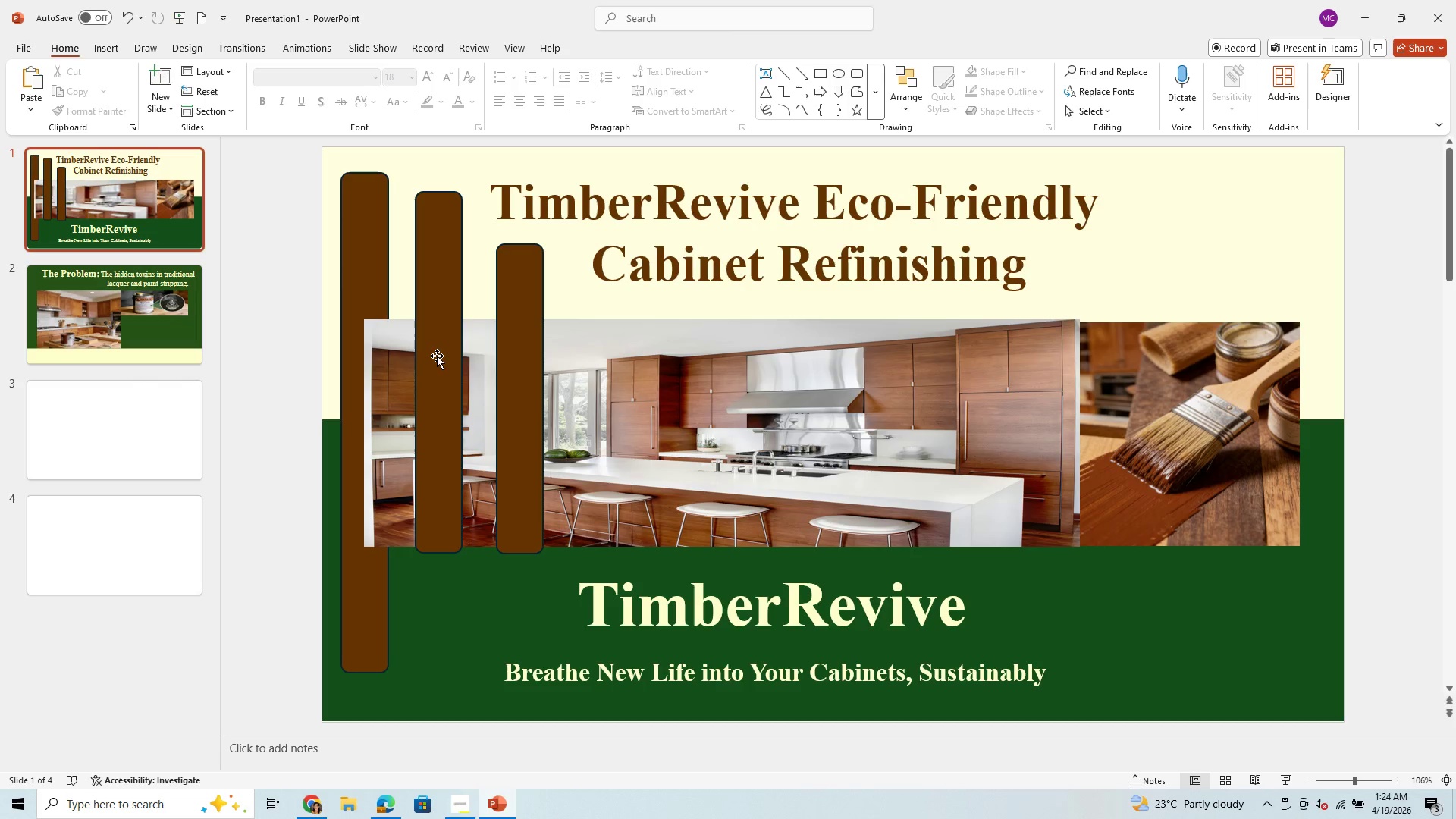 
left_click_drag(start_coordinate=[442, 334], to_coordinate=[442, 342])
 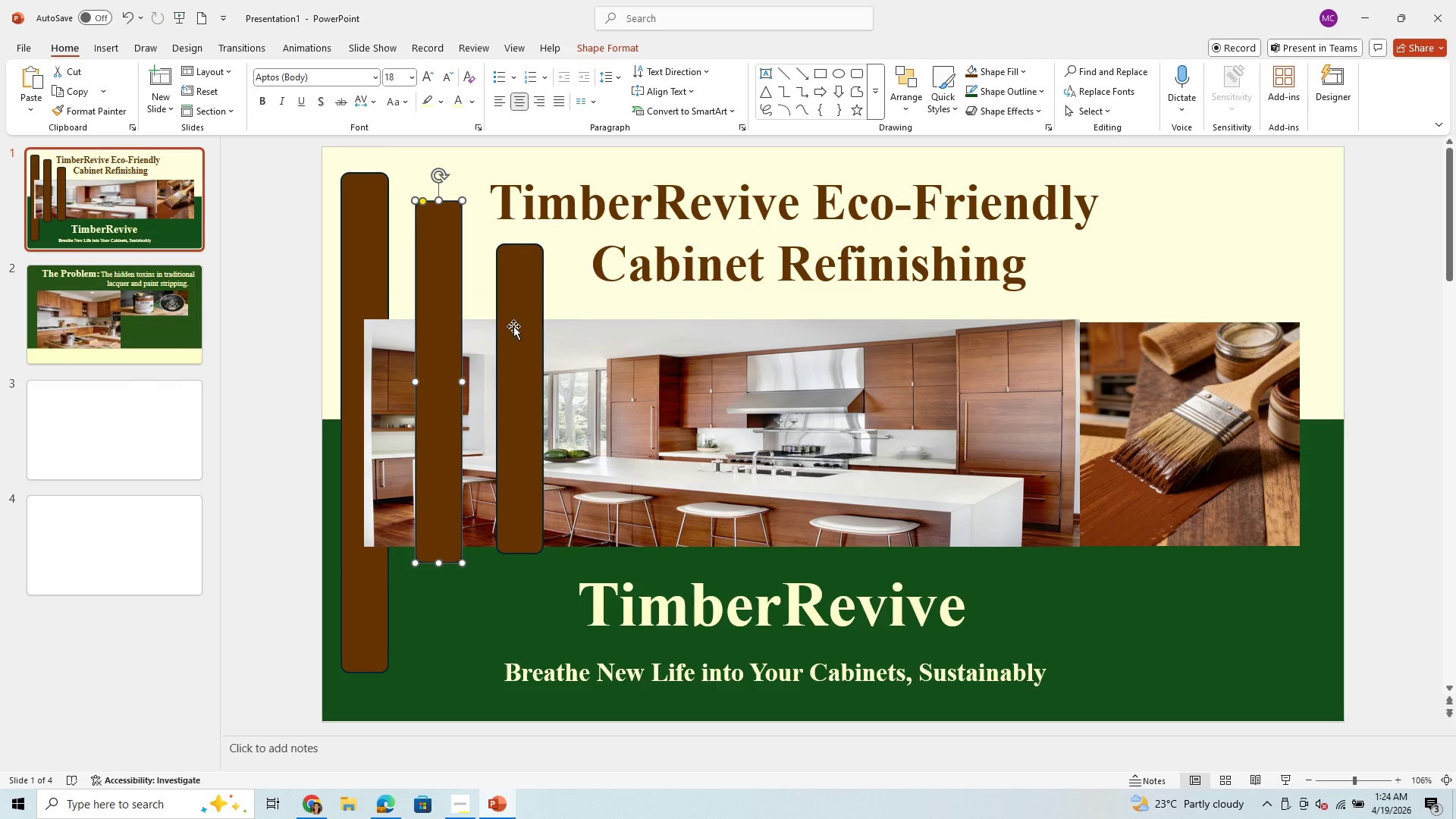 
left_click_drag(start_coordinate=[516, 327], to_coordinate=[510, 334])
 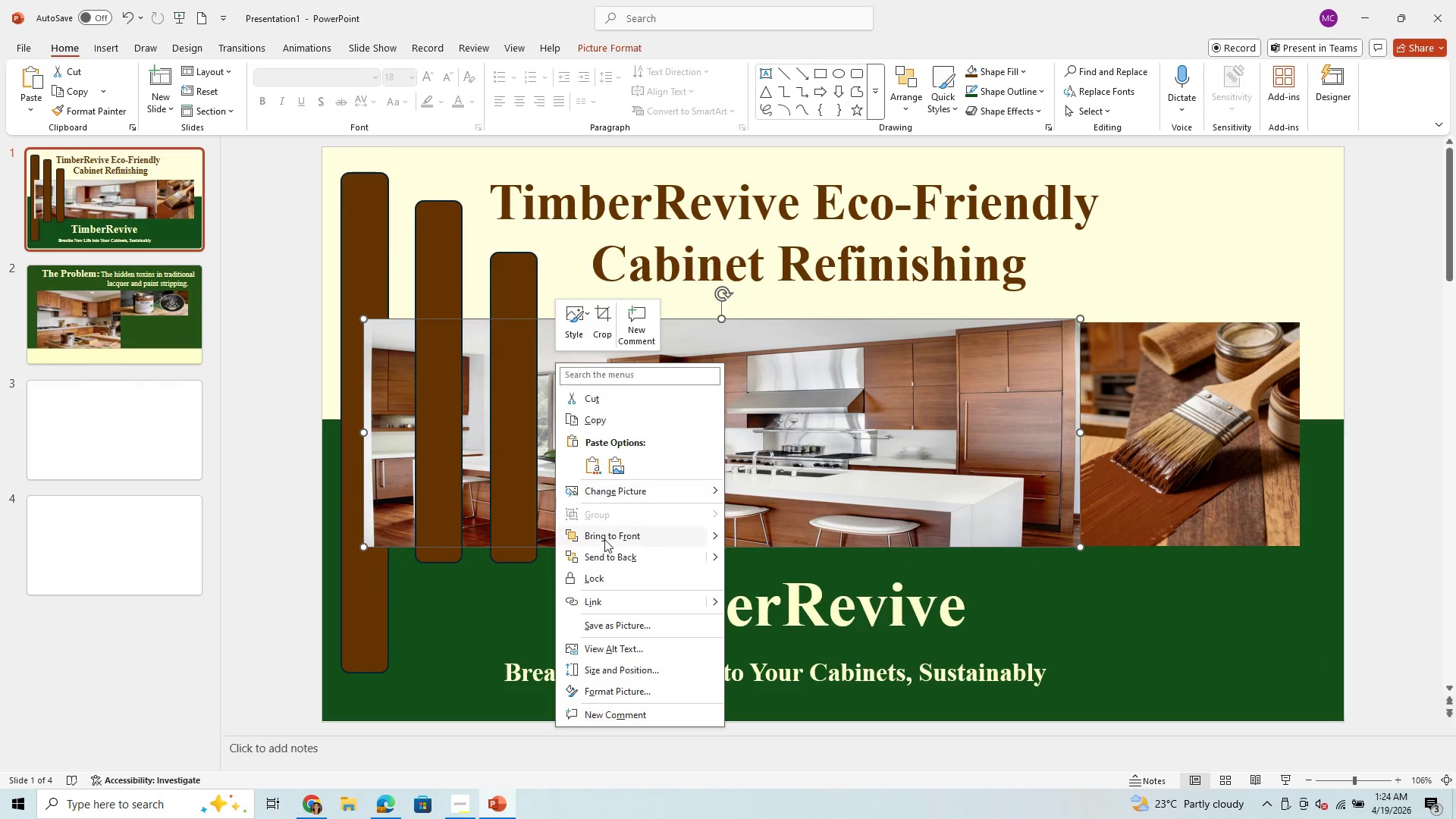 
left_click([612, 541])
 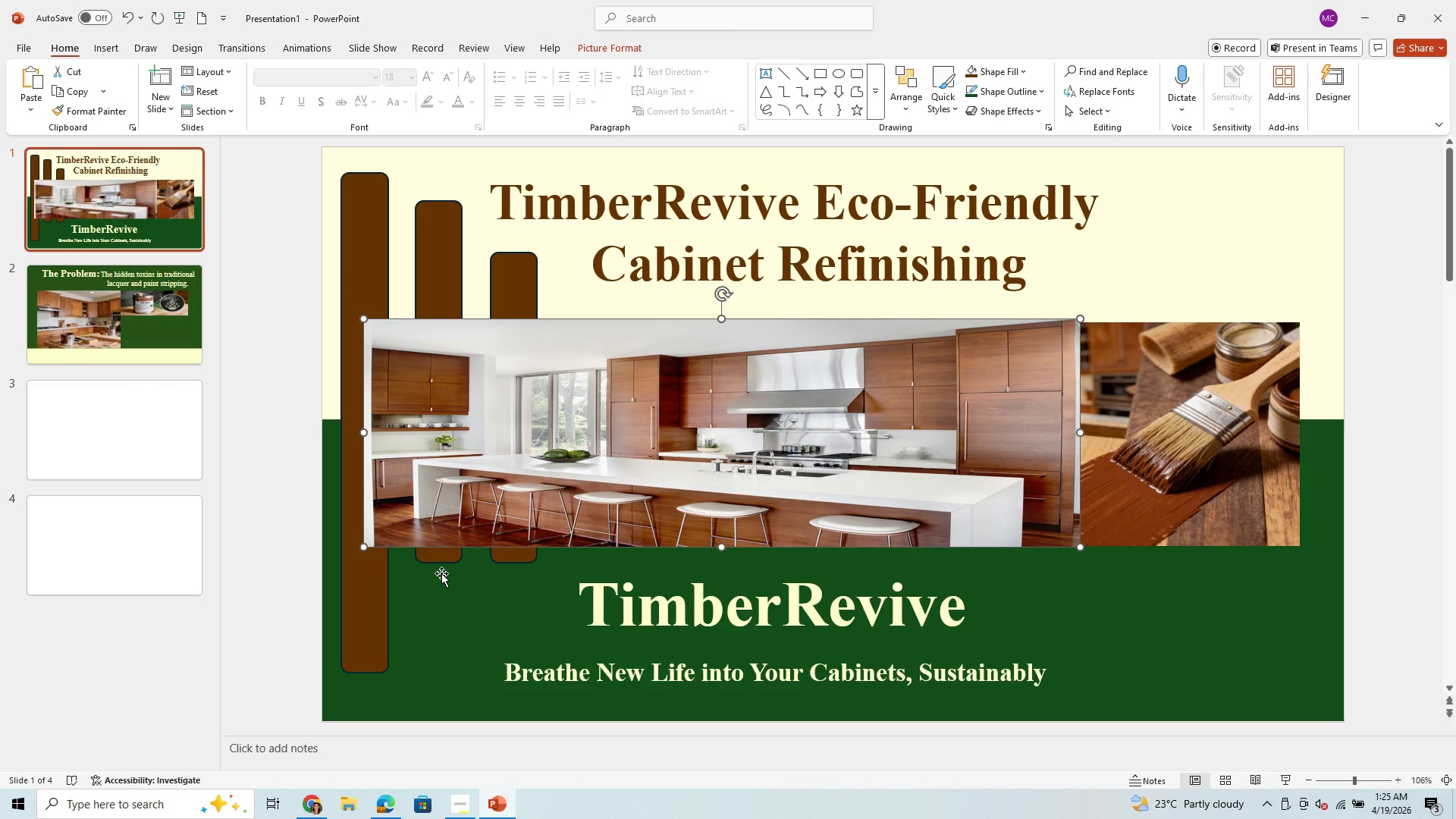 
left_click([447, 555])
 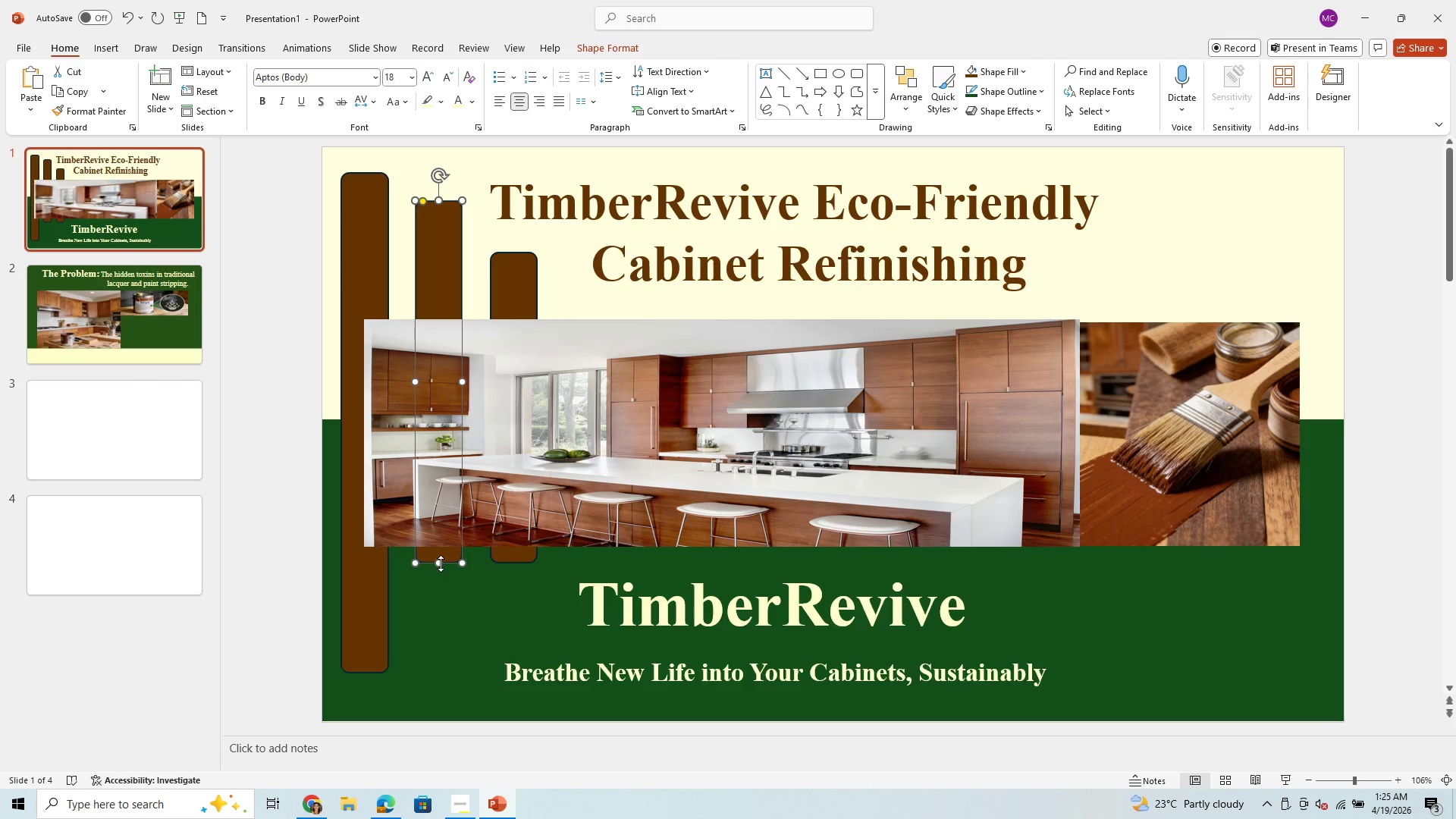 
left_click_drag(start_coordinate=[441, 563], to_coordinate=[446, 546])
 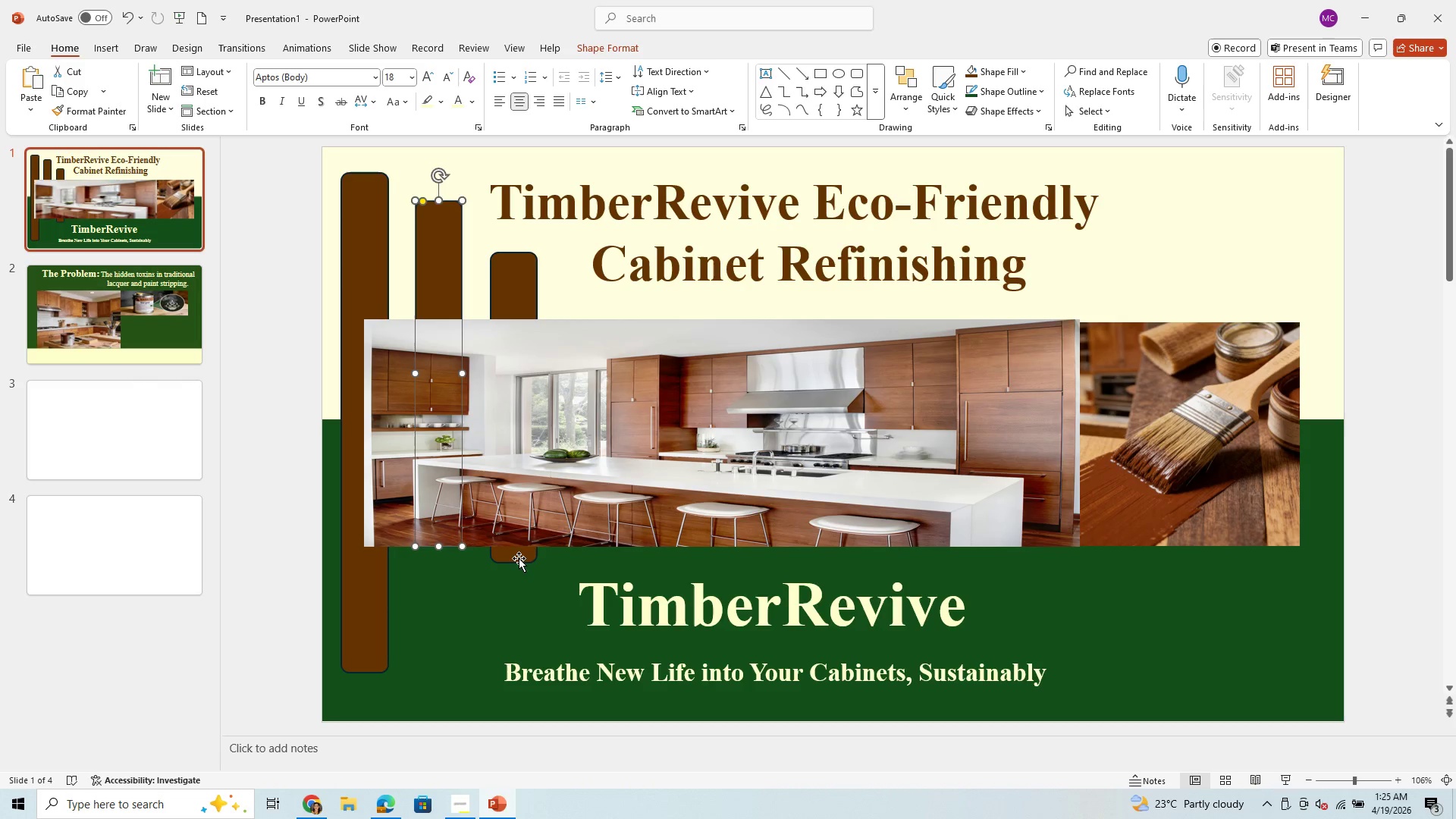 
left_click([519, 555])
 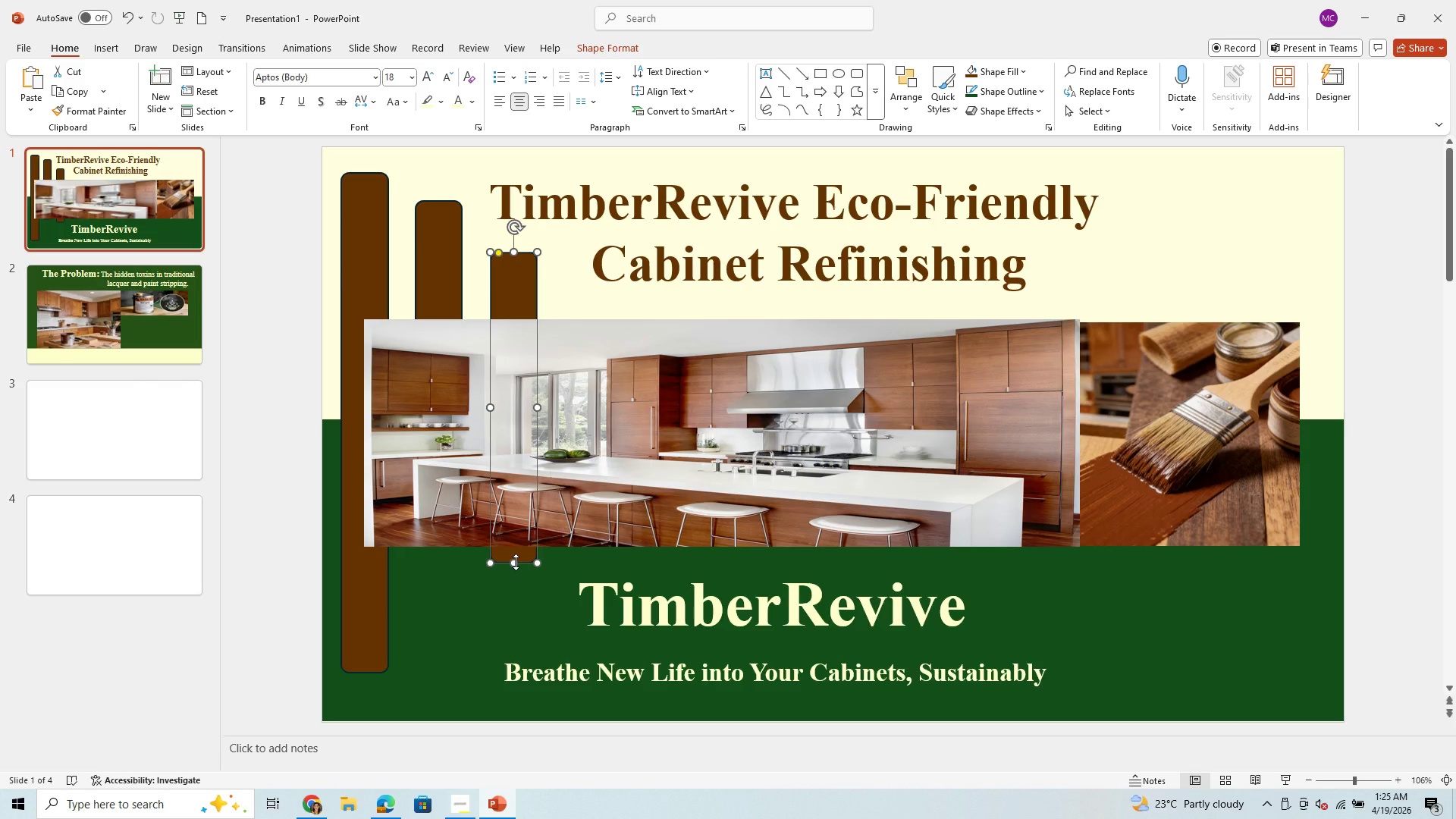 
left_click_drag(start_coordinate=[516, 562], to_coordinate=[516, 538])
 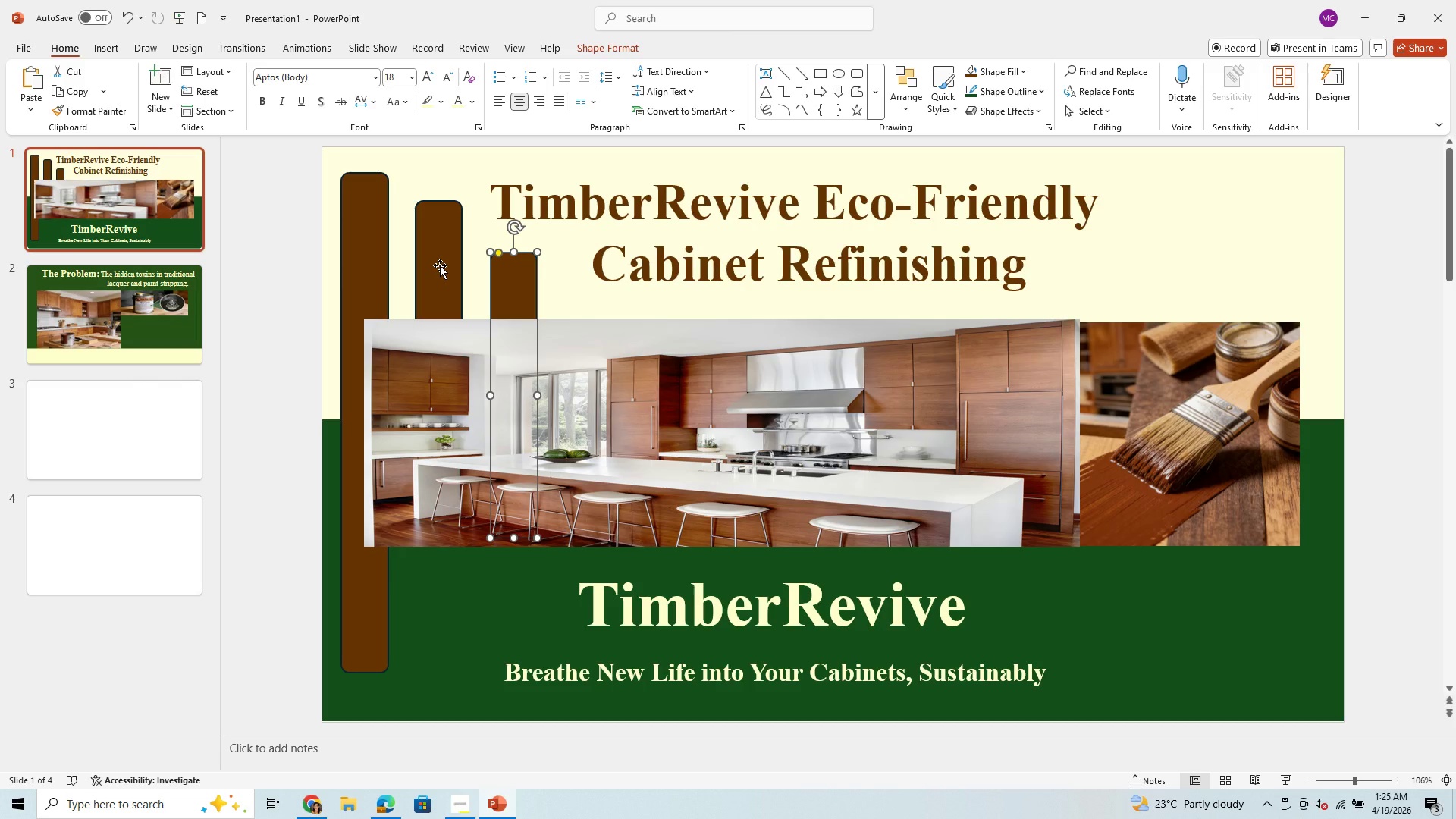 
left_click_drag(start_coordinate=[440, 265], to_coordinate=[440, 293])
 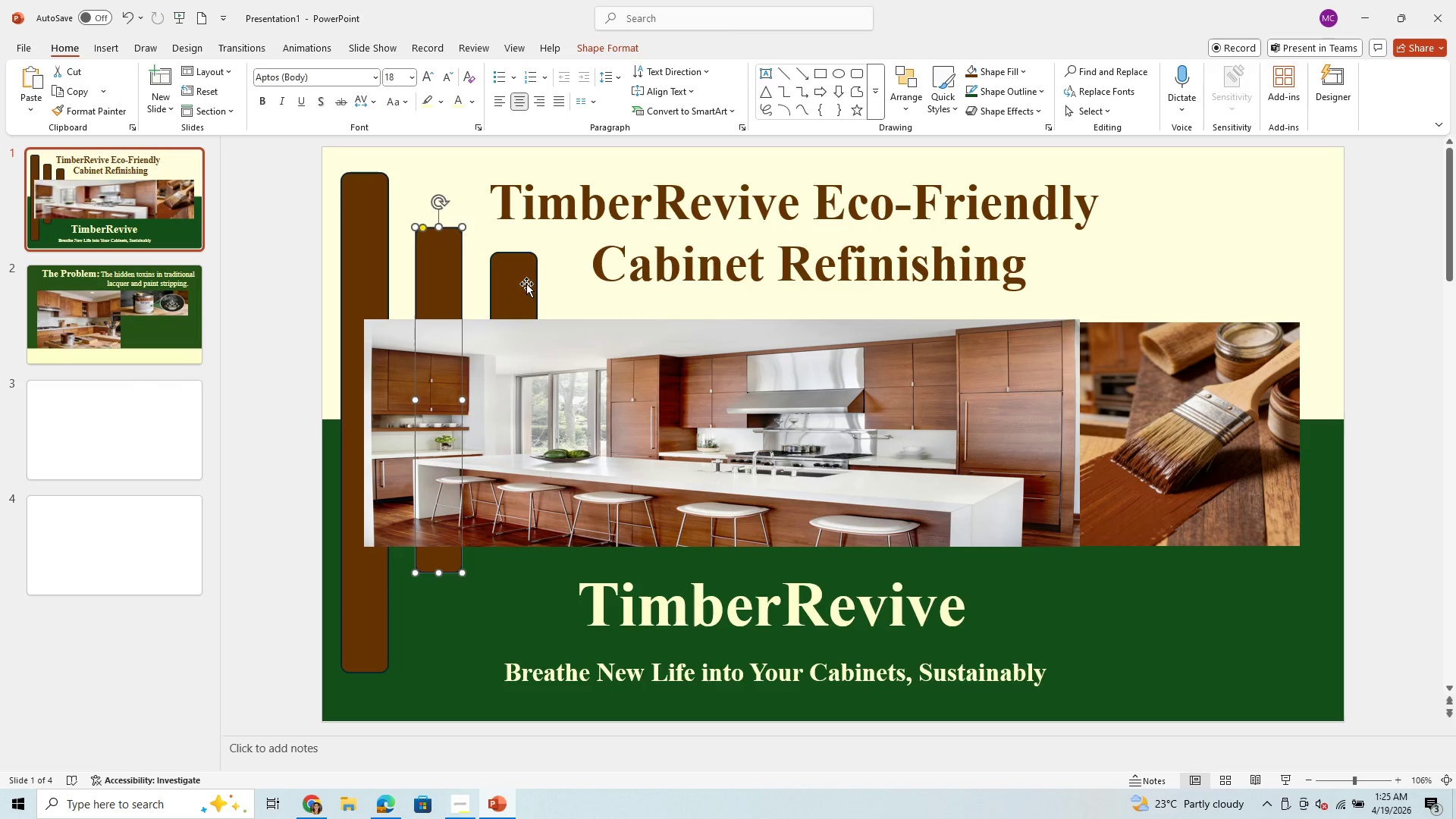 
left_click_drag(start_coordinate=[527, 283], to_coordinate=[526, 312])
 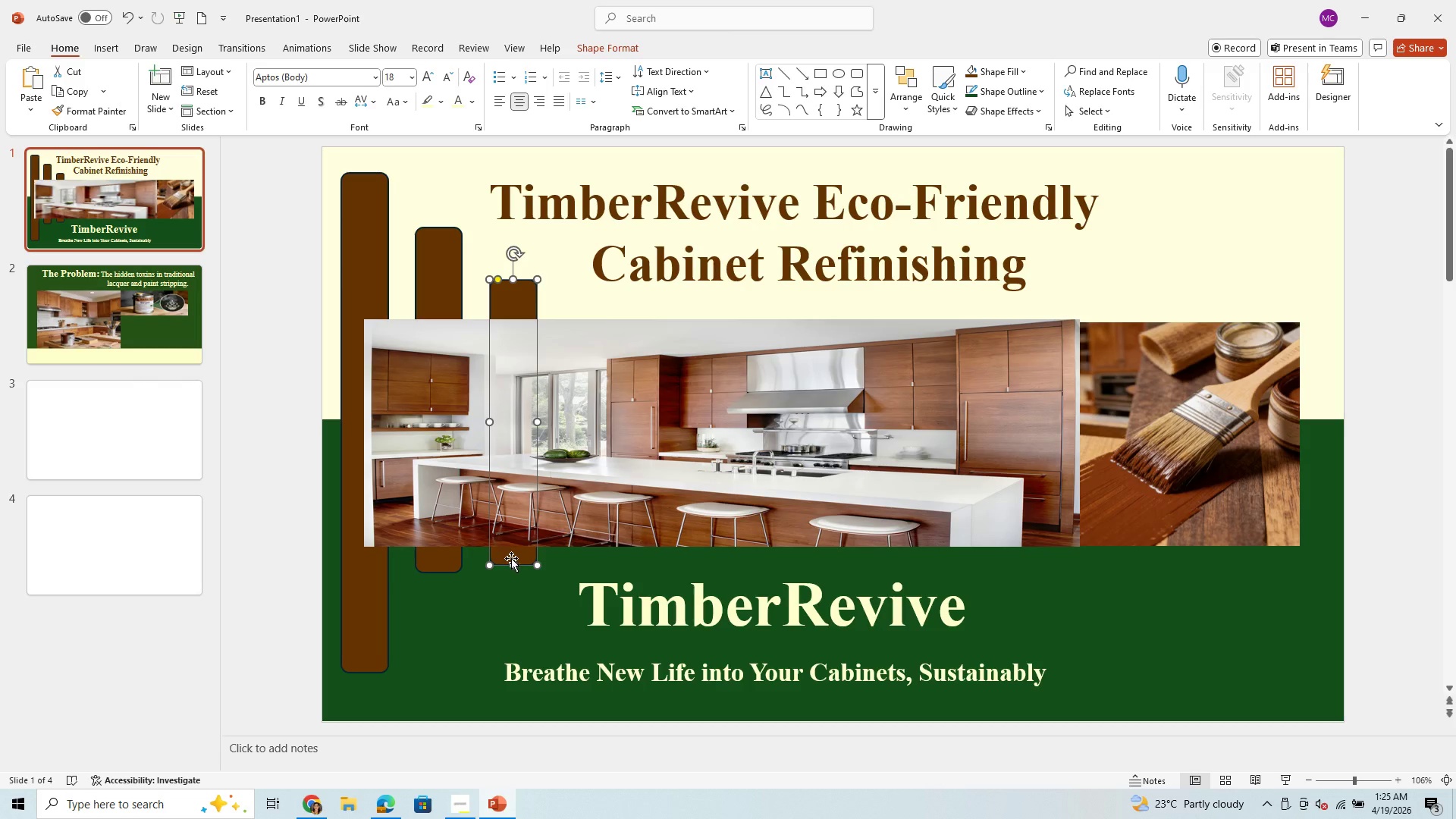 
left_click([514, 559])
 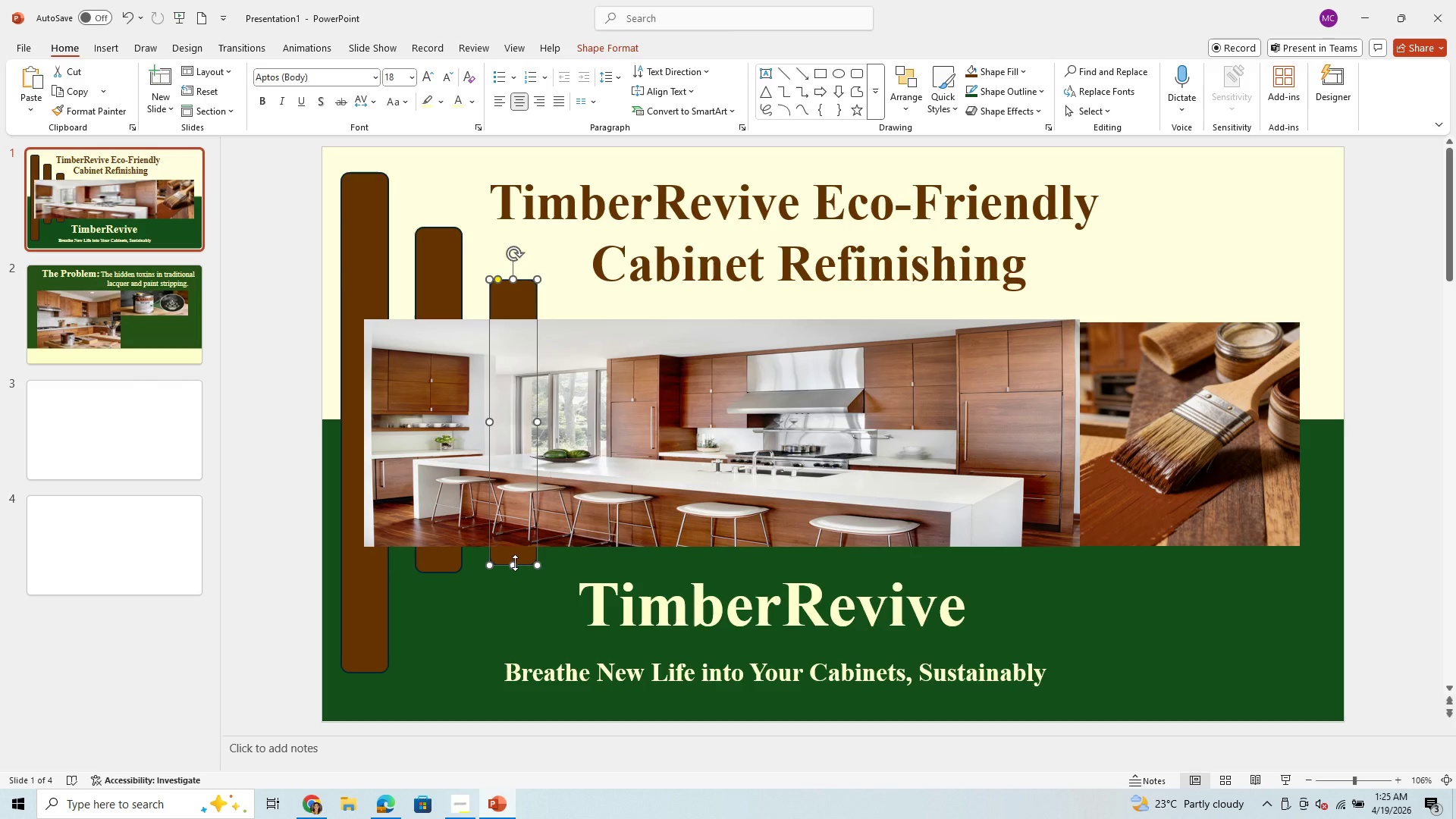 
left_click_drag(start_coordinate=[515, 563], to_coordinate=[521, 535])
 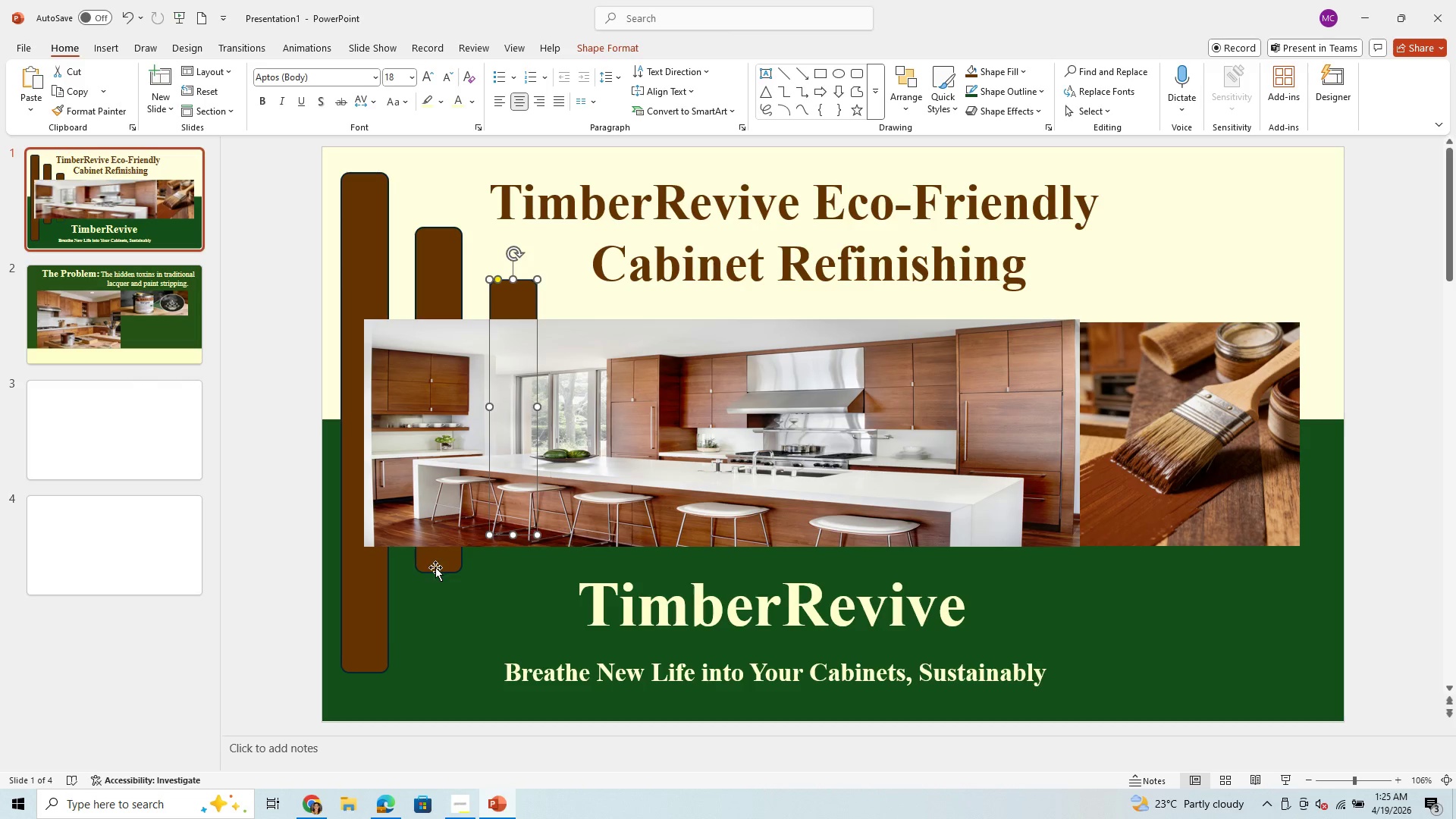 
left_click([437, 564])
 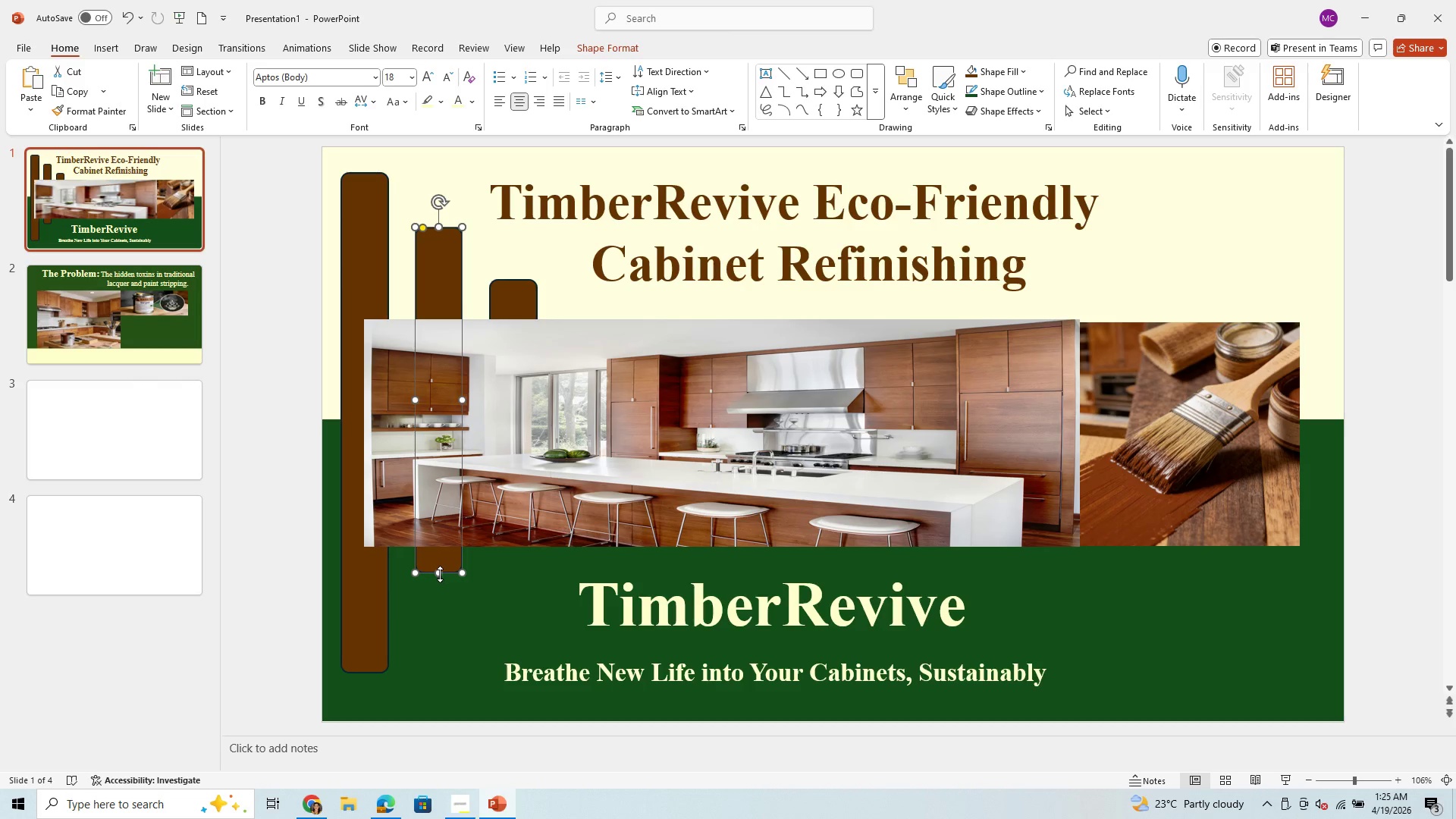 
left_click_drag(start_coordinate=[440, 574], to_coordinate=[448, 519])
 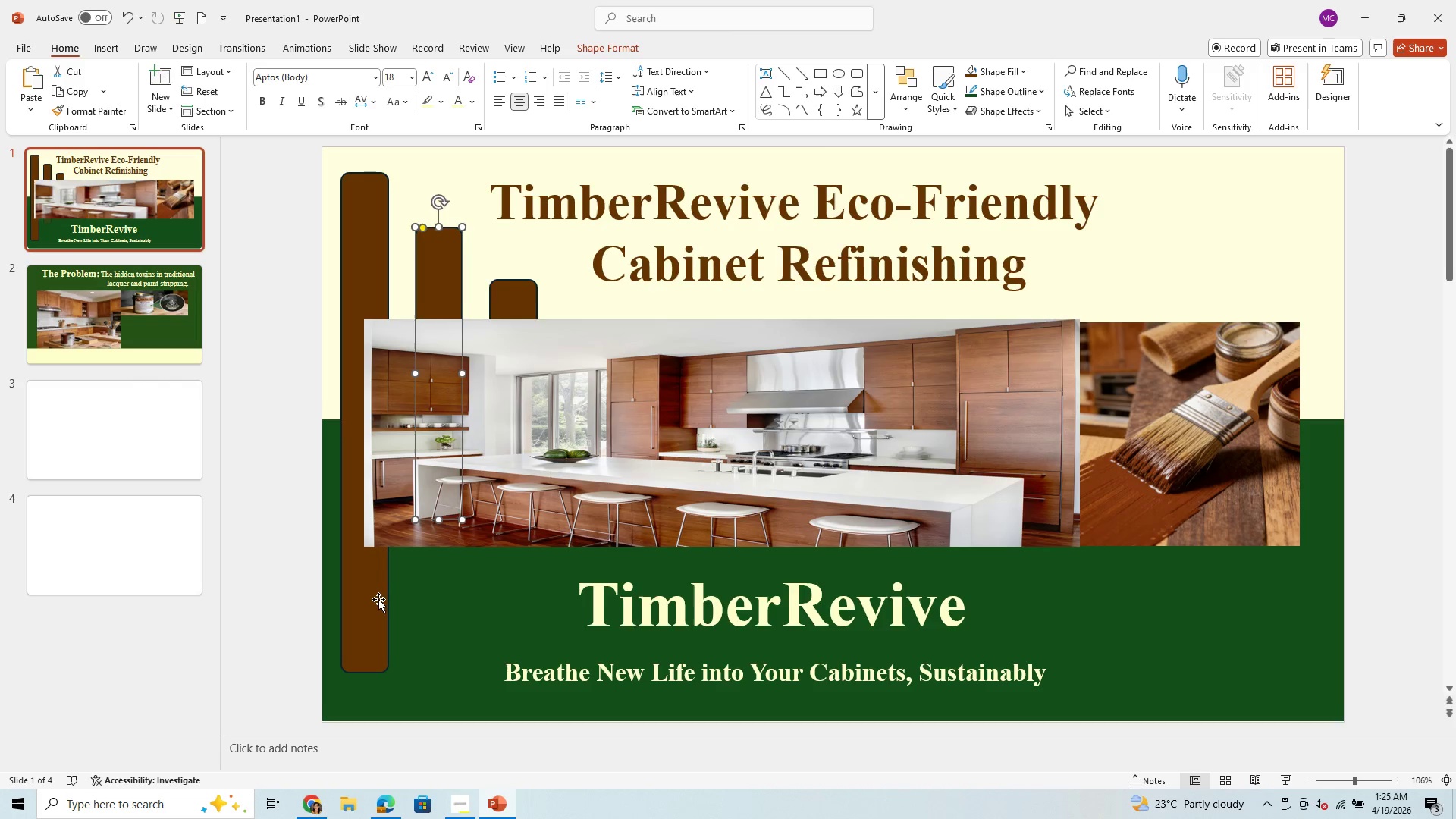 
left_click([378, 601])
 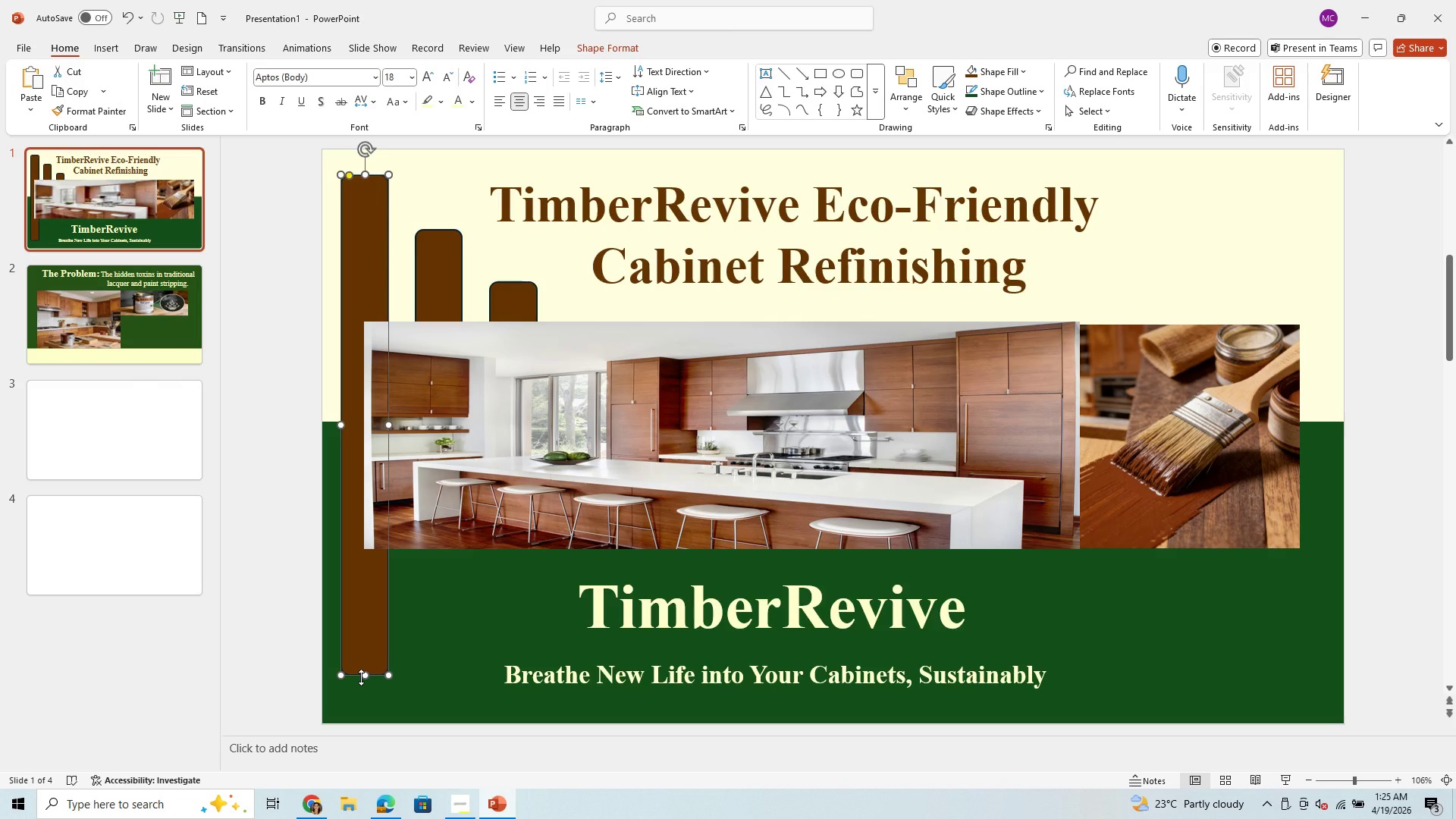 
left_click_drag(start_coordinate=[361, 677], to_coordinate=[366, 552])
 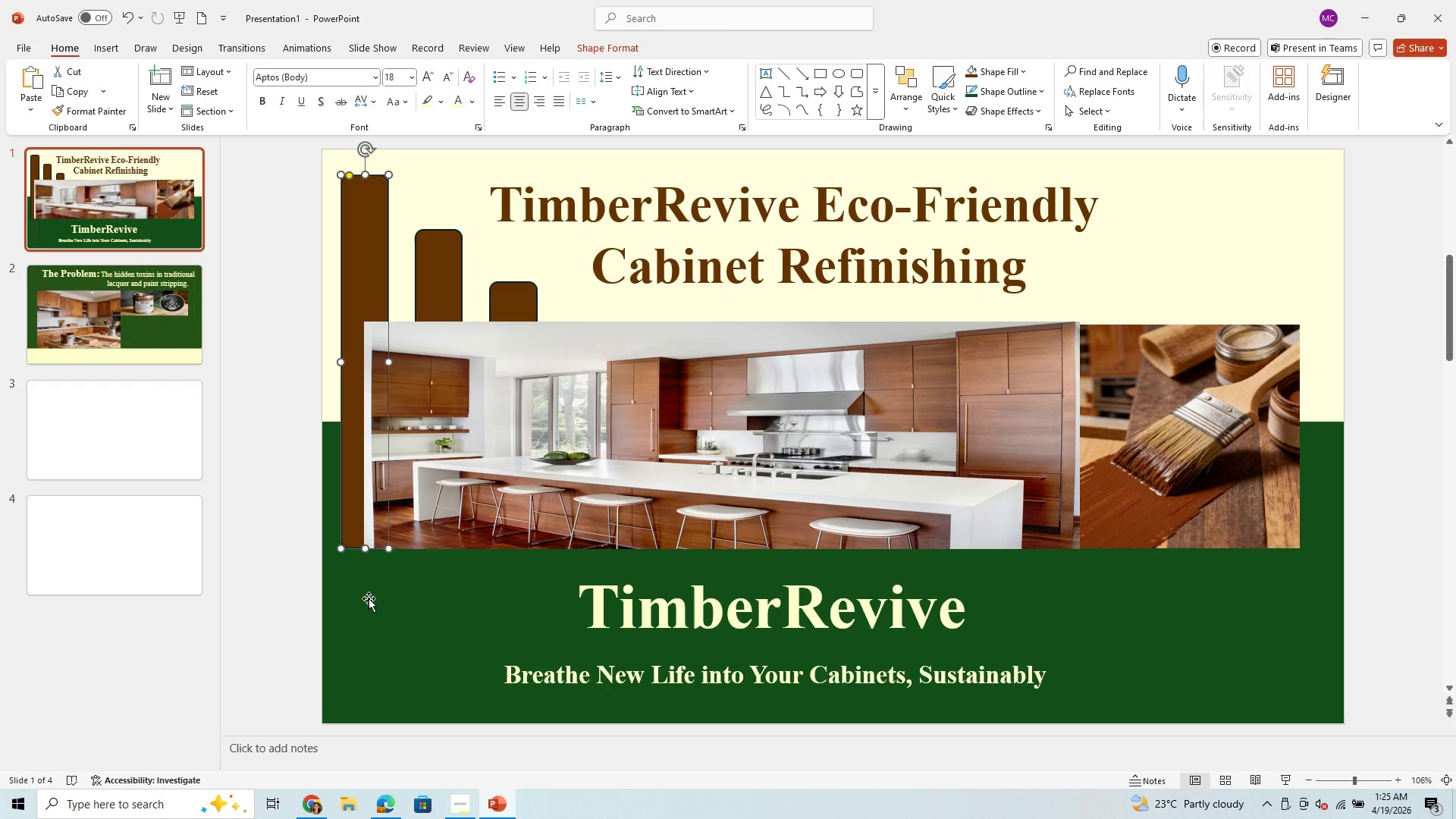 
left_click([369, 598])
 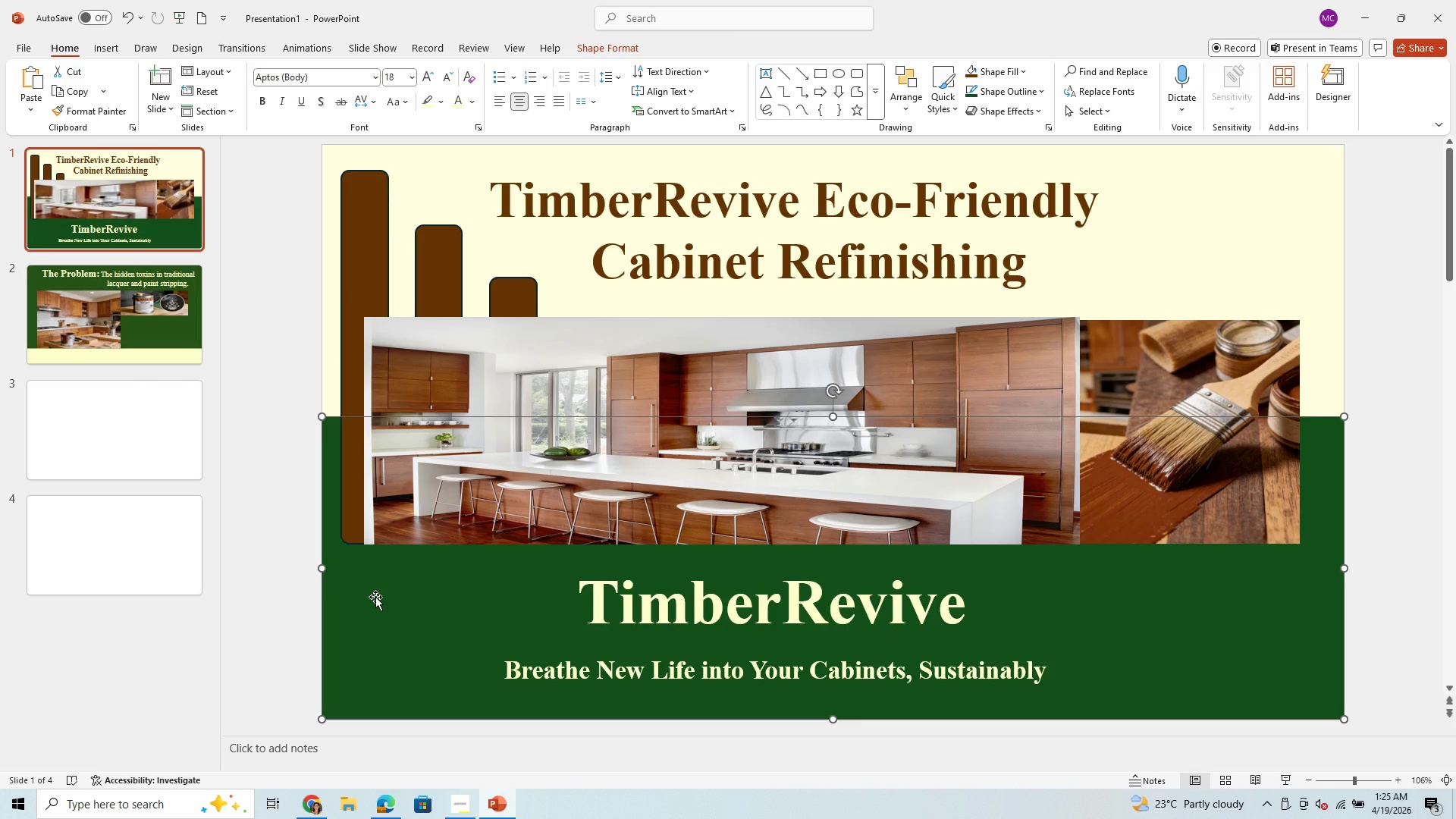 
wait(8.55)
 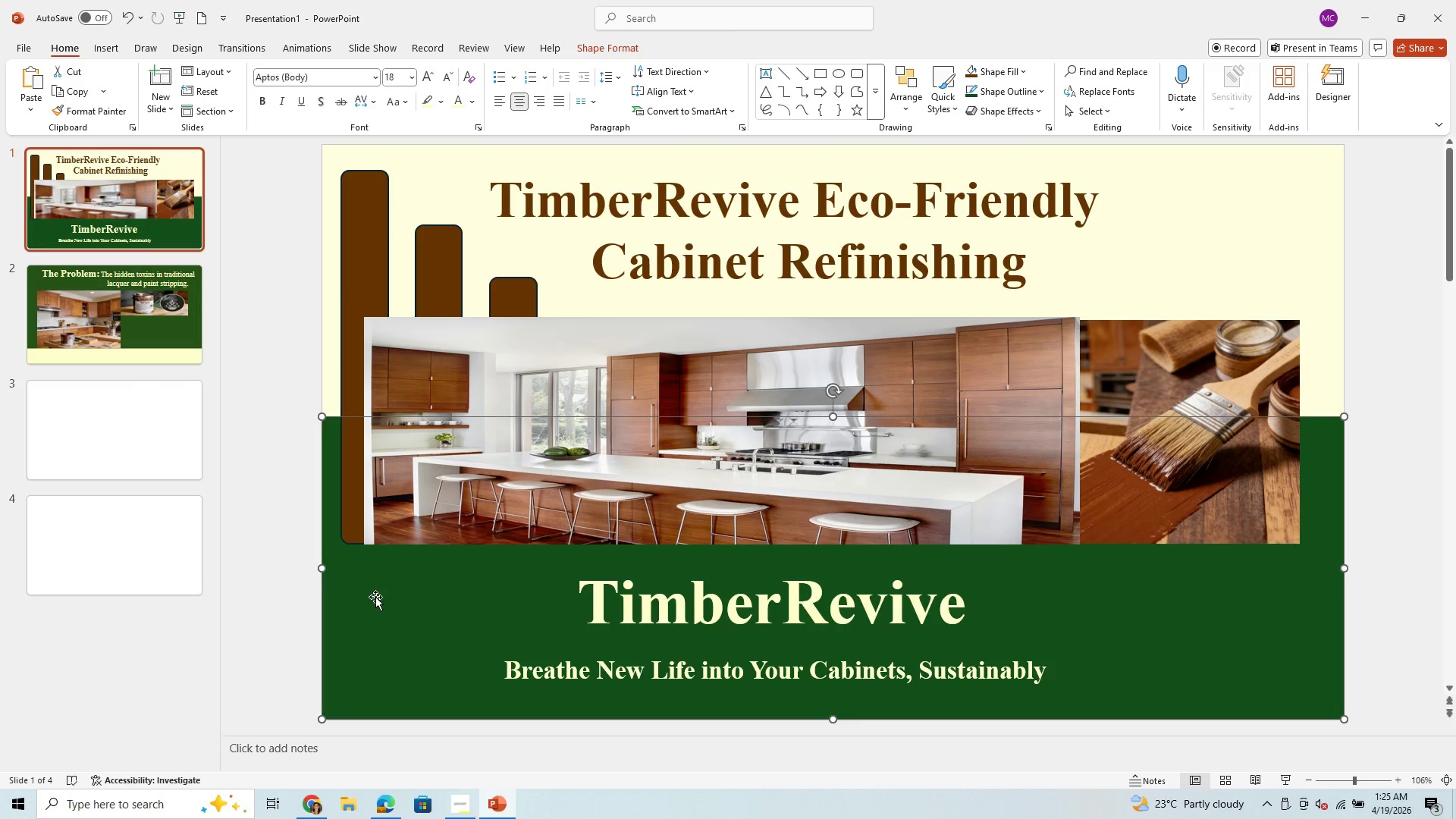 
left_click_drag(start_coordinate=[511, 299], to_coordinate=[524, 311])
 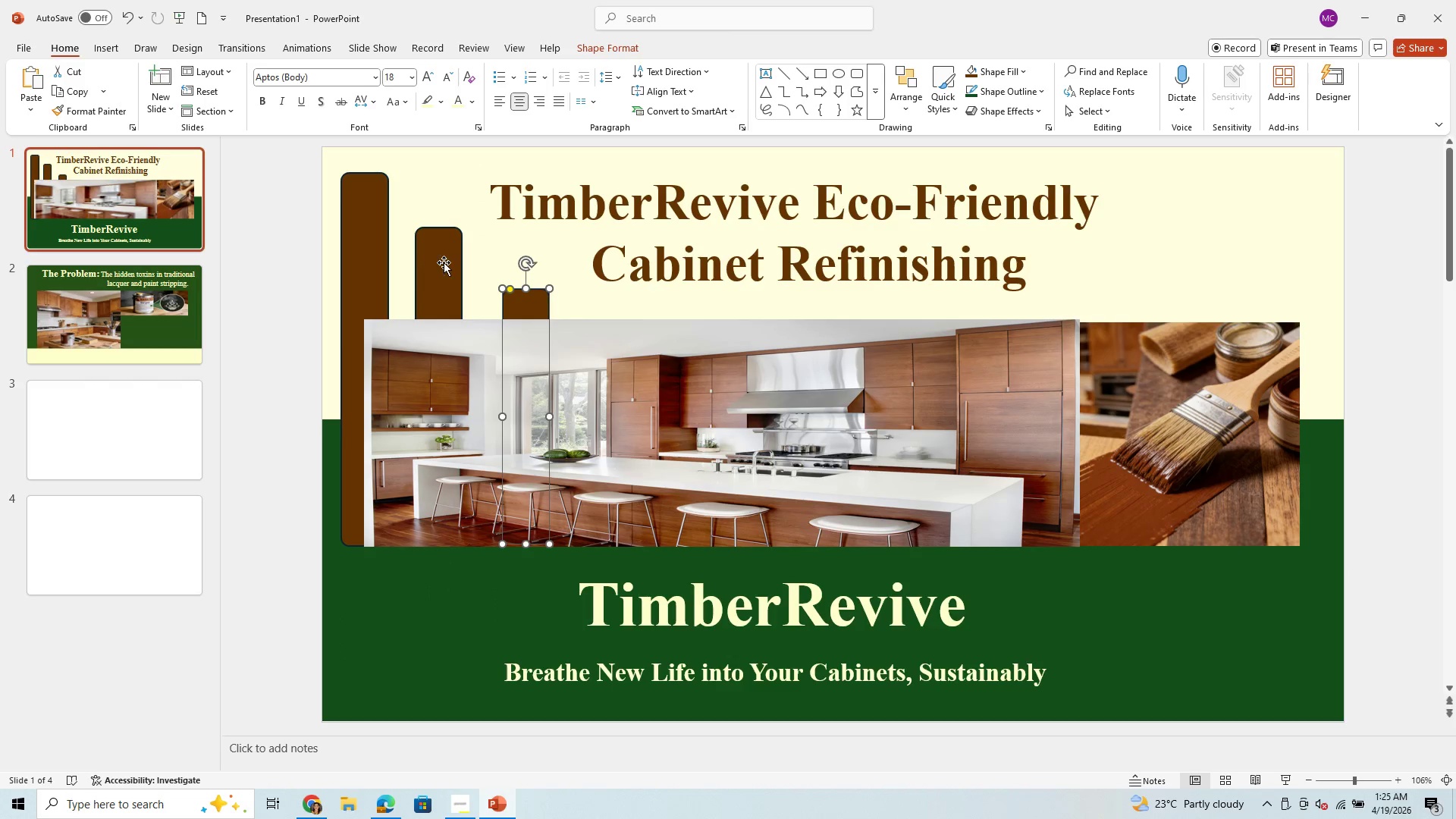 
left_click_drag(start_coordinate=[445, 262], to_coordinate=[456, 287])
 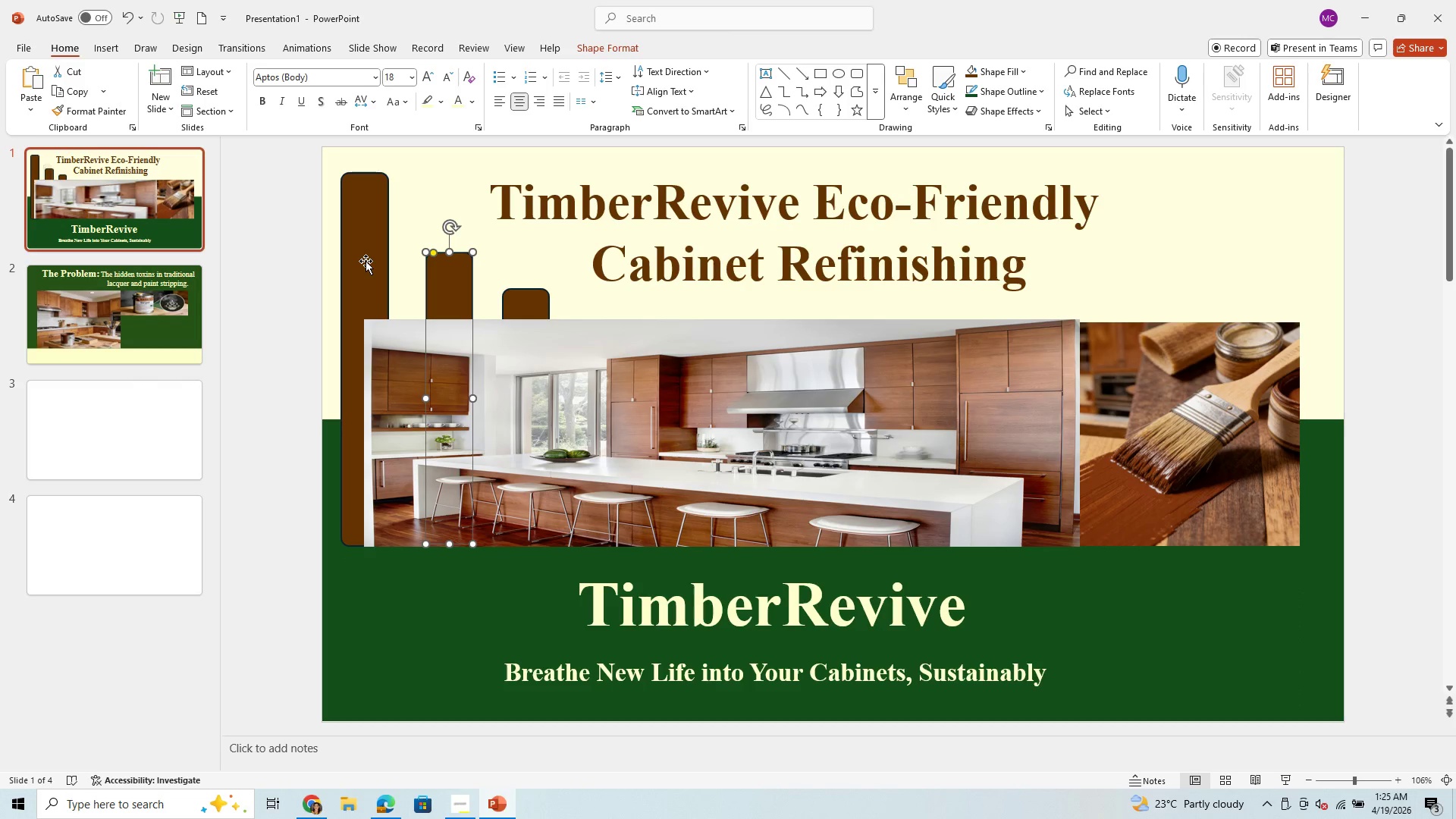 
left_click_drag(start_coordinate=[366, 261], to_coordinate=[391, 267])
 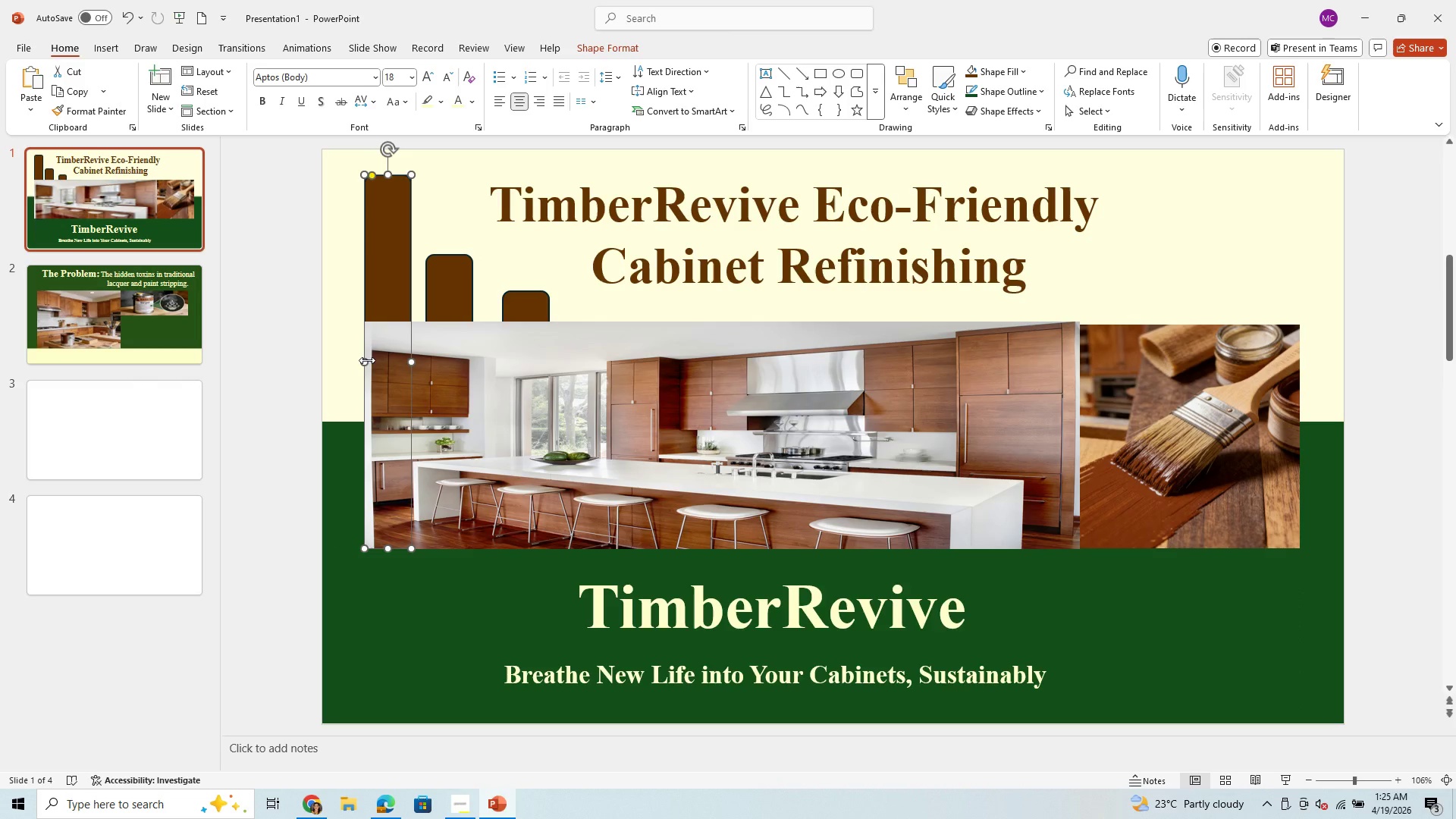 
left_click_drag(start_coordinate=[367, 360], to_coordinate=[380, 352])
 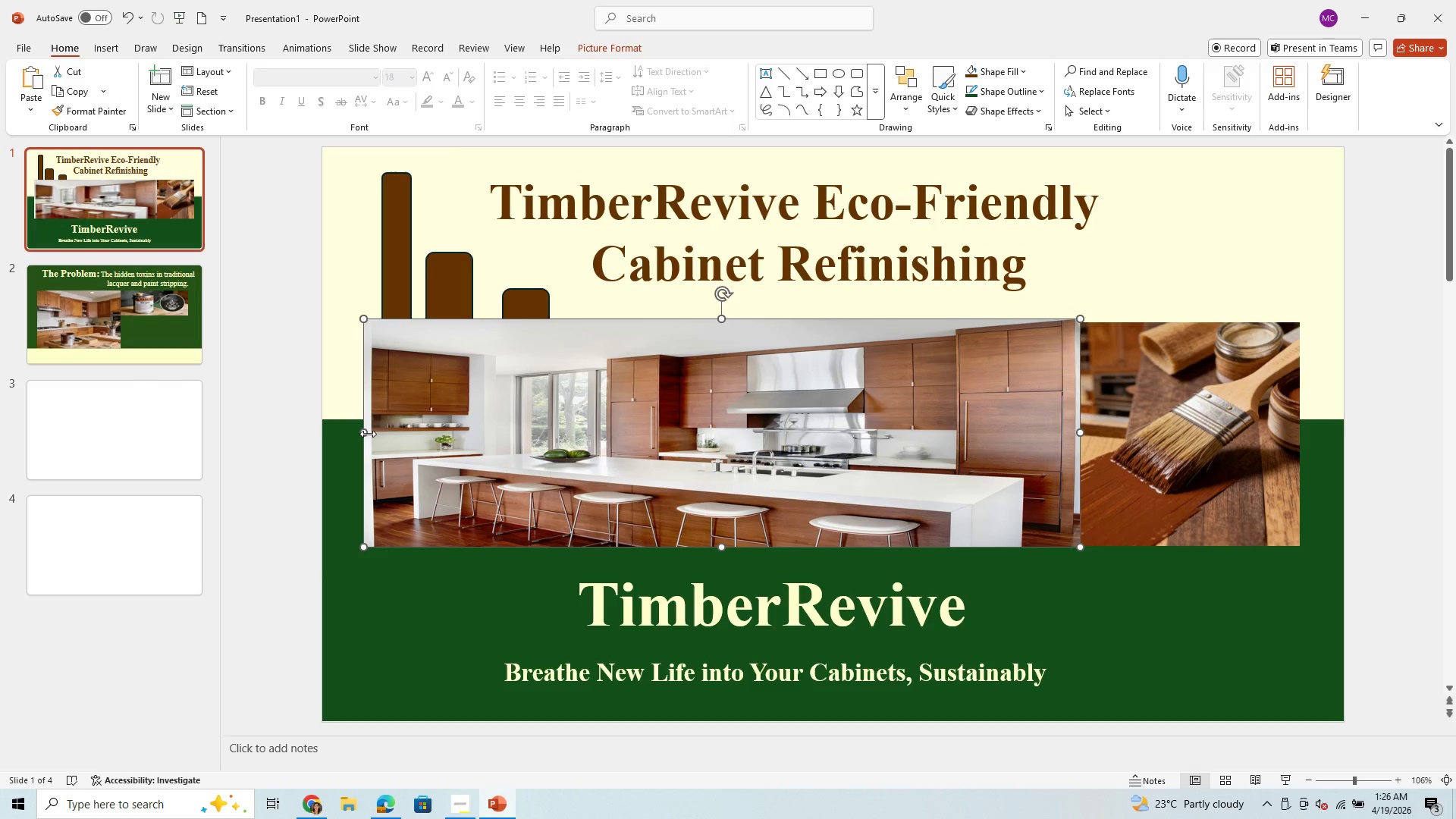 
left_click_drag(start_coordinate=[366, 435], to_coordinate=[353, 433])
 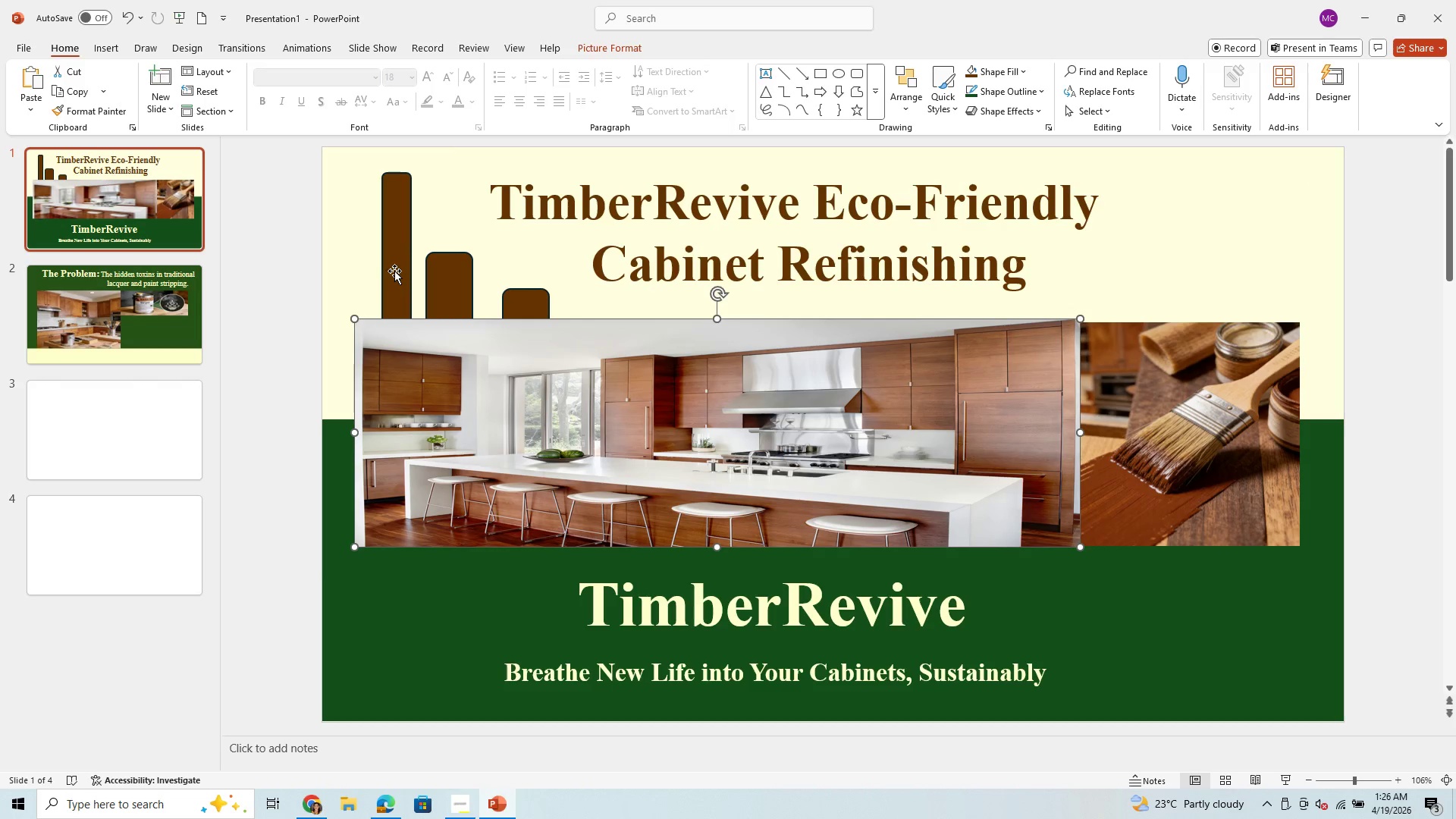 
left_click([394, 271])
 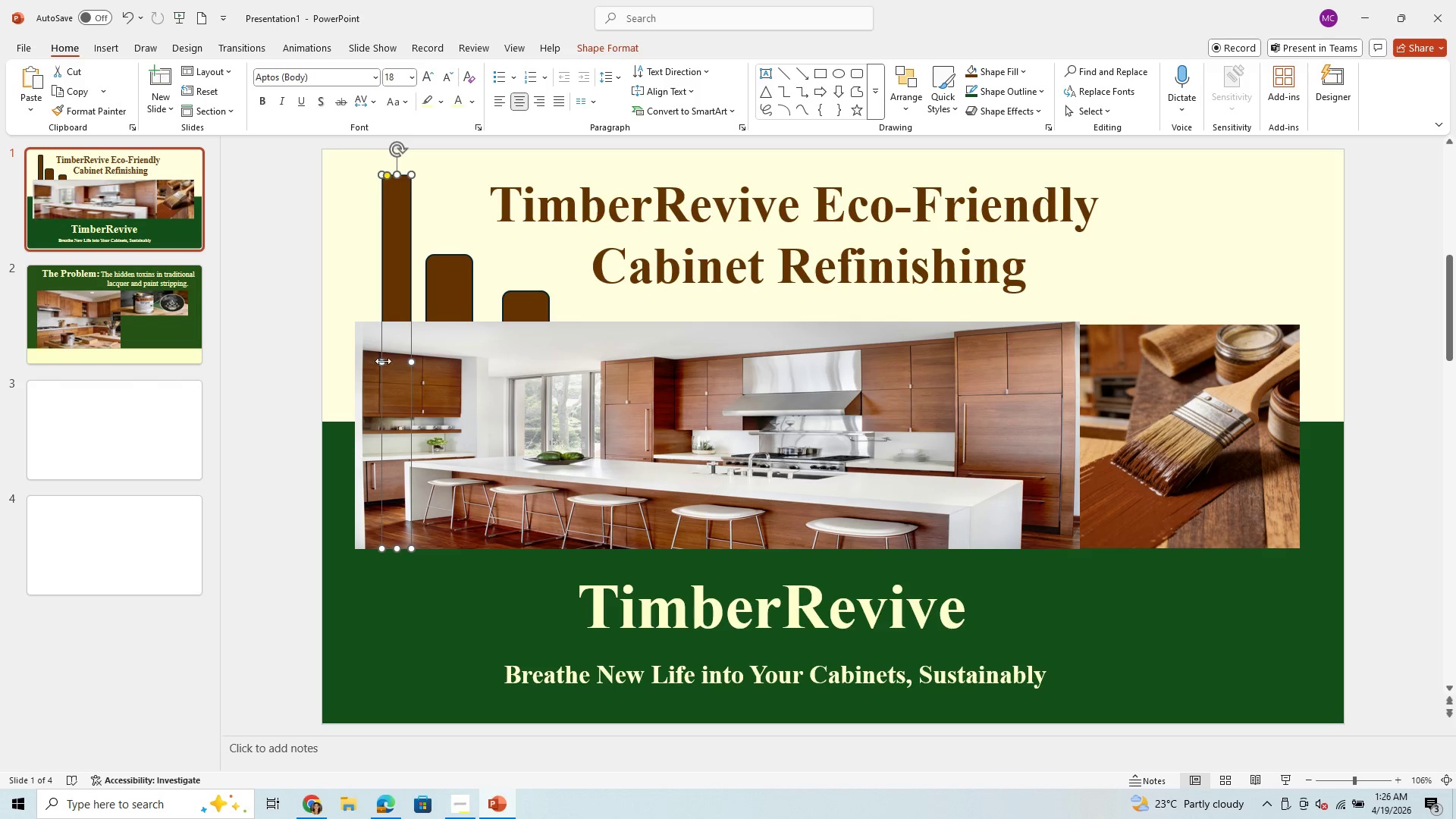 
left_click_drag(start_coordinate=[378, 363], to_coordinate=[374, 369])
 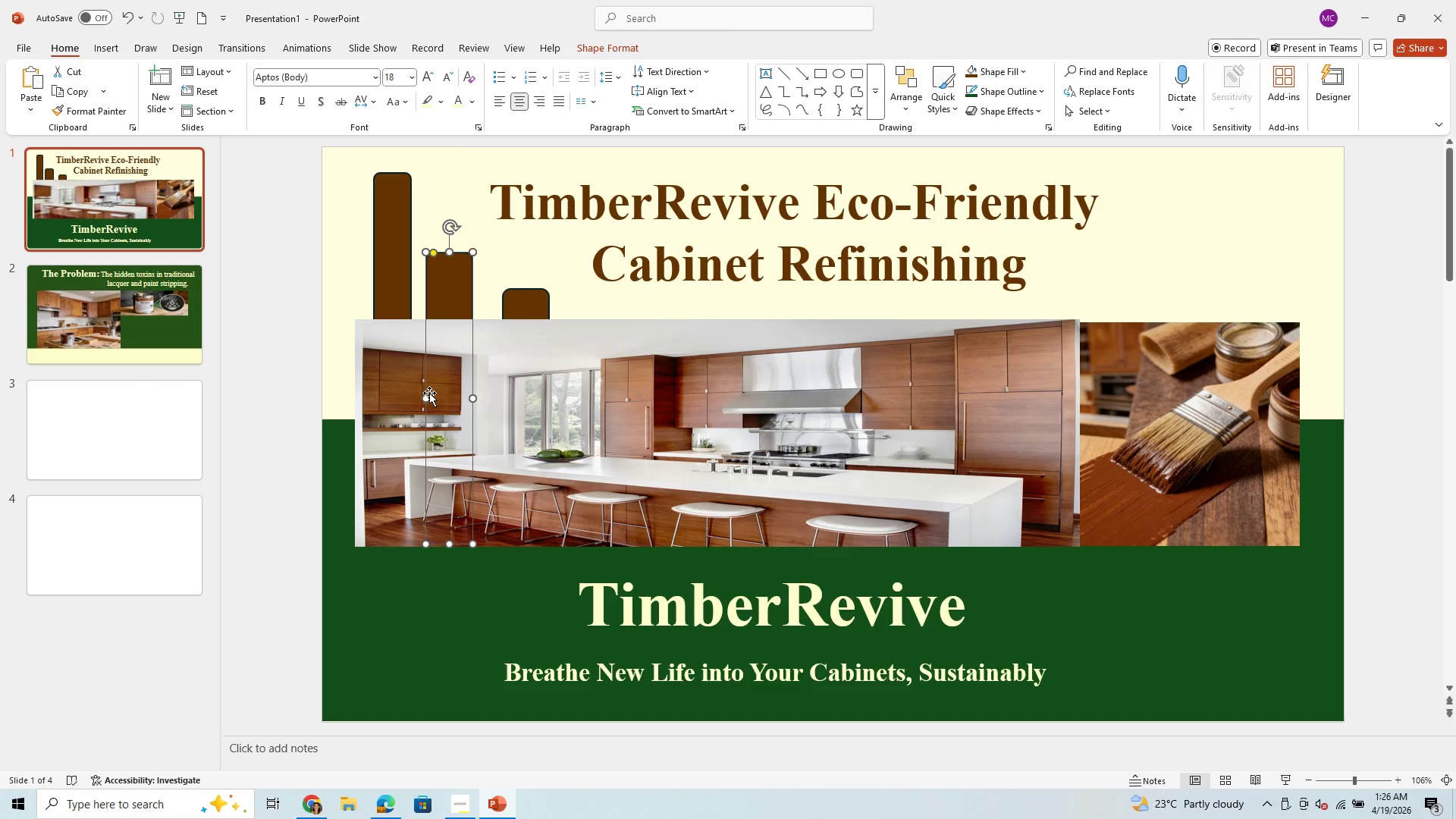 
left_click_drag(start_coordinate=[428, 400], to_coordinate=[435, 401])
 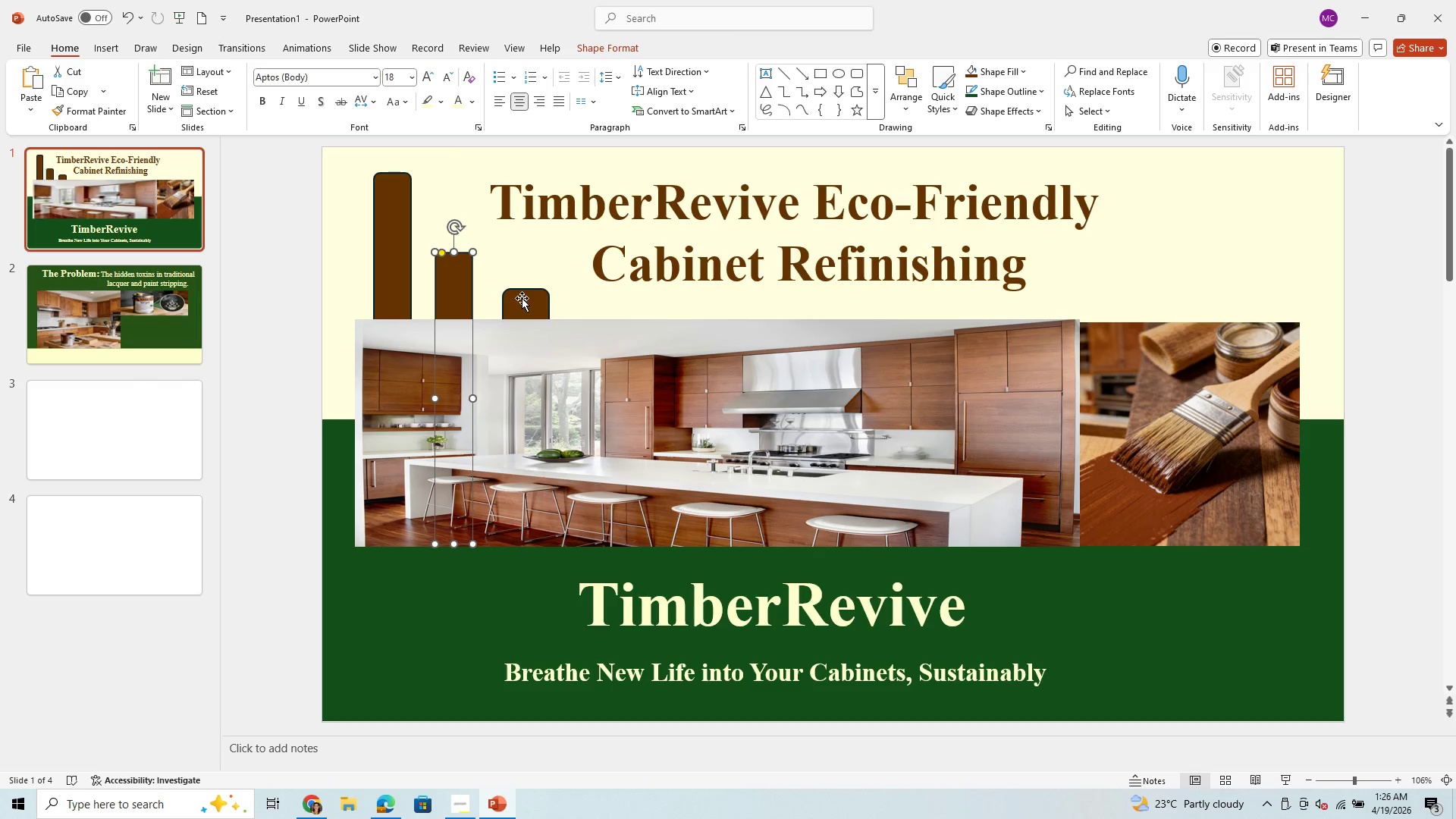 
left_click([522, 298])
 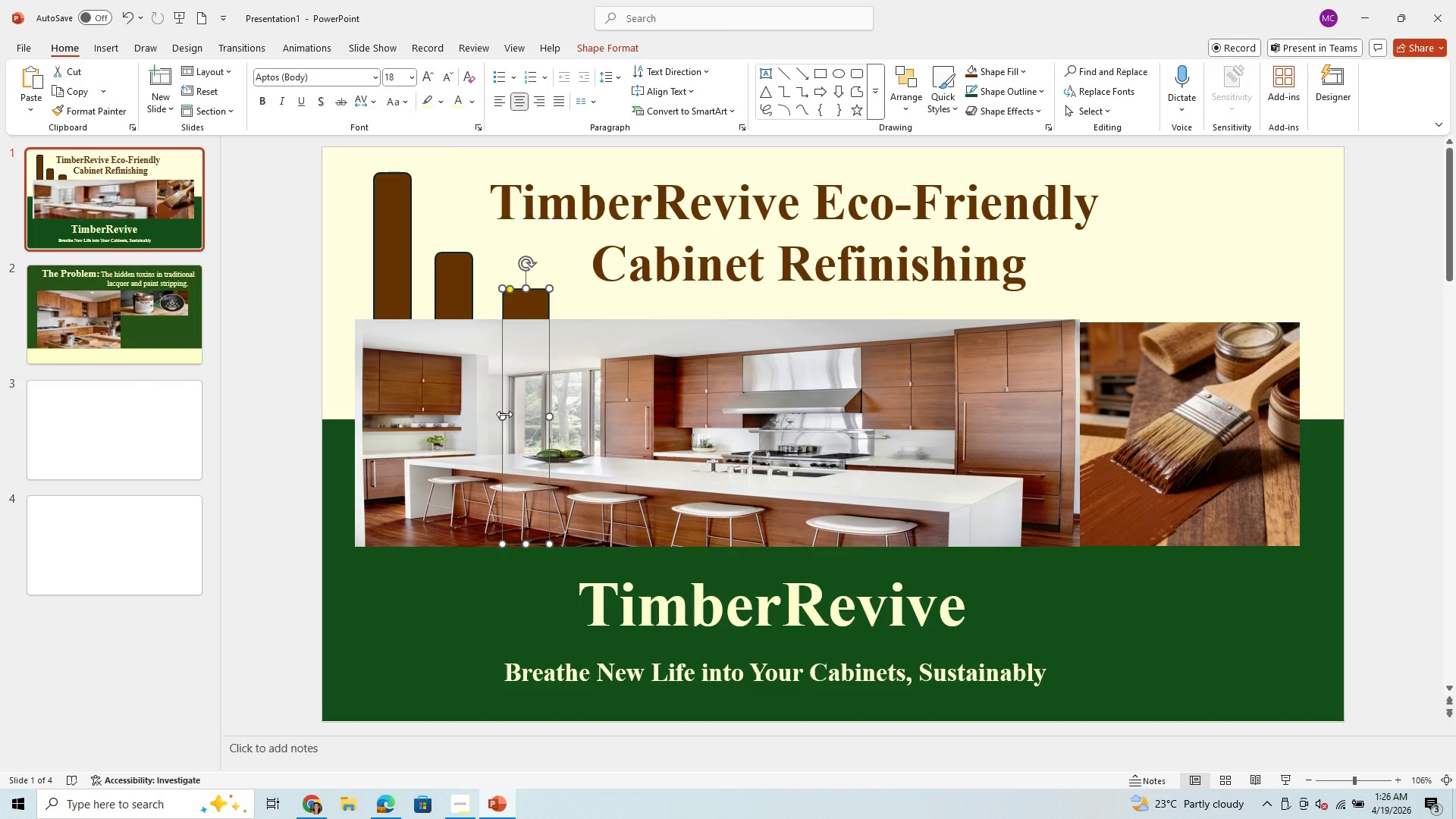 
left_click_drag(start_coordinate=[504, 414], to_coordinate=[513, 414])
 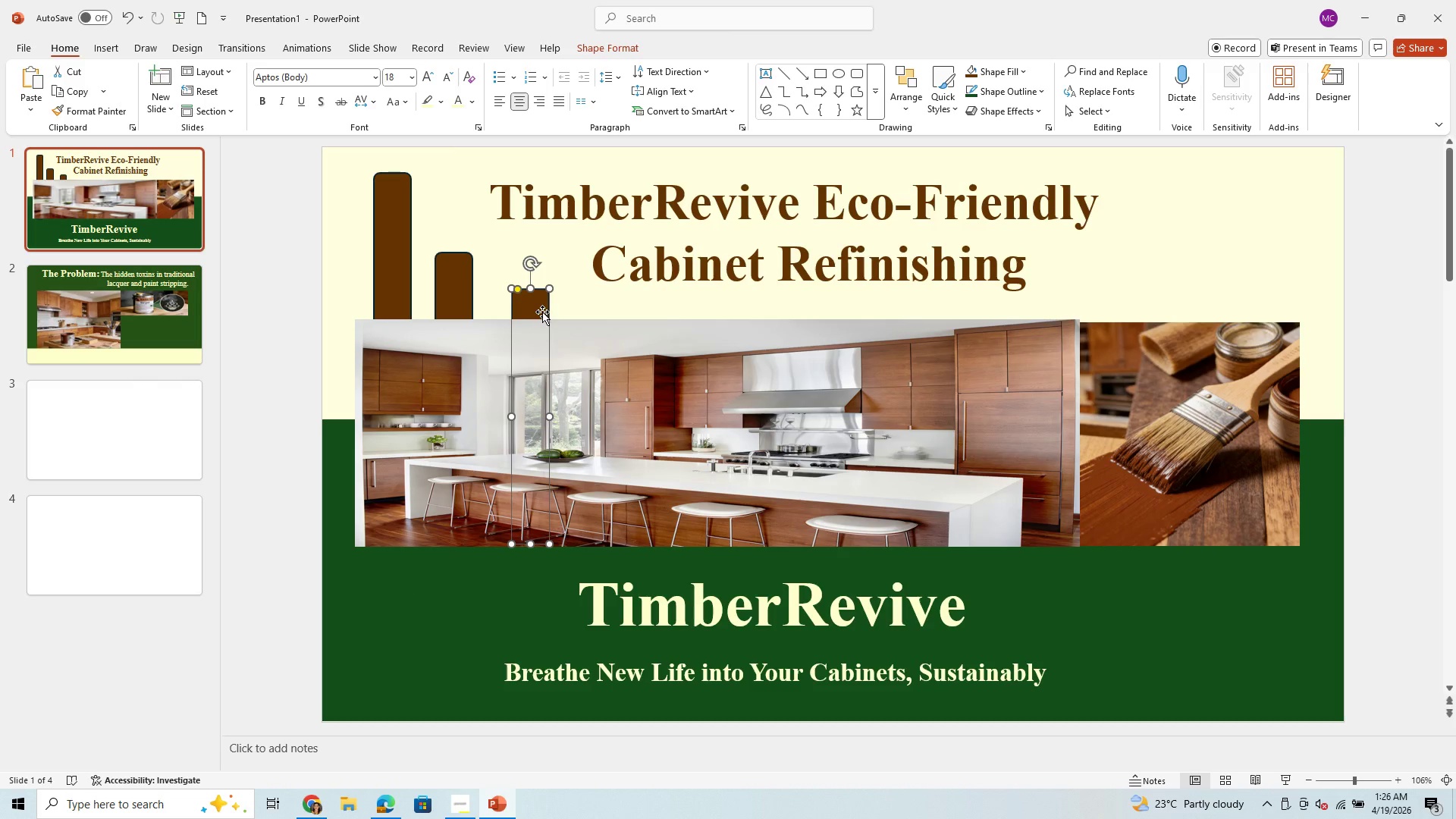 
left_click_drag(start_coordinate=[542, 312], to_coordinate=[526, 309])
 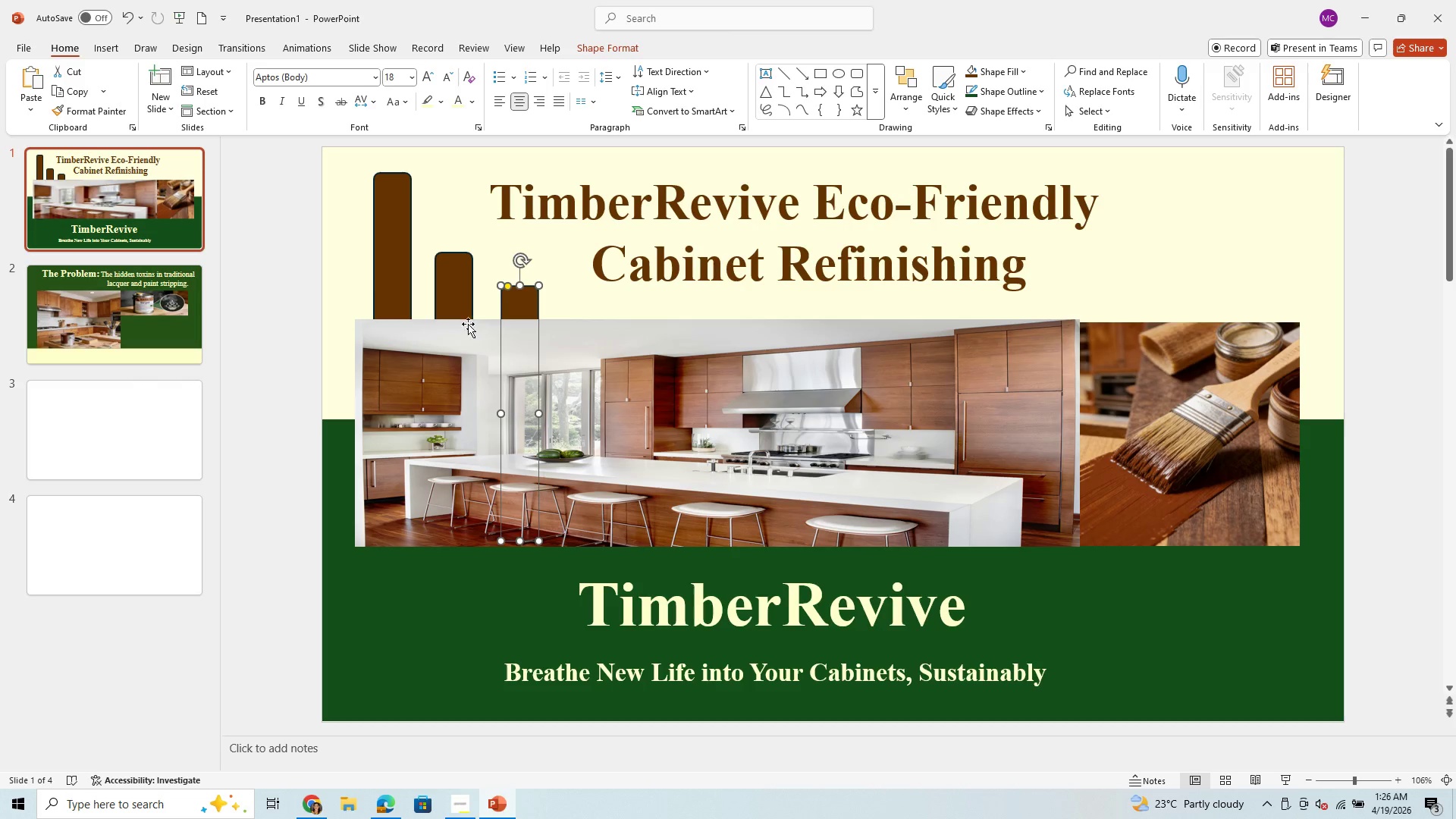 
left_click([465, 284])
 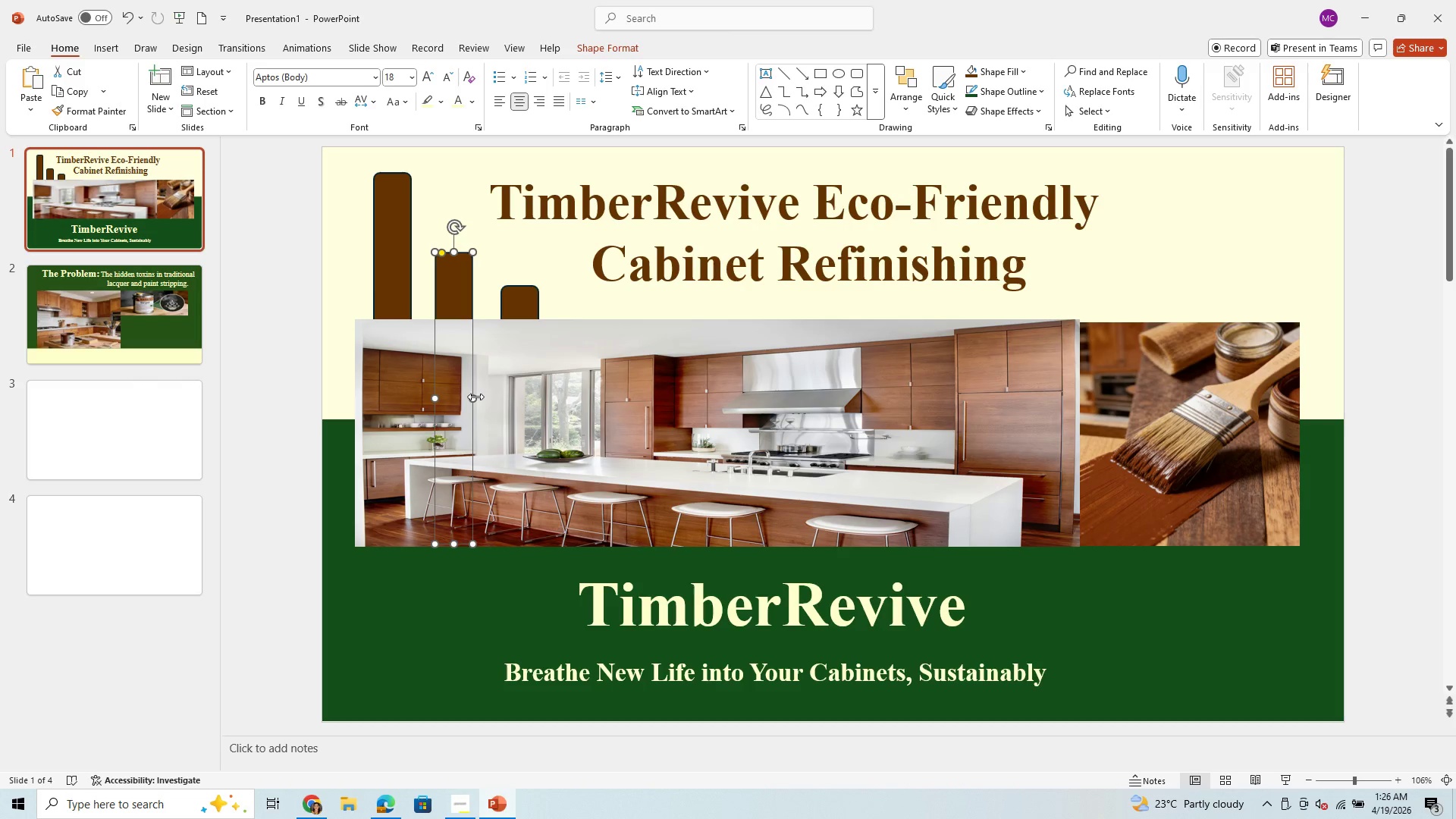 
left_click_drag(start_coordinate=[474, 399], to_coordinate=[478, 399])
 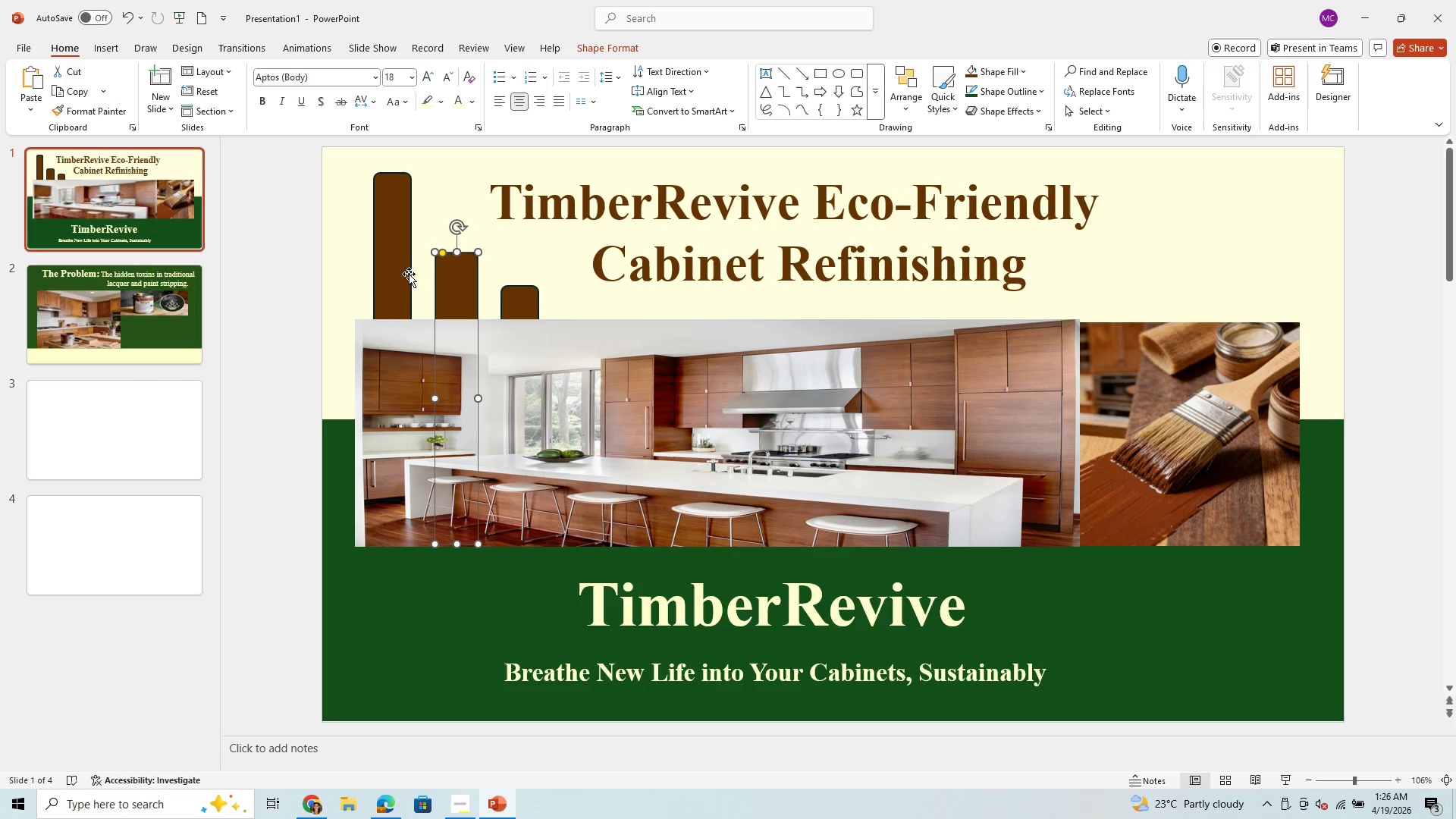 
left_click([405, 277])
 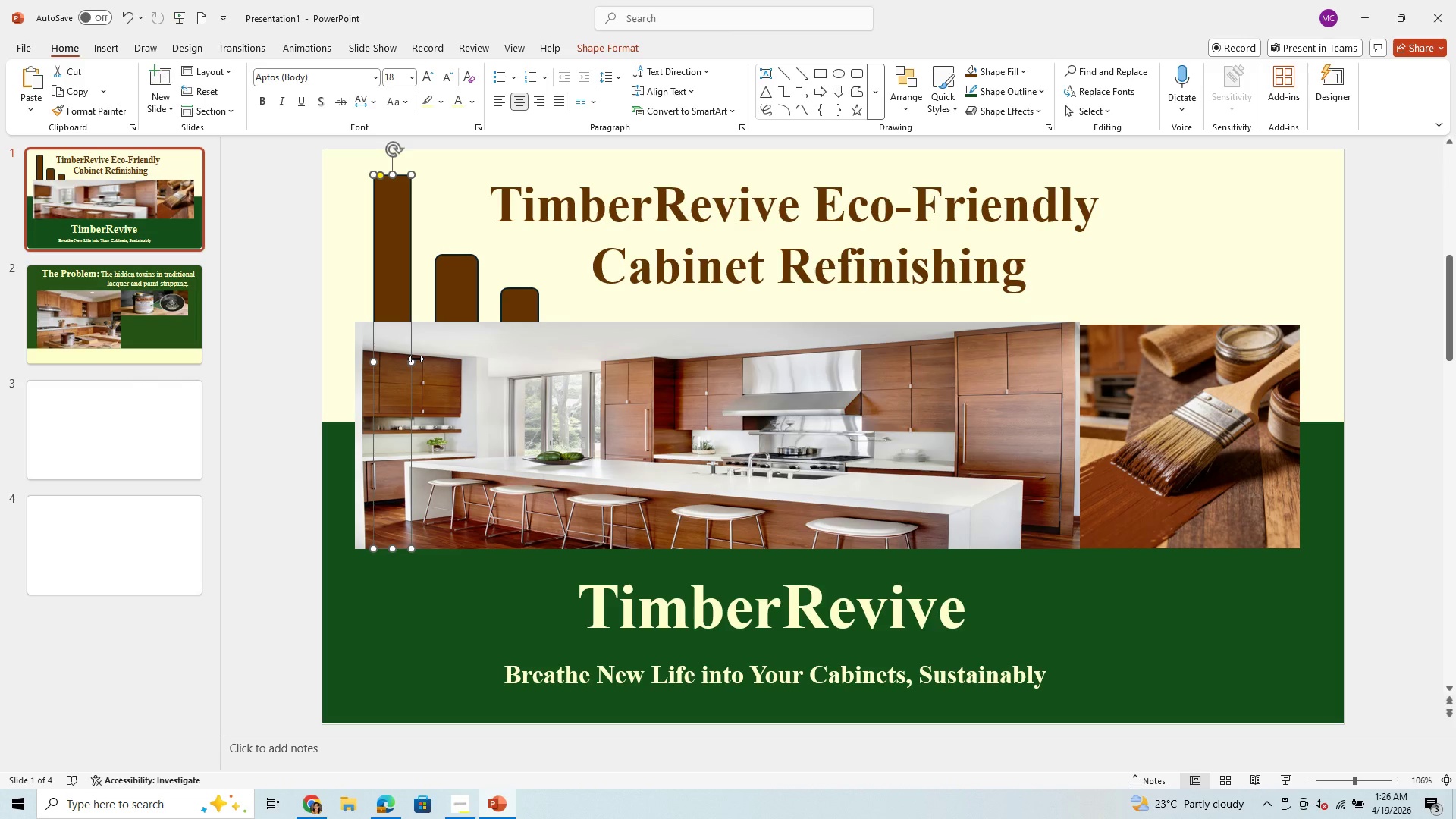 
left_click_drag(start_coordinate=[416, 359], to_coordinate=[419, 358])
 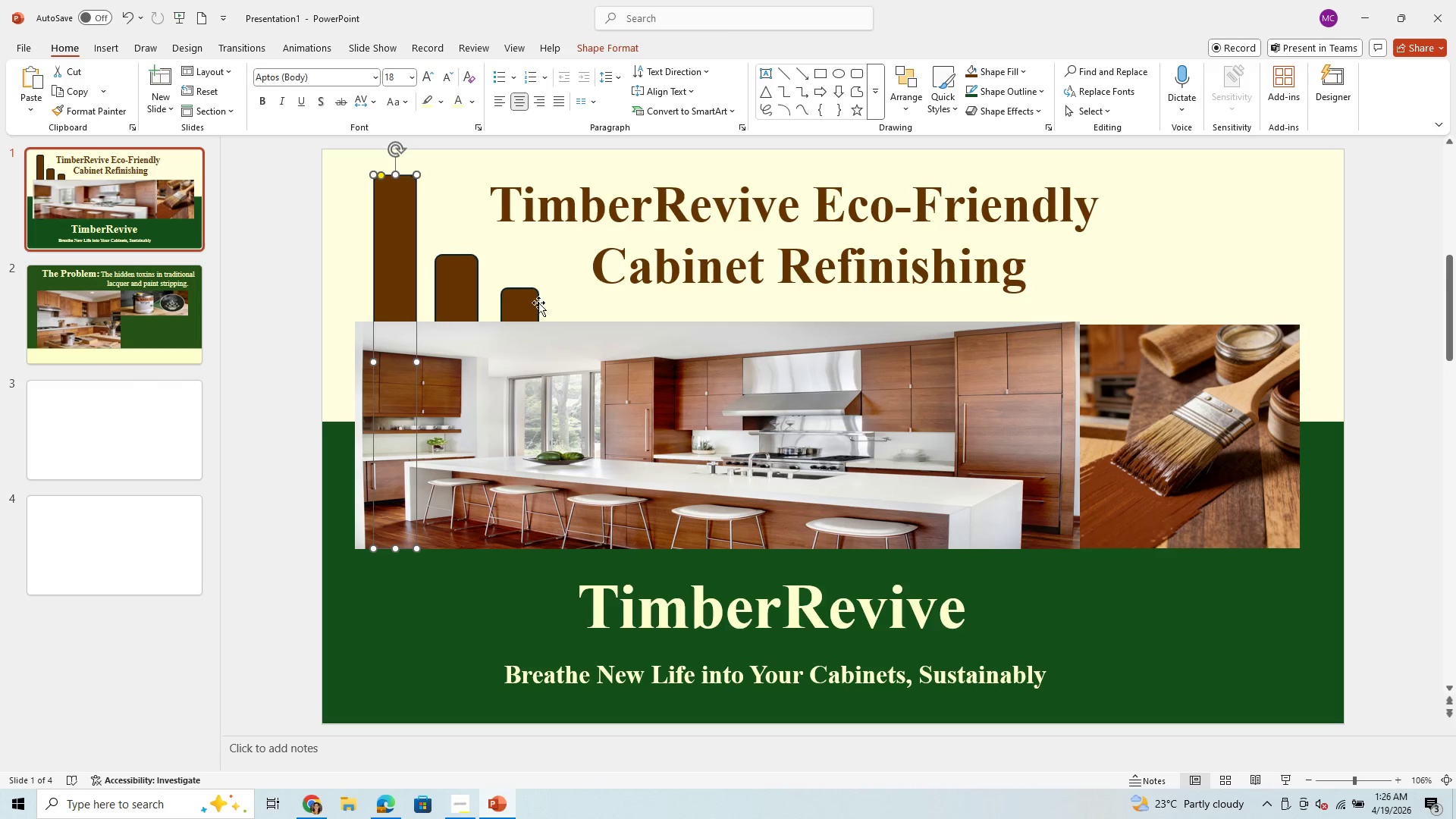 
left_click([529, 302])
 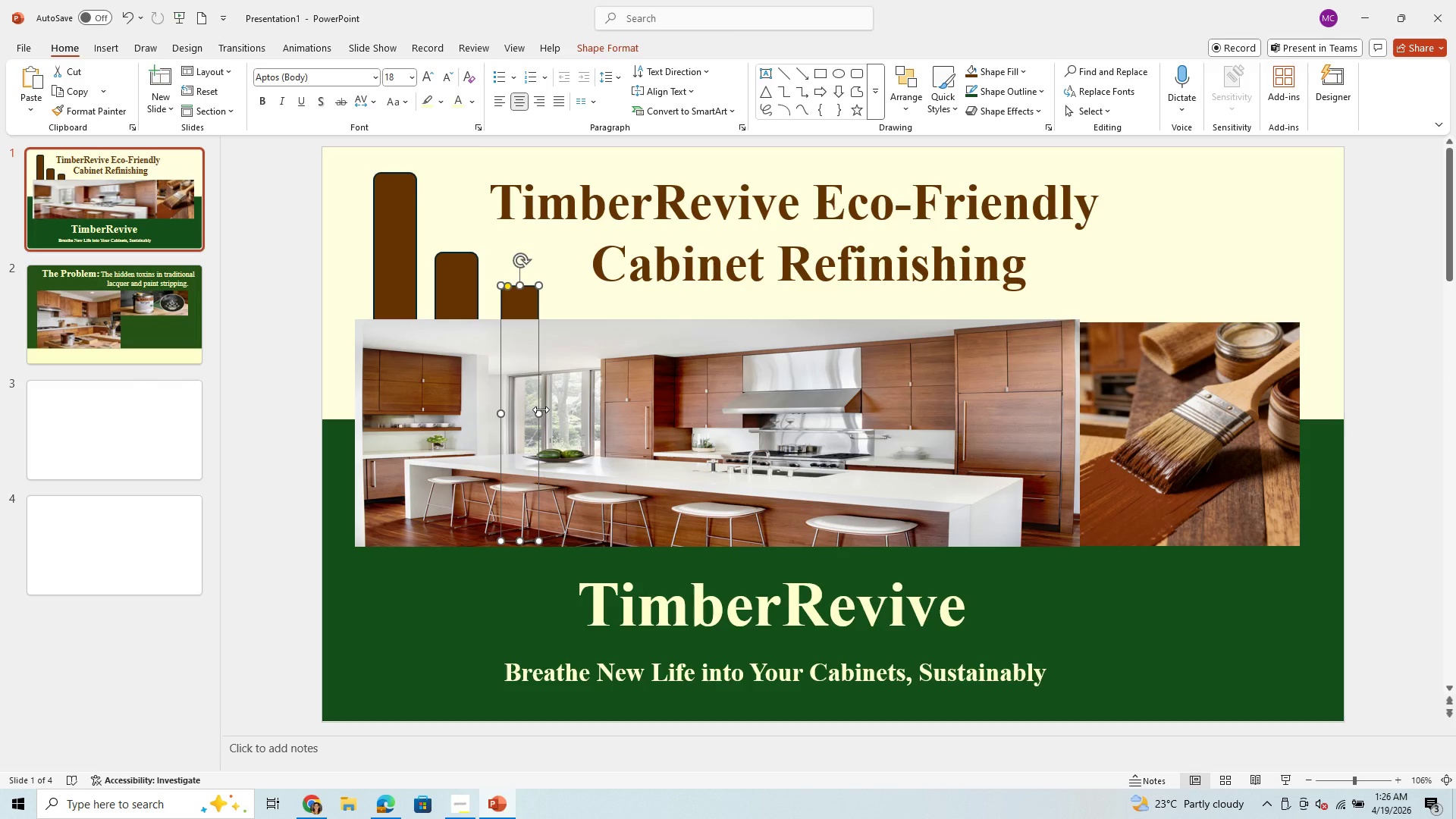 
left_click_drag(start_coordinate=[541, 410], to_coordinate=[537, 419])
 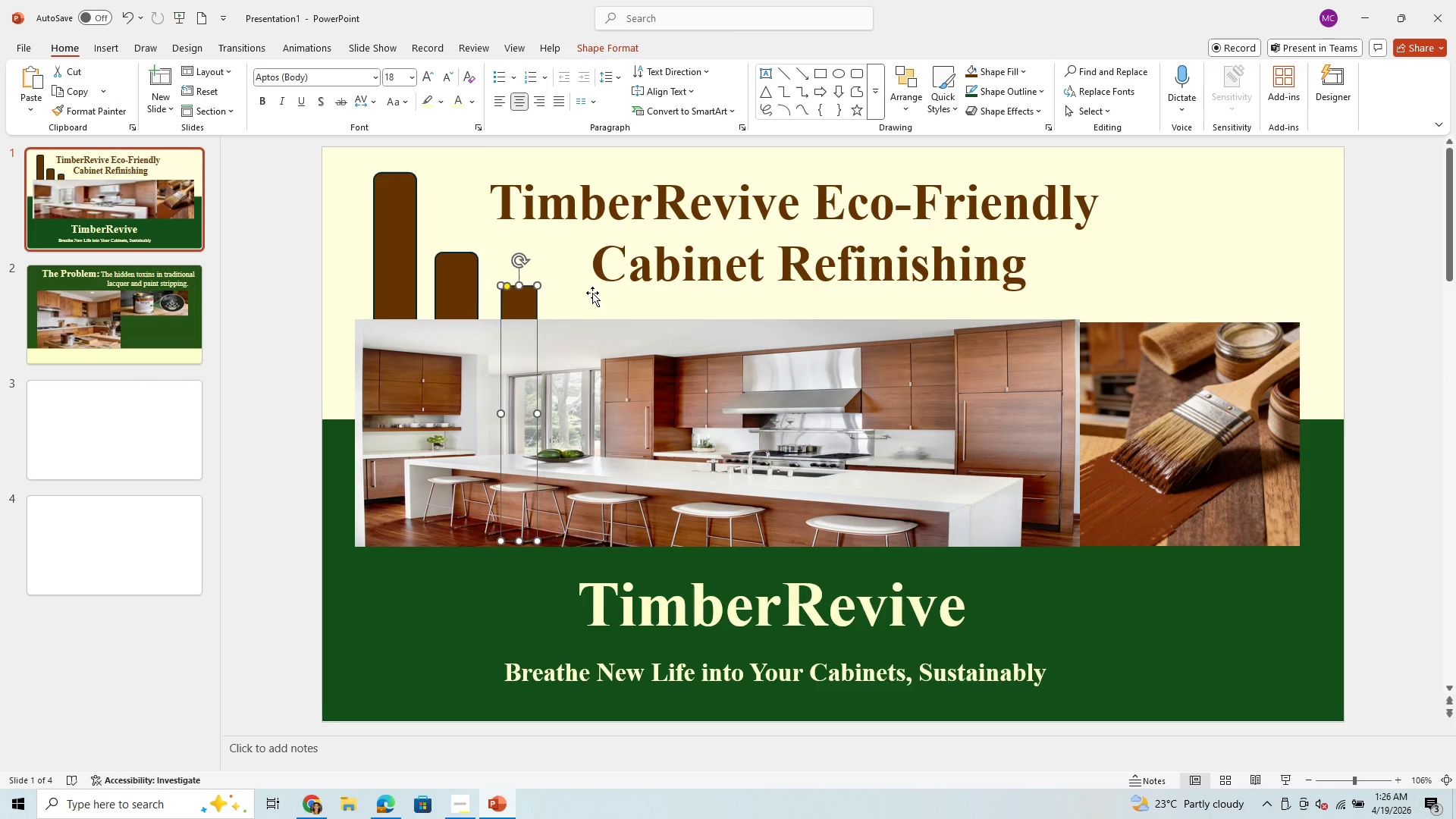 
left_click([578, 297])
 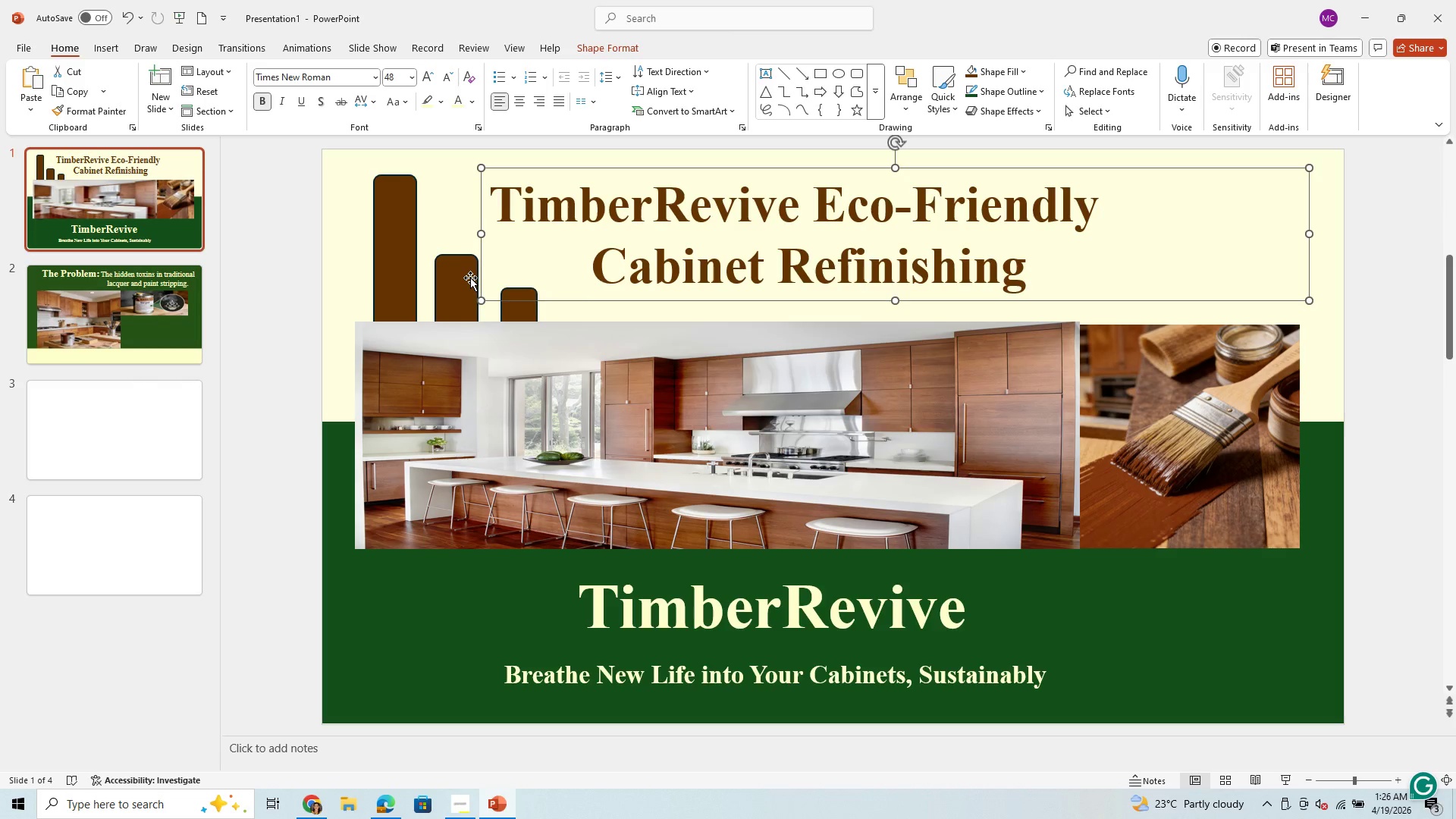 
left_click([470, 278])
 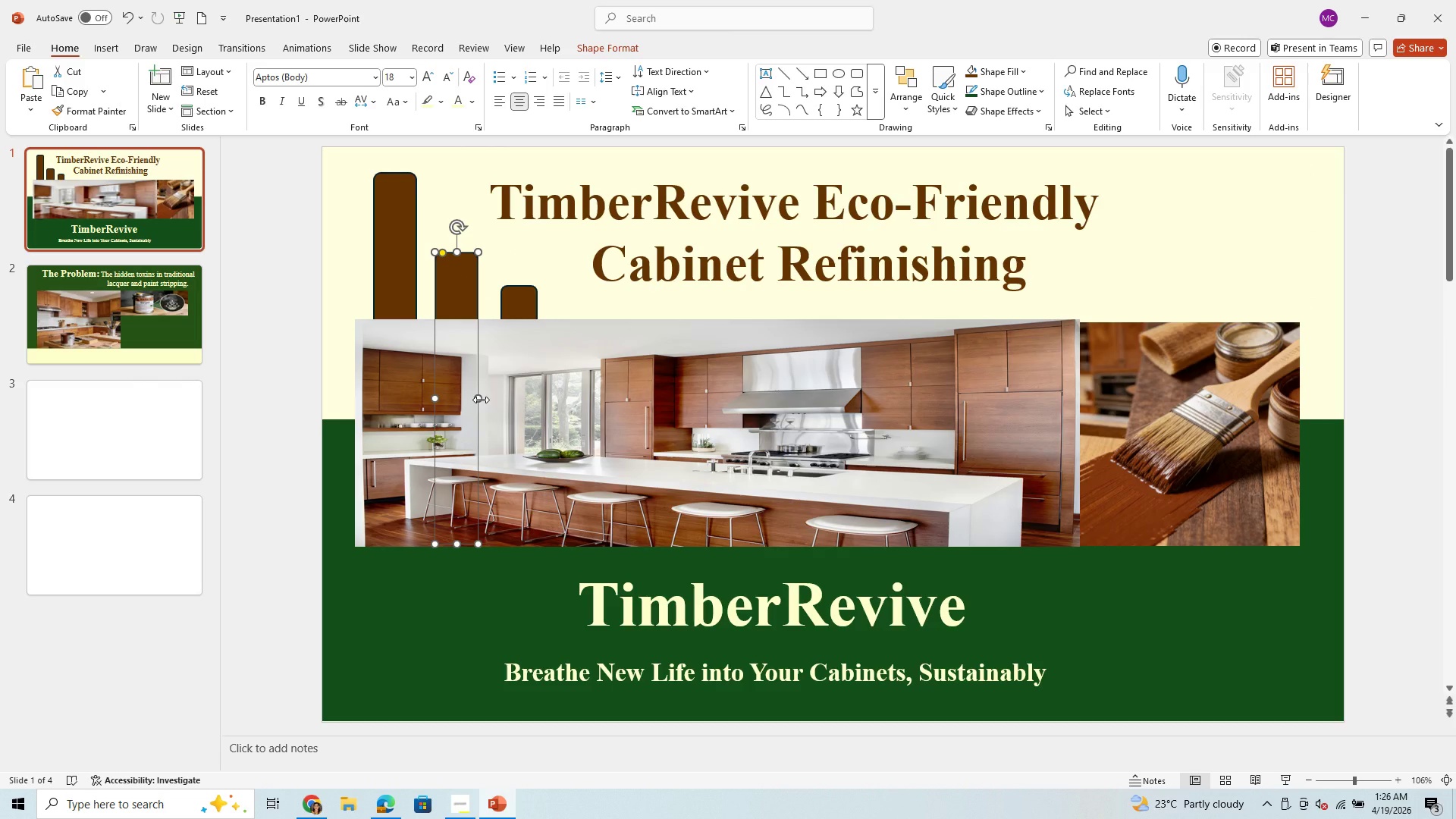 
left_click_drag(start_coordinate=[481, 400], to_coordinate=[472, 412])
 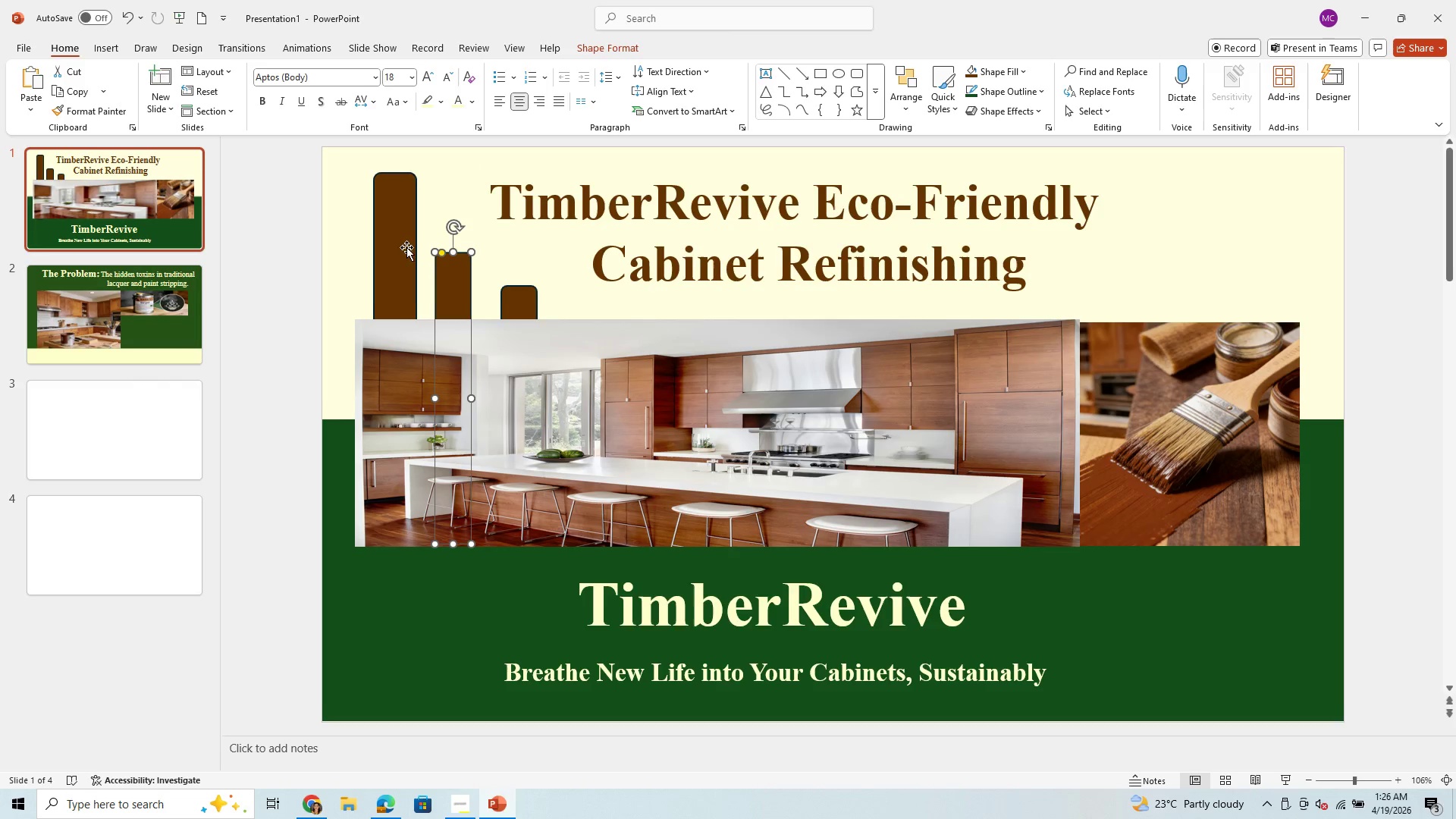 
left_click([400, 249])
 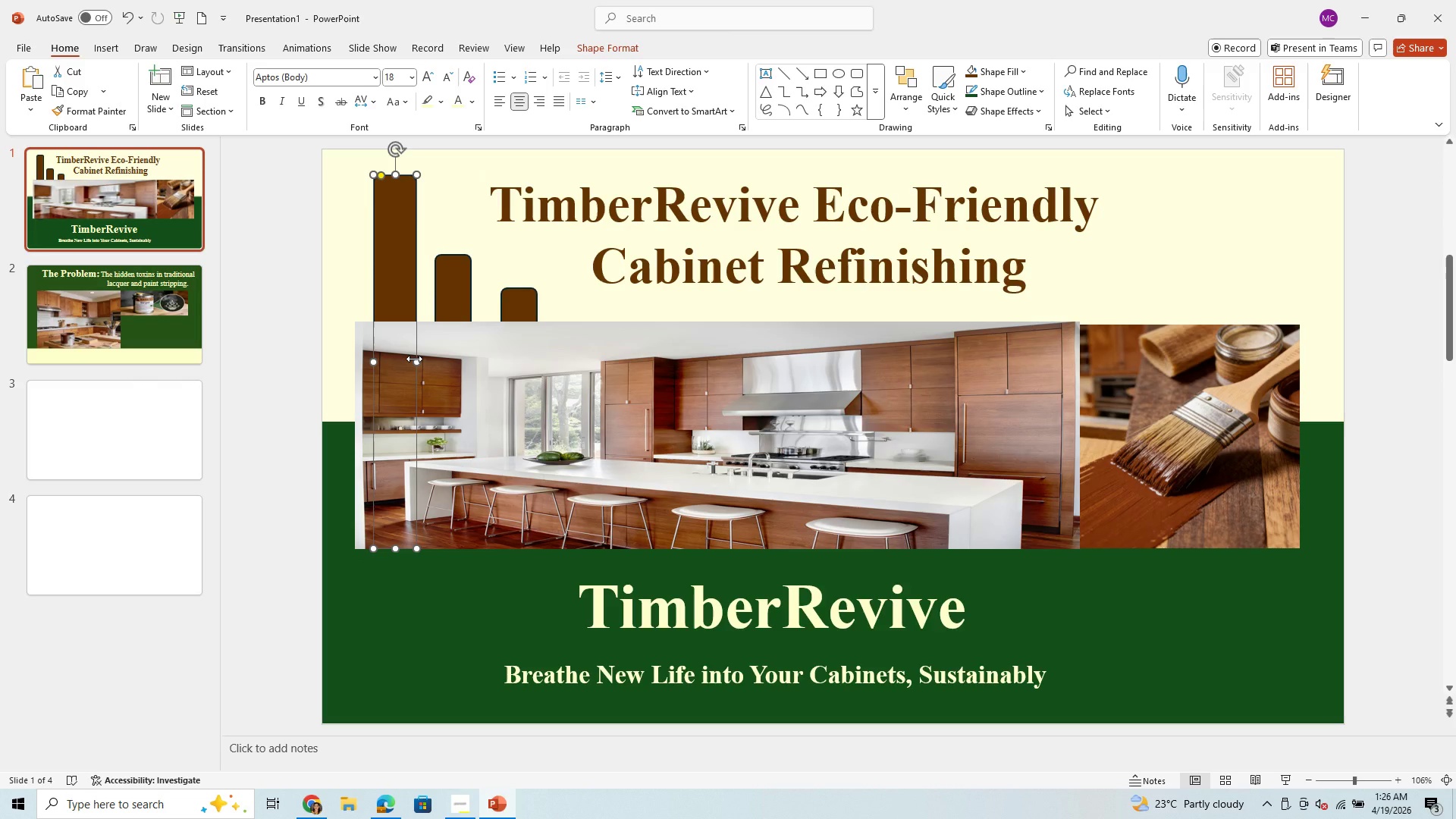 
left_click_drag(start_coordinate=[414, 359], to_coordinate=[413, 364])
 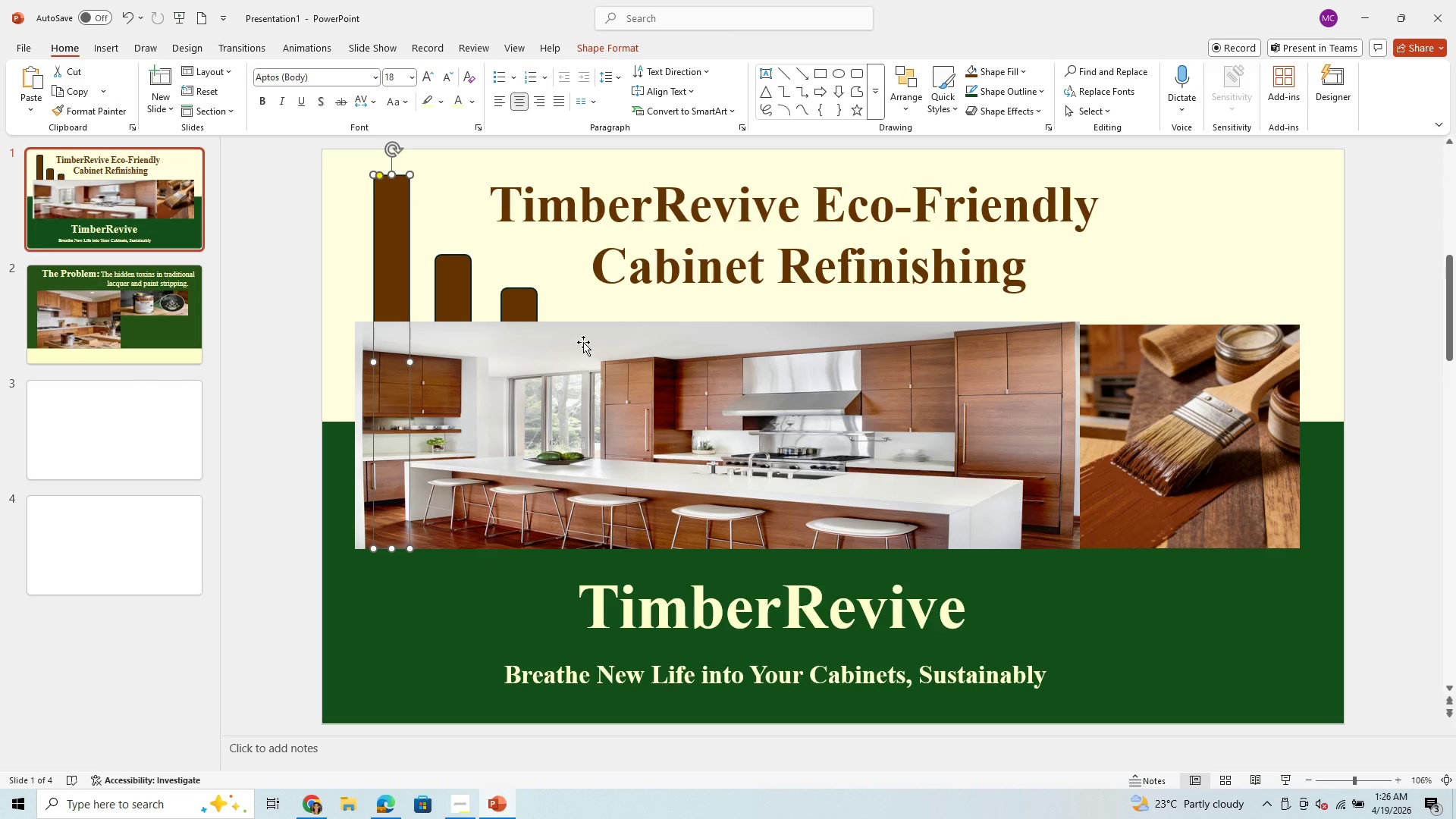 
left_click([577, 365])
 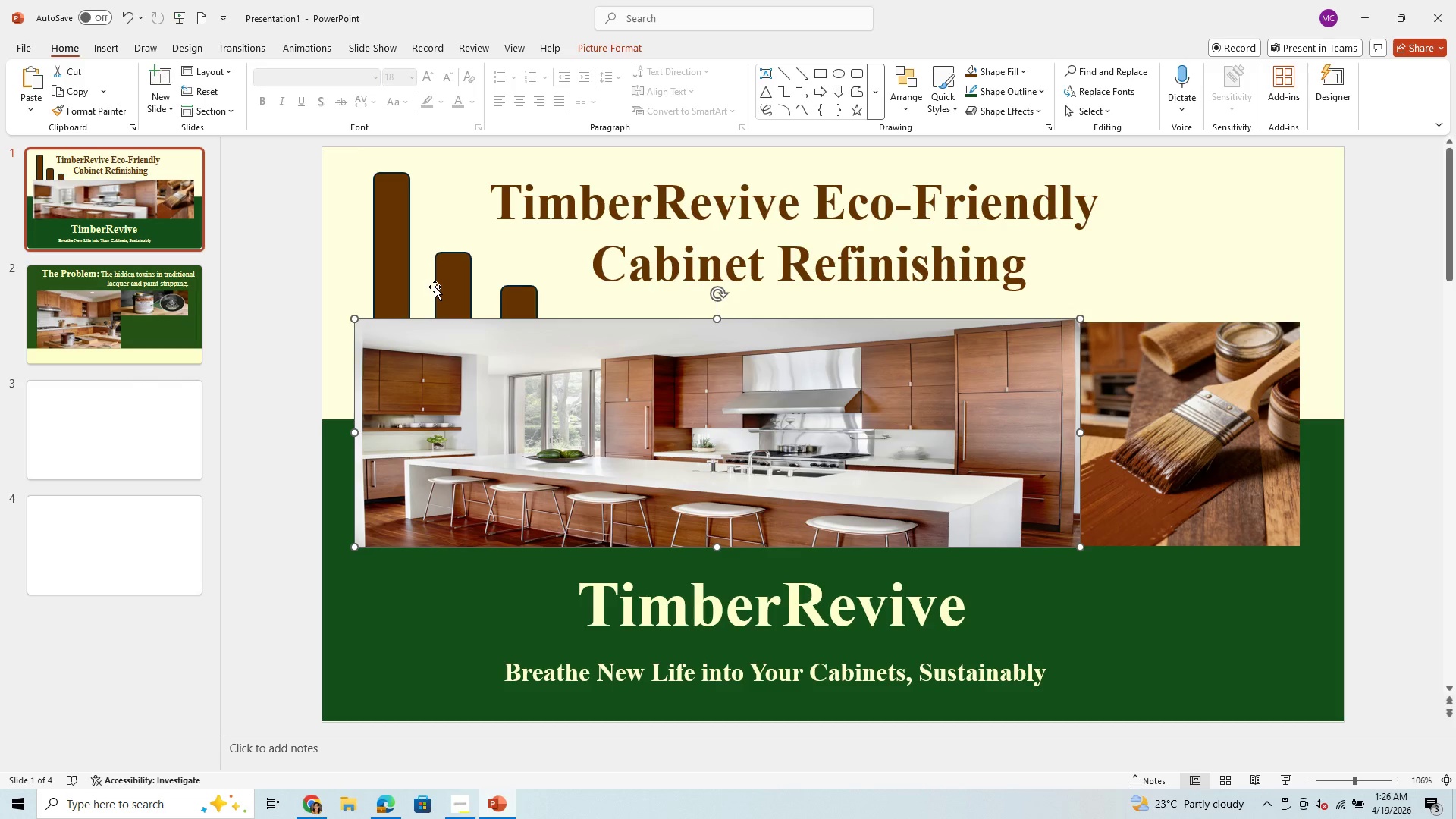 
wait(6.38)
 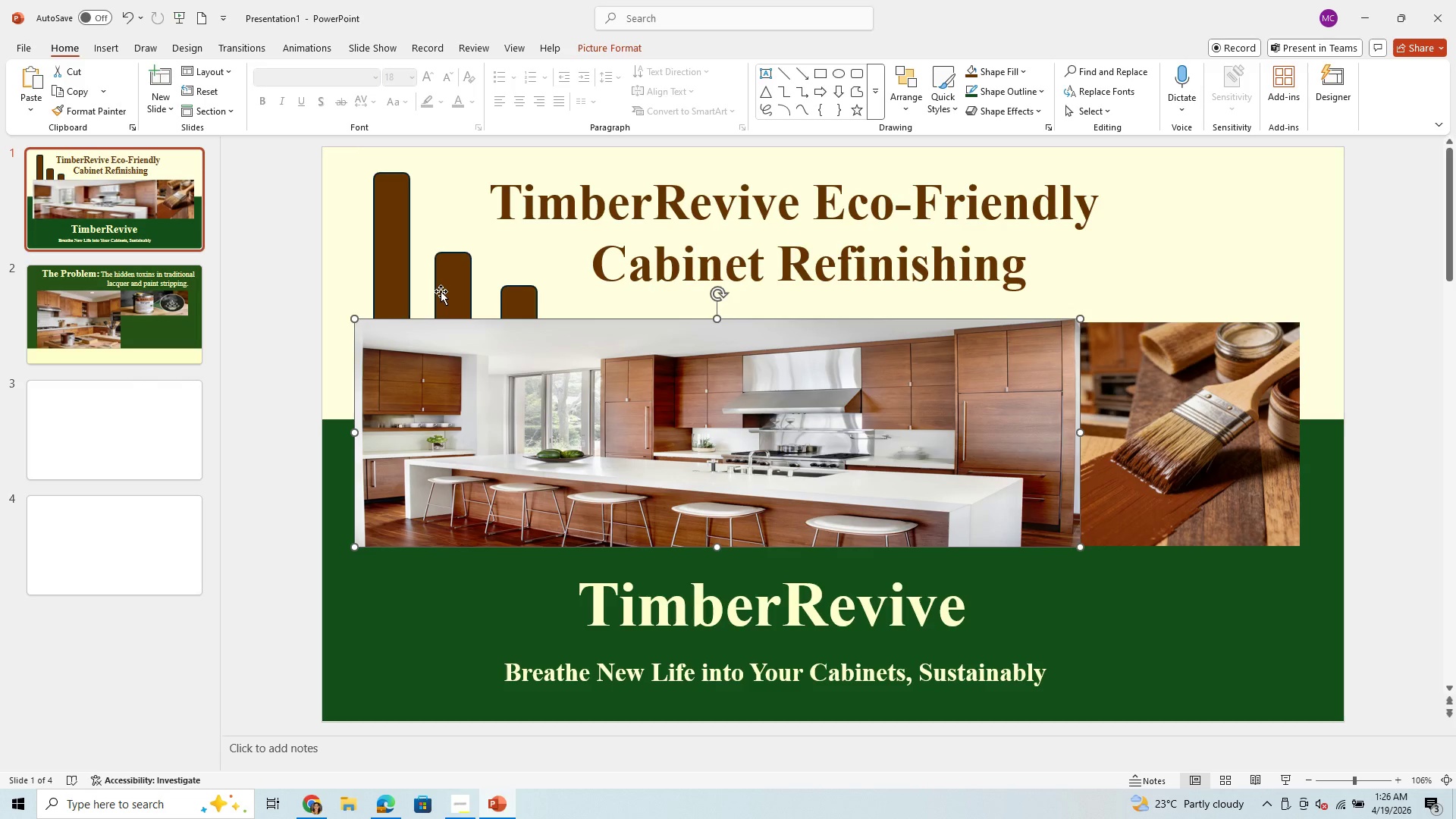 
left_click([397, 275])
 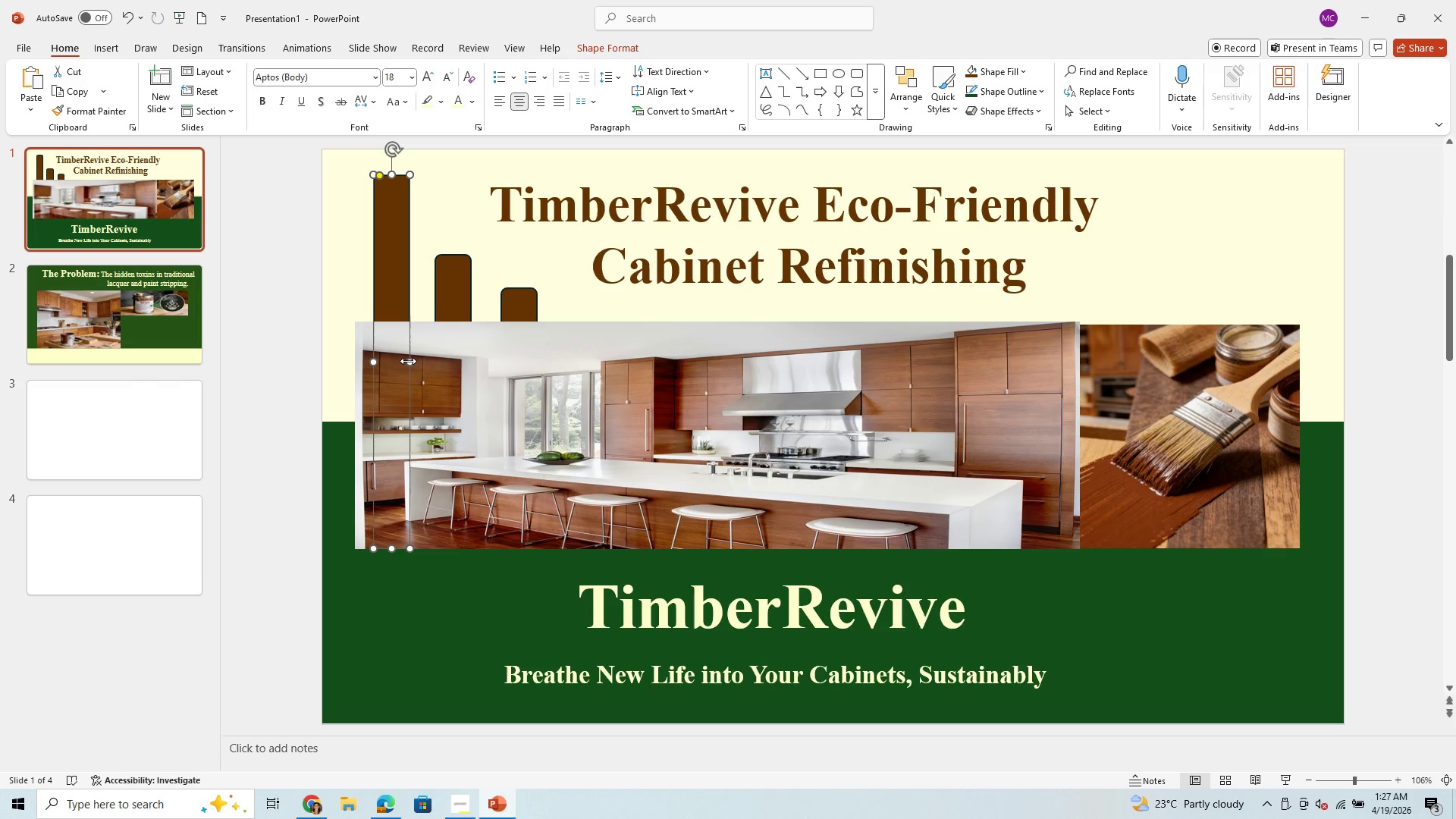 
left_click_drag(start_coordinate=[408, 363], to_coordinate=[413, 350])
 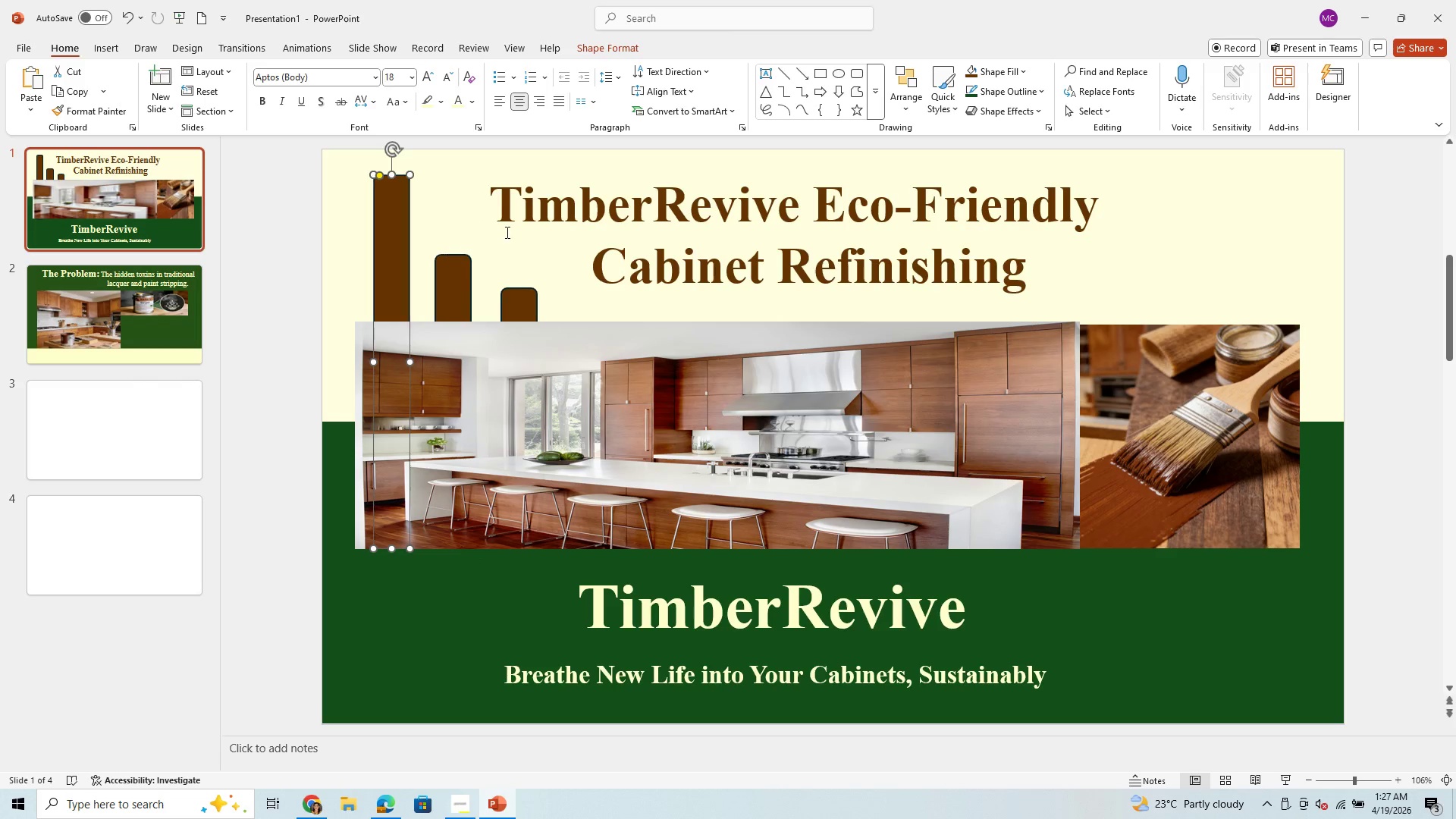 
left_click([510, 237])
 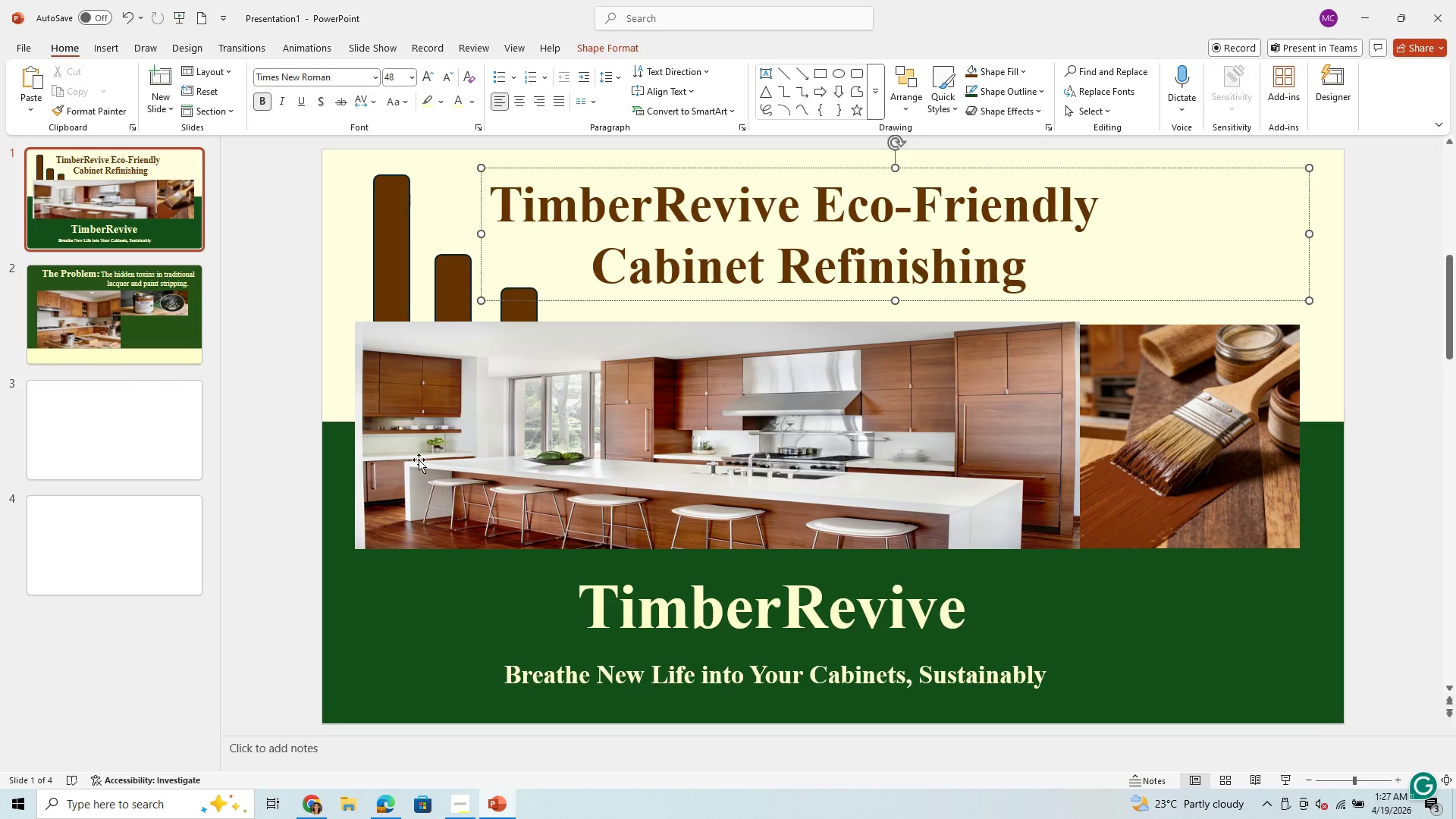 
mouse_move([589, 121])
 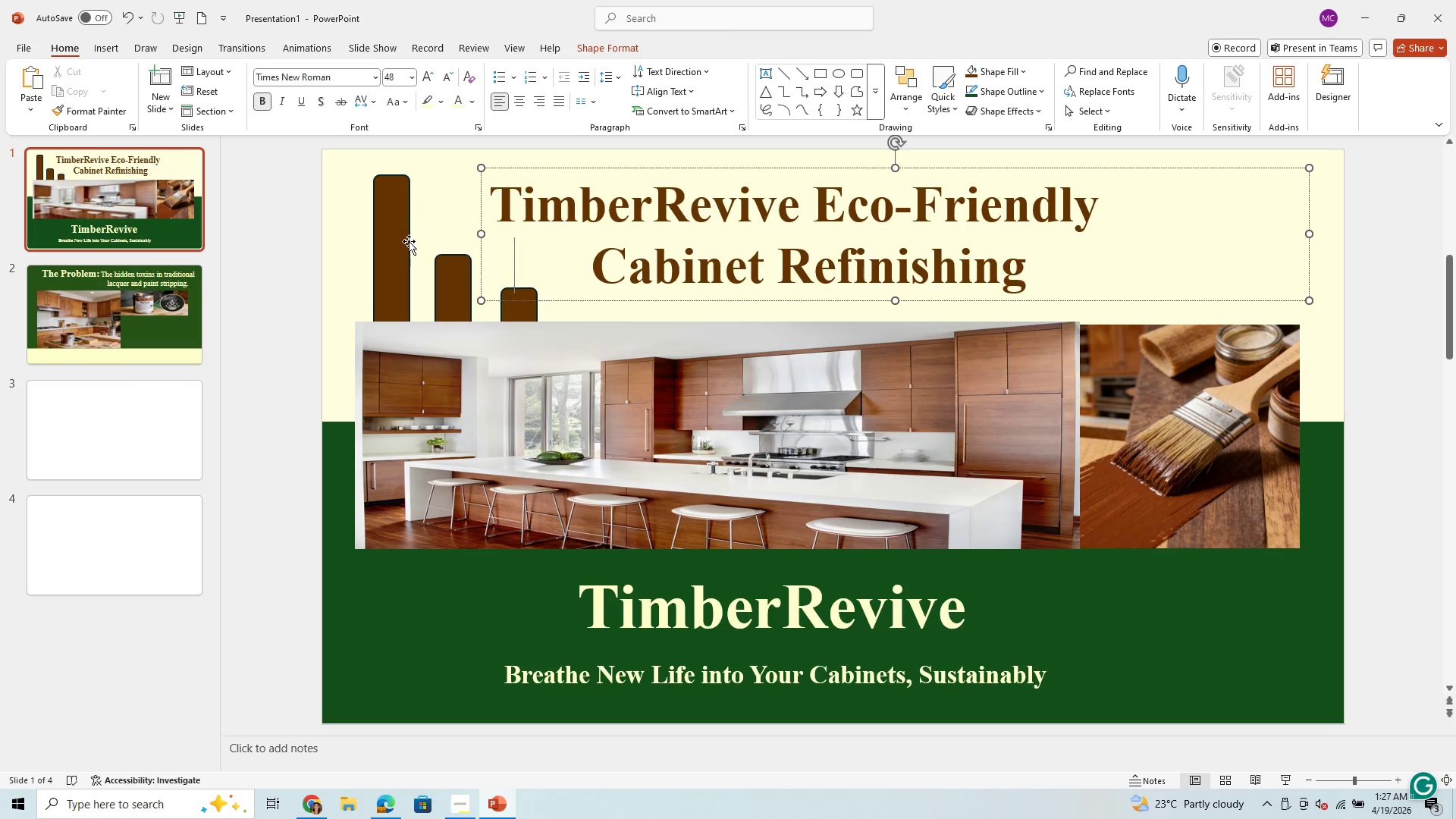 
left_click([394, 246])
 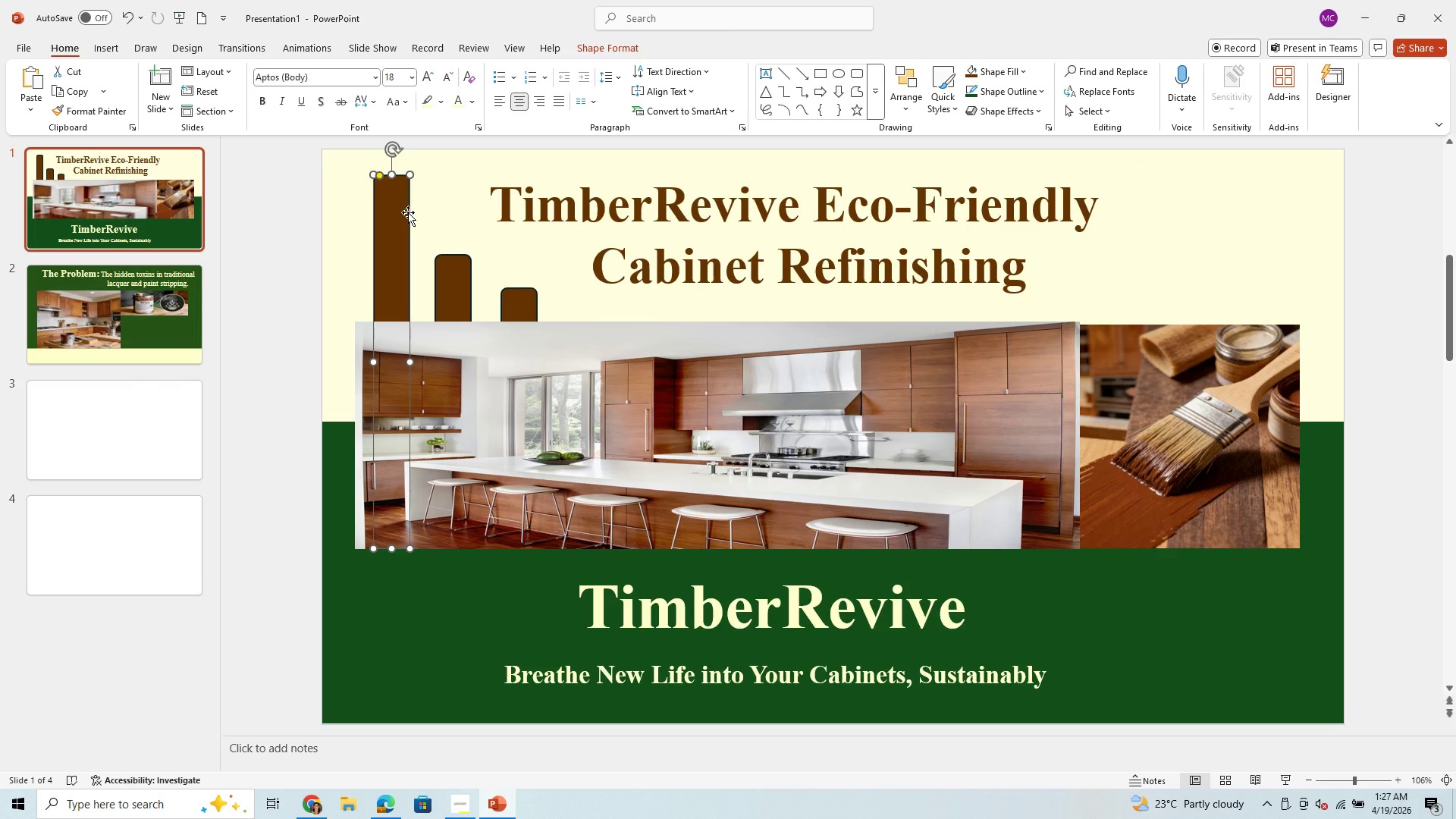 
right_click([397, 212])
 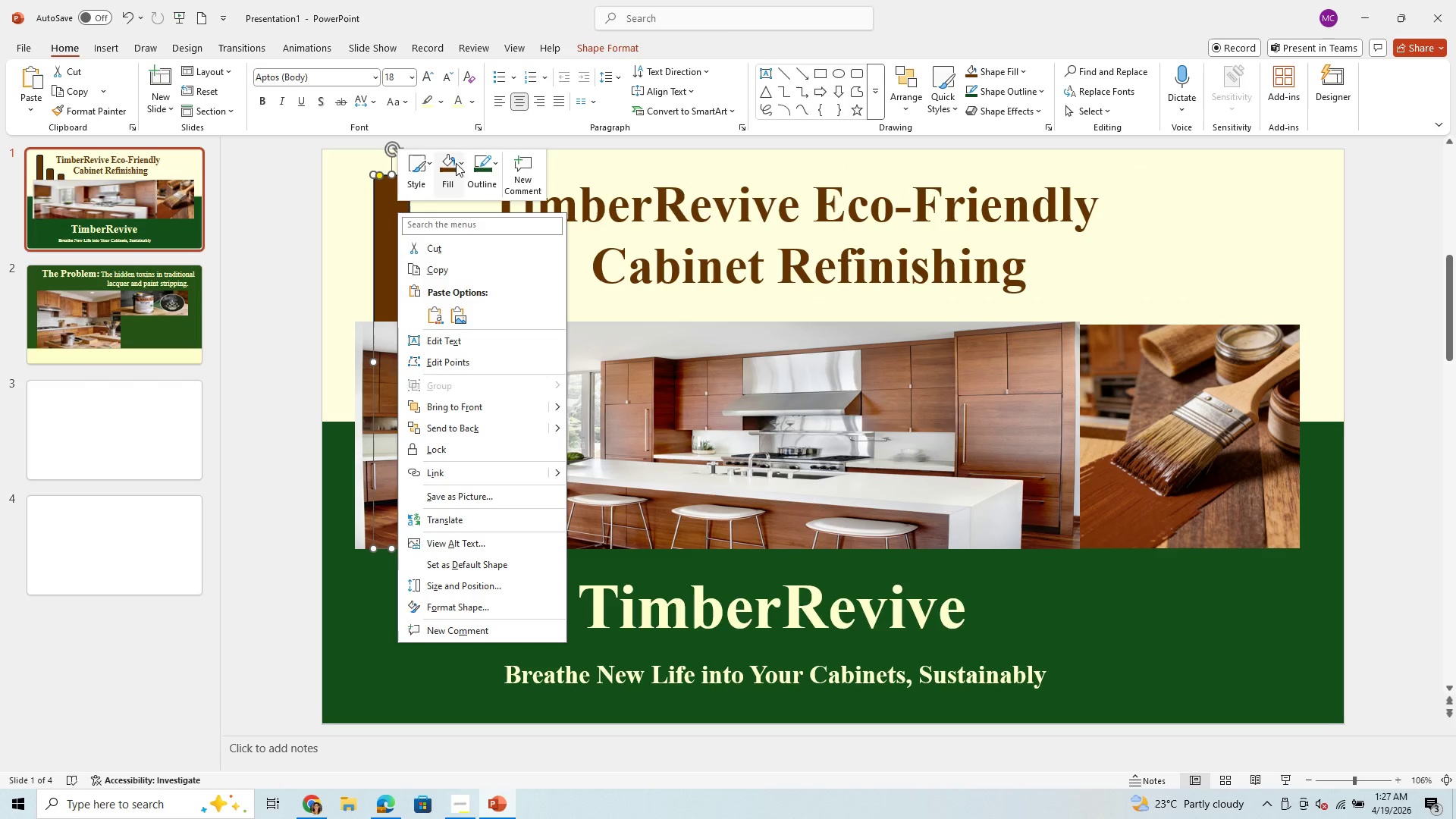 
mouse_move([496, 172])
 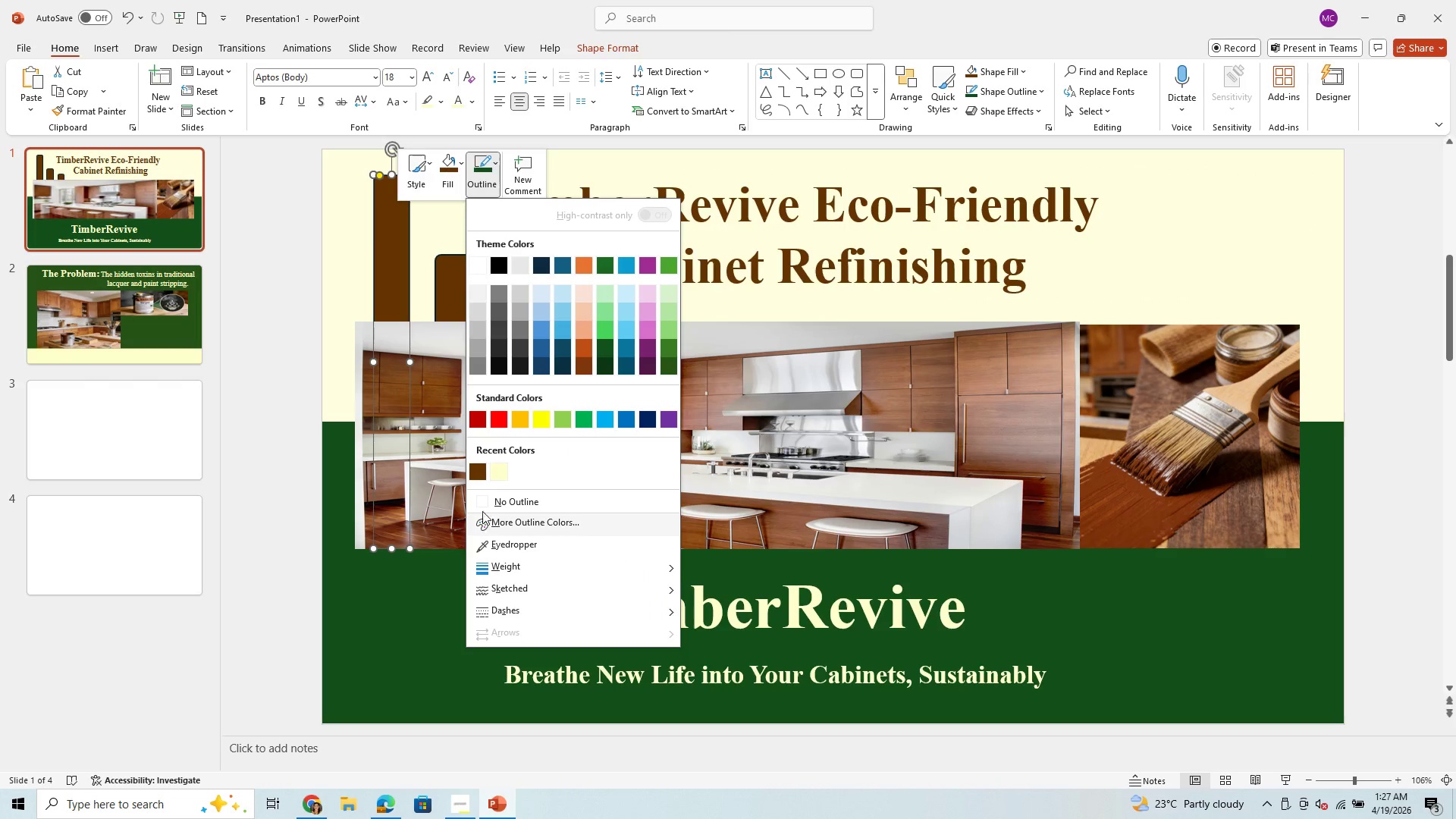 
left_click([482, 501])
 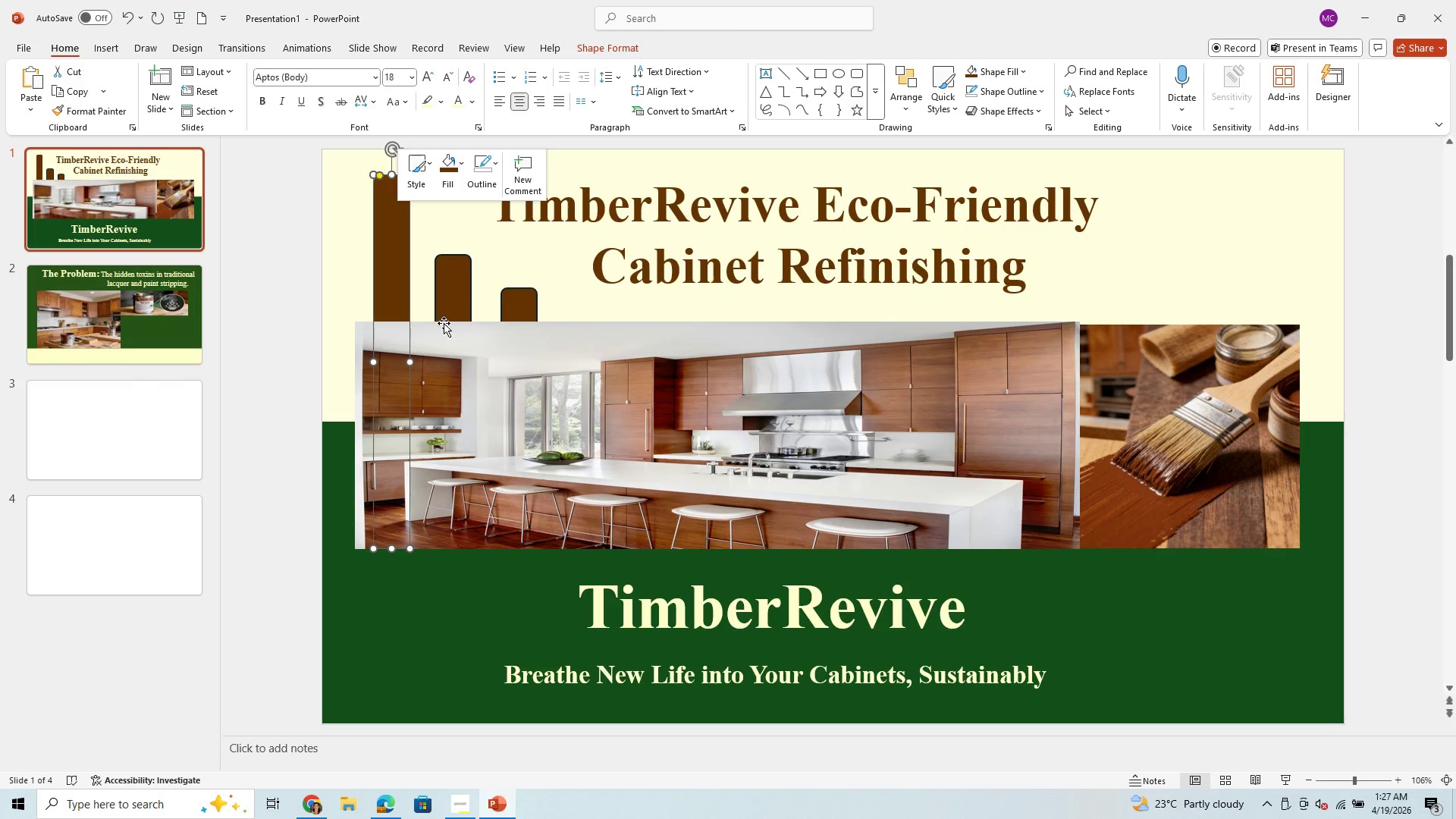 
left_click([463, 296])
 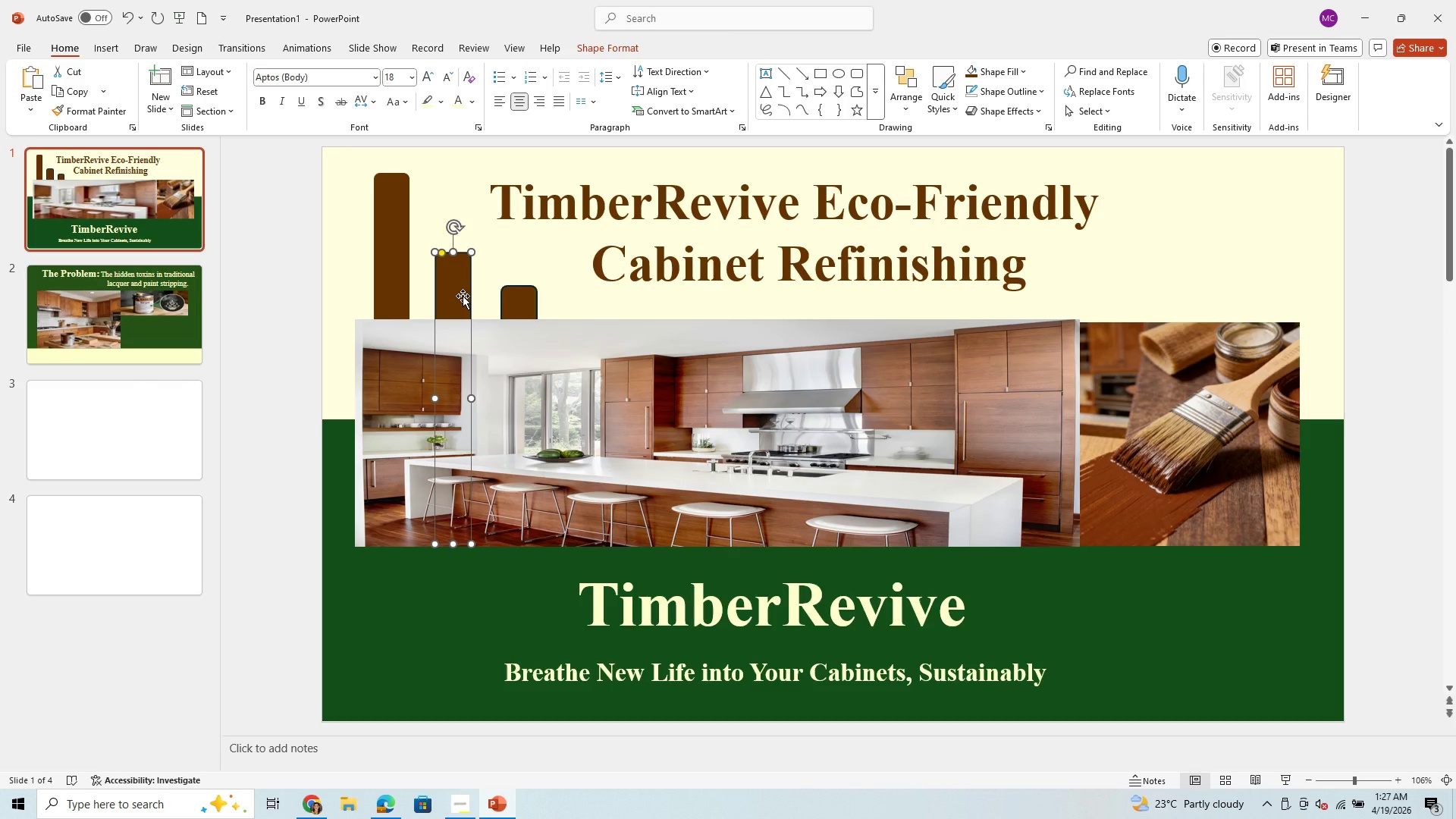 
right_click([463, 296])
 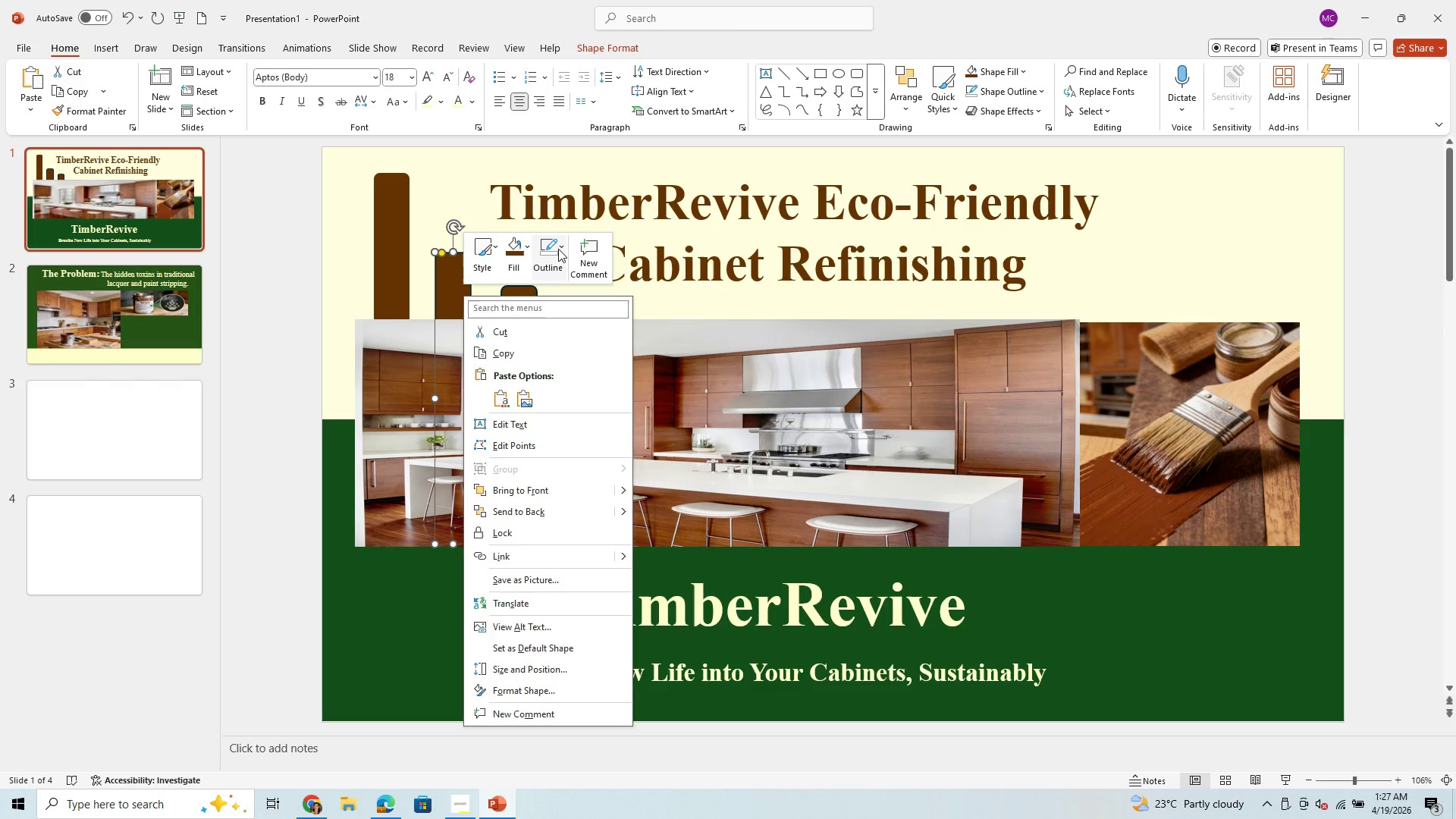 
left_click([545, 250])
 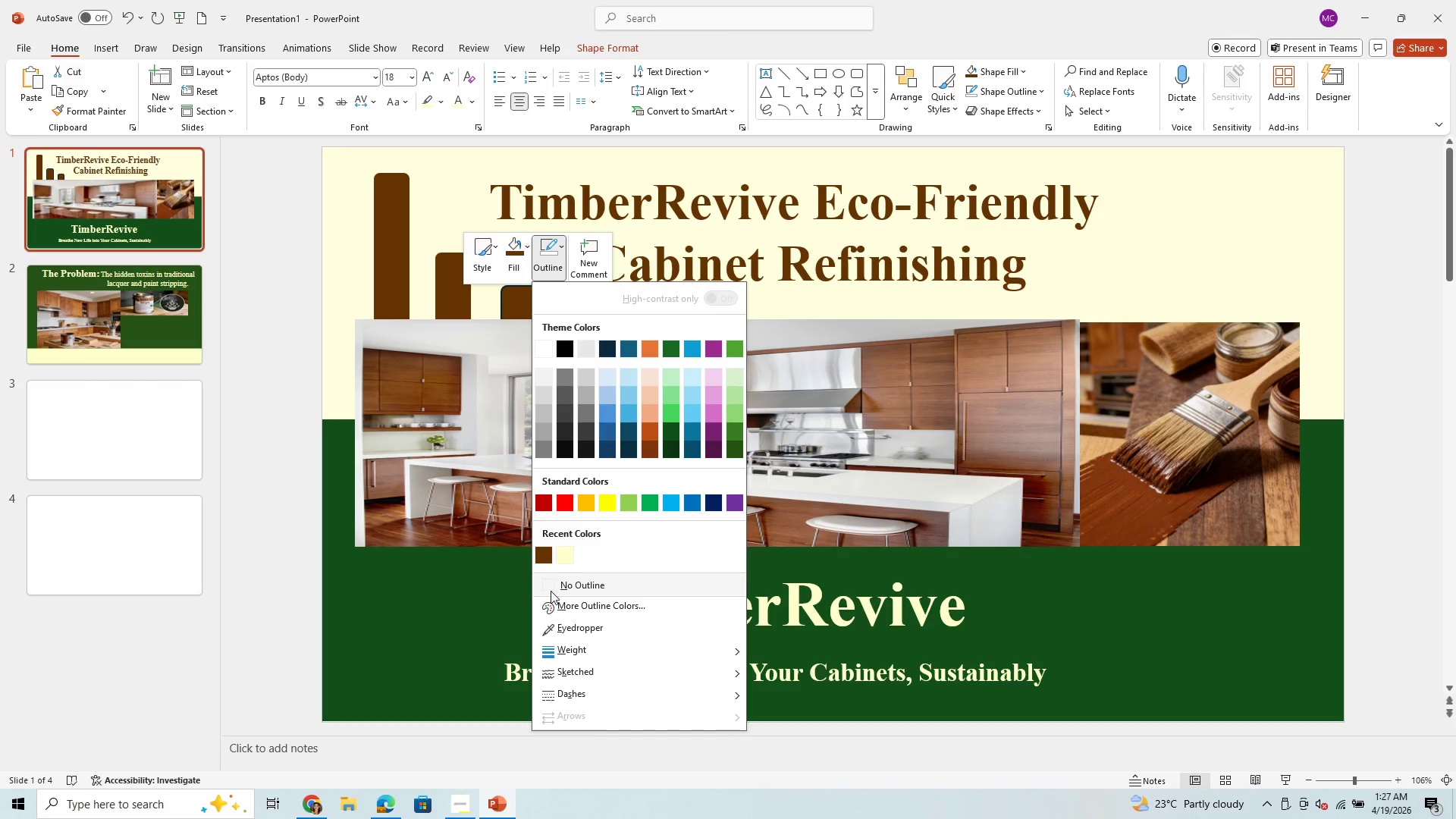 
left_click([551, 591])
 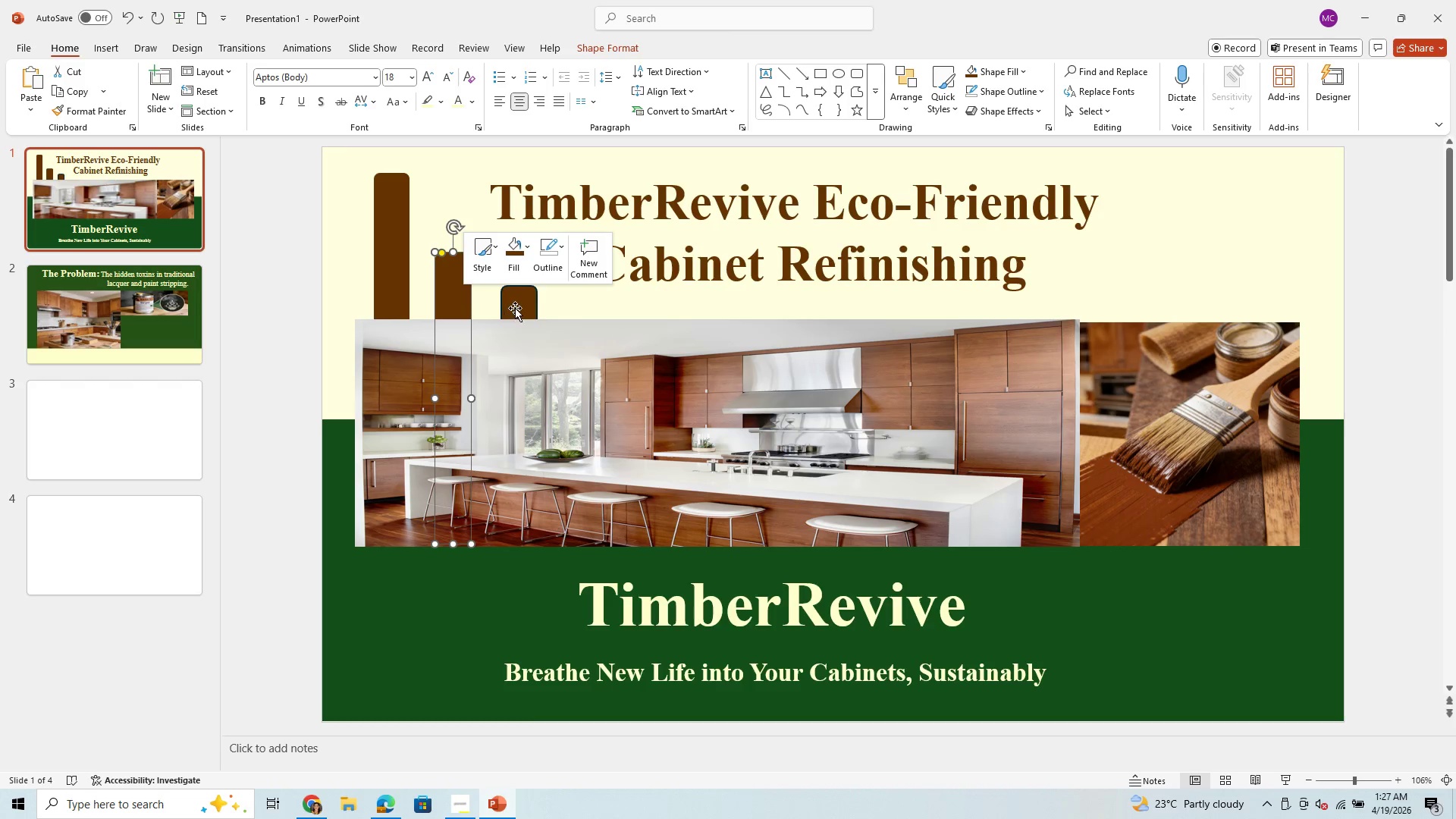 
left_click([520, 303])
 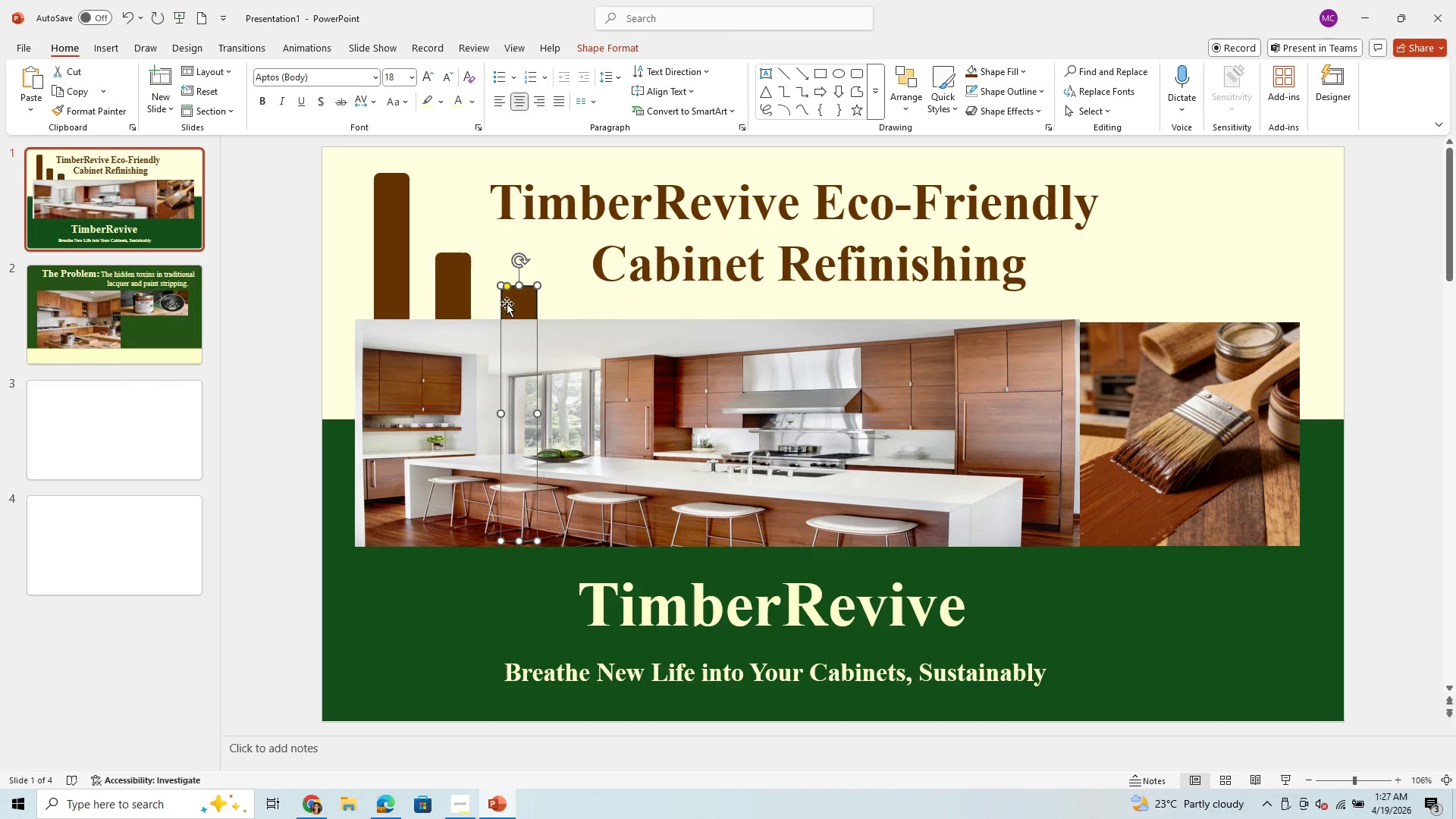 
right_click([511, 301])
 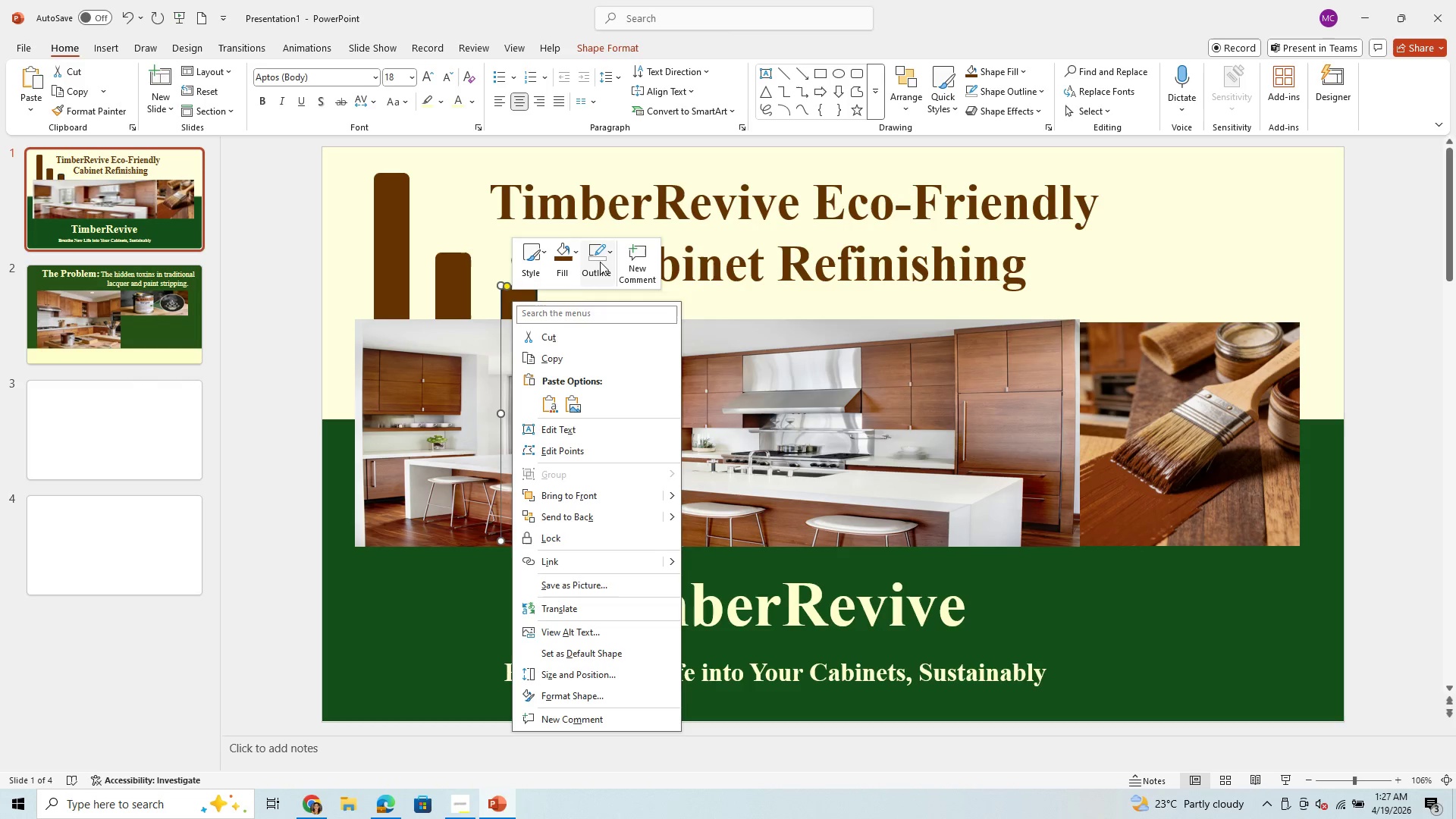 
left_click([595, 256])
 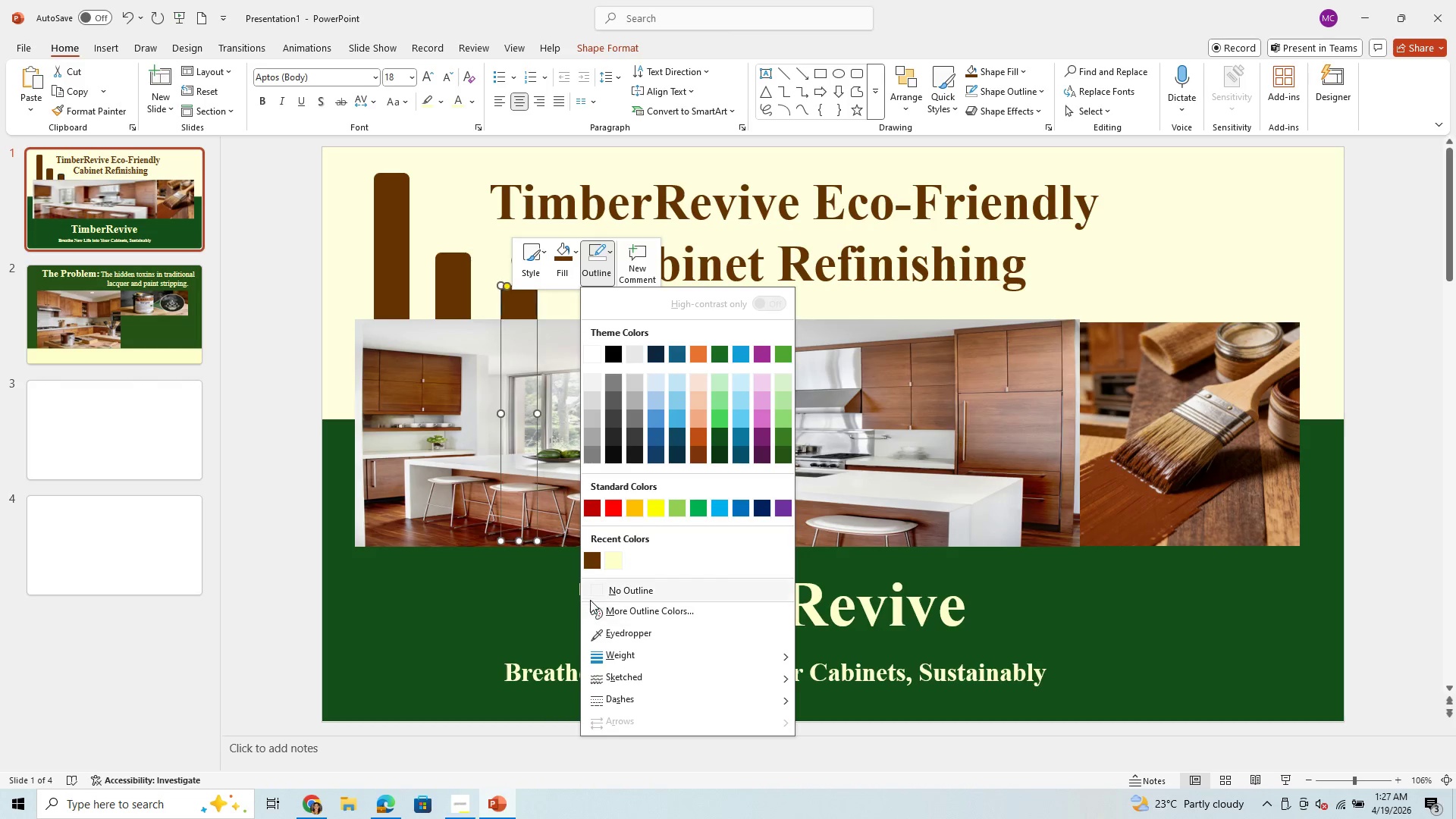 
left_click([594, 590])
 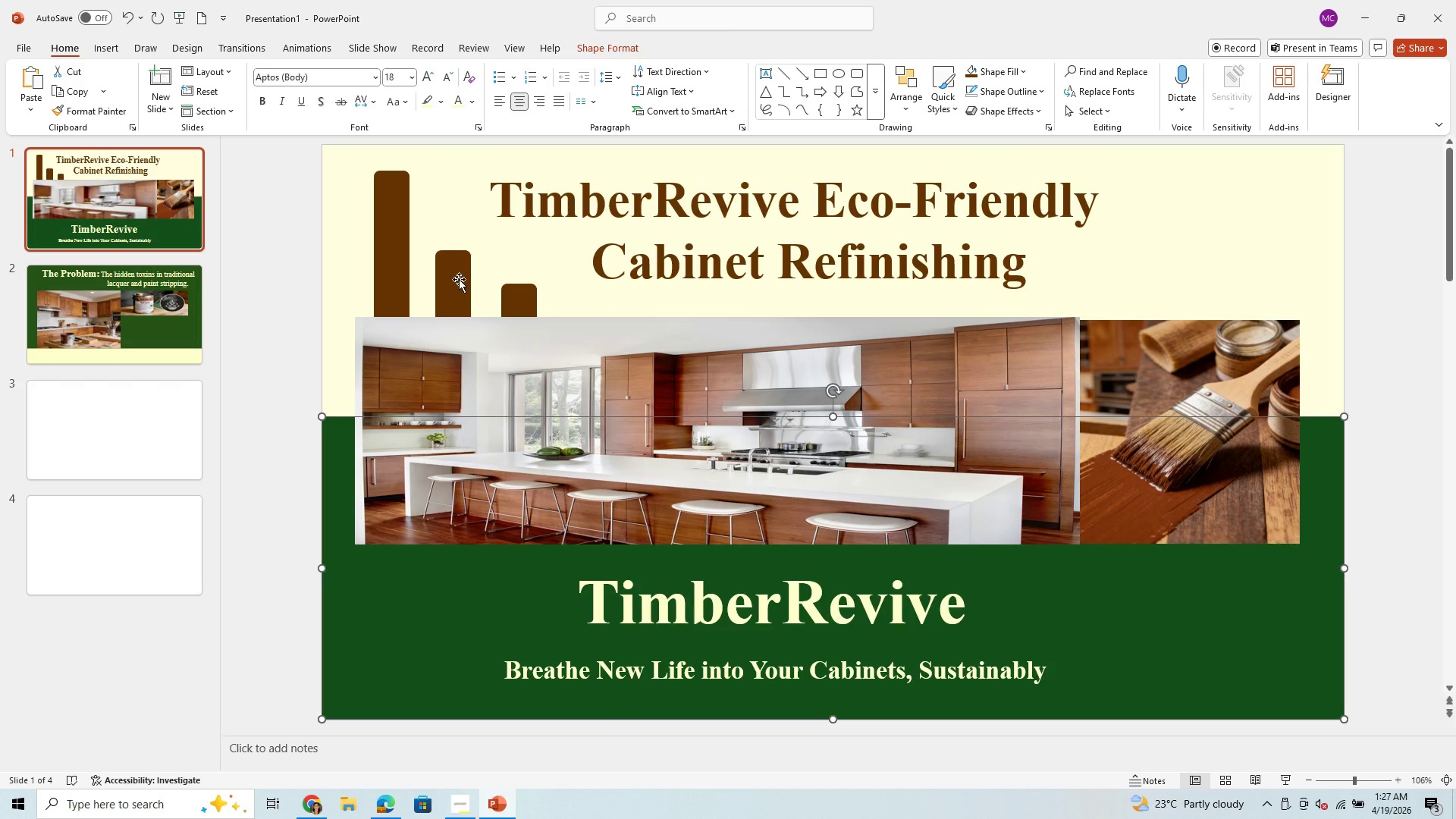 
left_click_drag(start_coordinate=[459, 277], to_coordinate=[465, 283])
 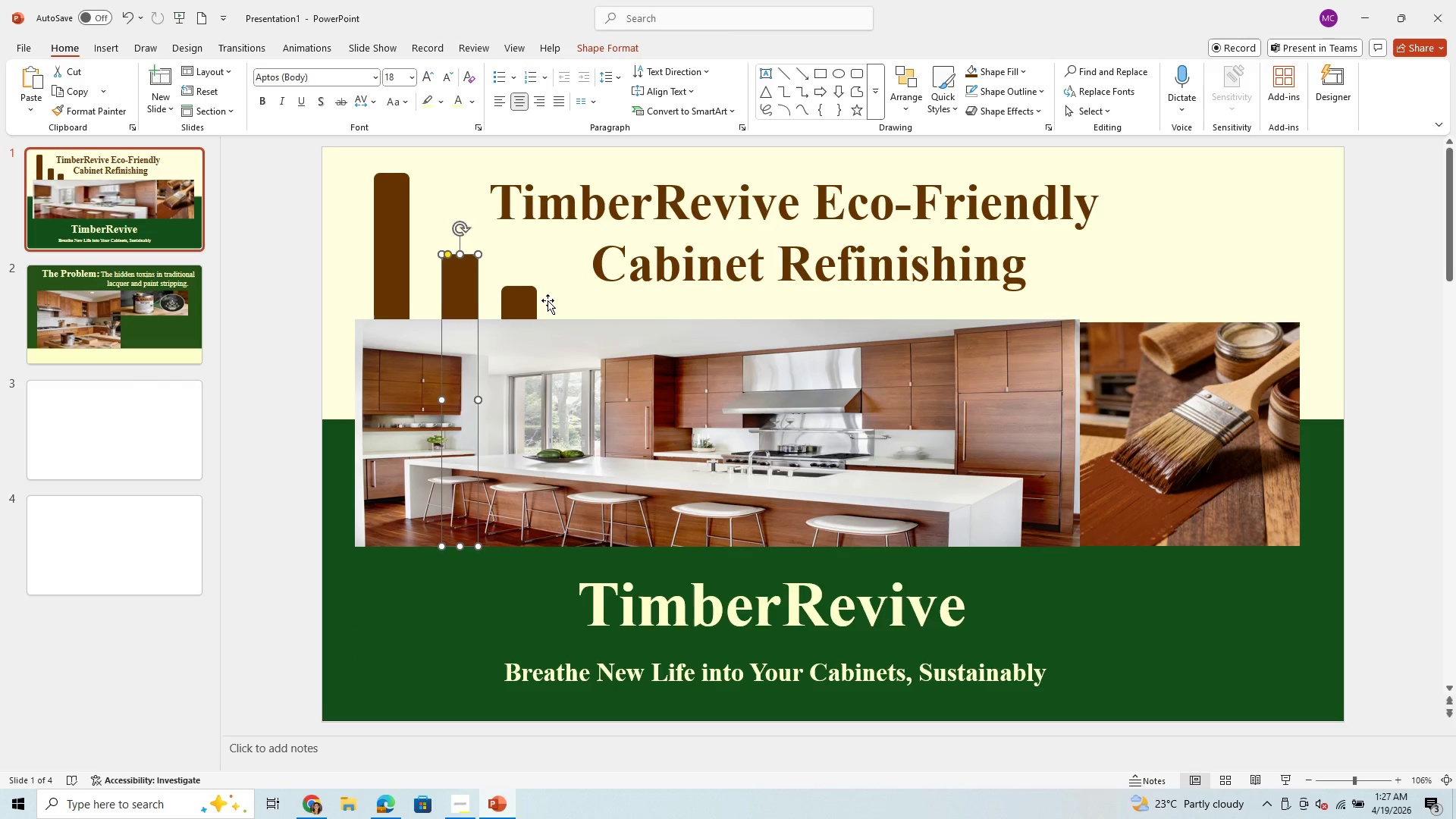 
left_click([551, 299])
 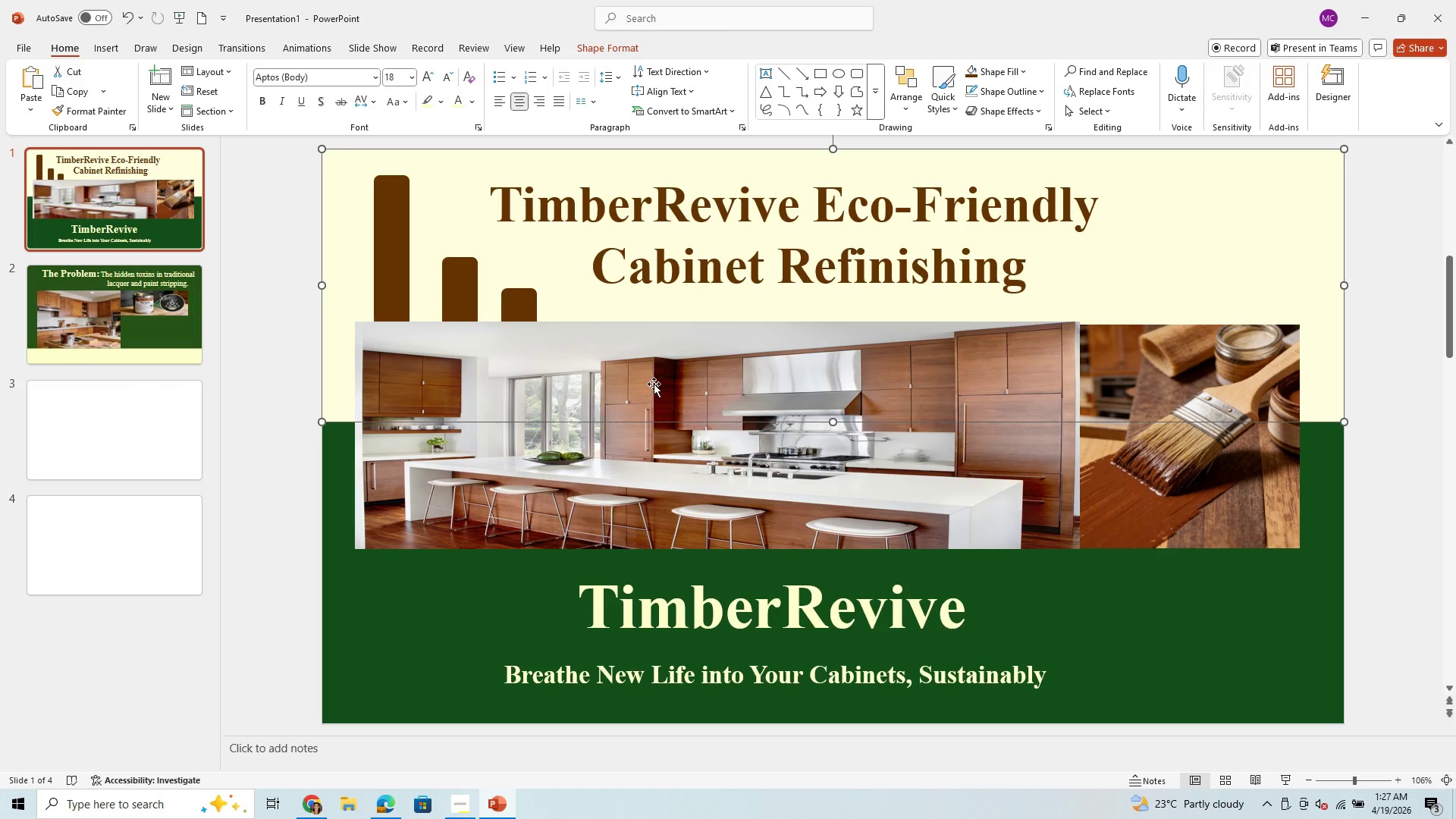 
wait(15.55)
 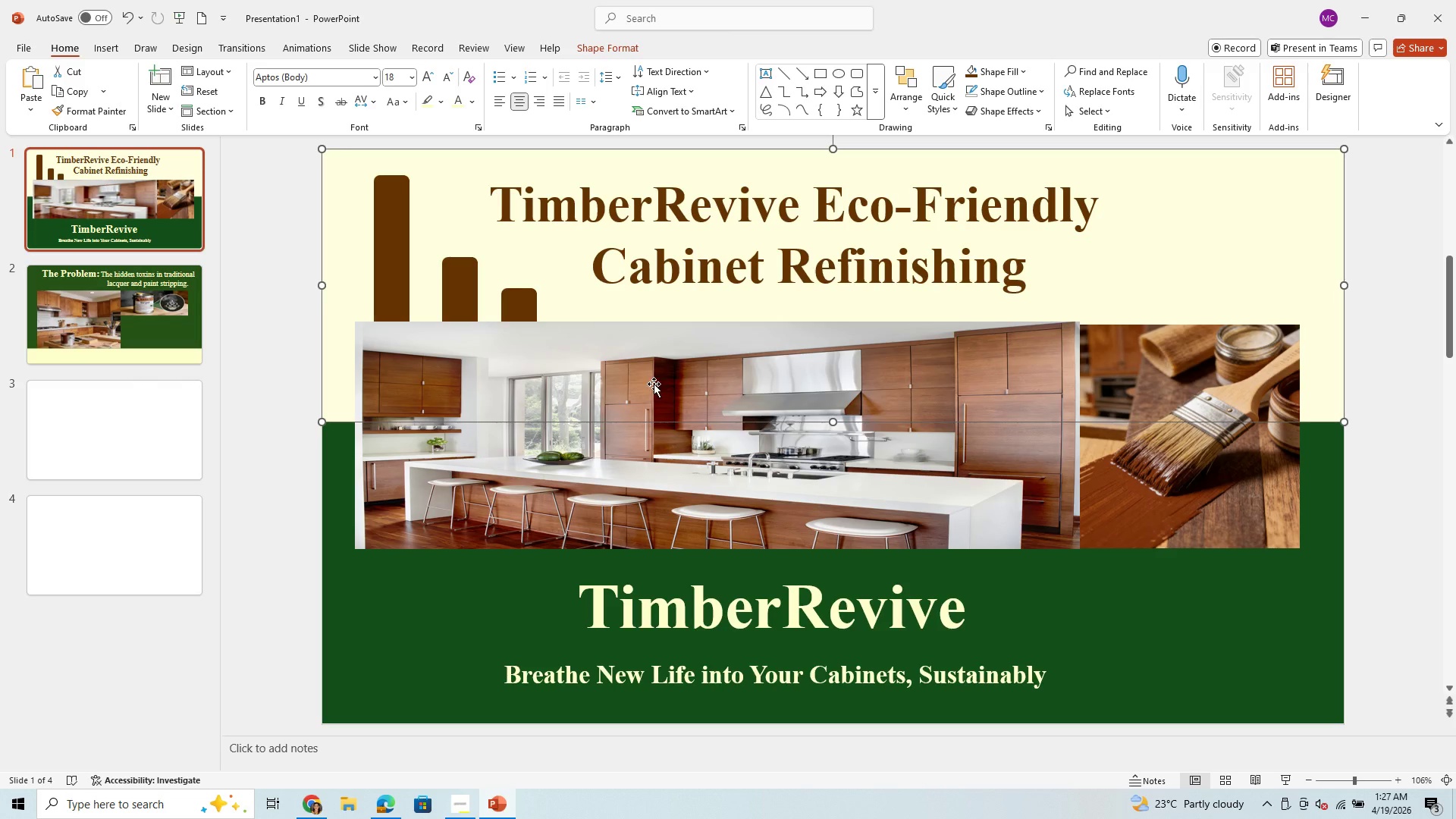 
left_click_drag(start_coordinate=[454, 298], to_coordinate=[450, 291])
 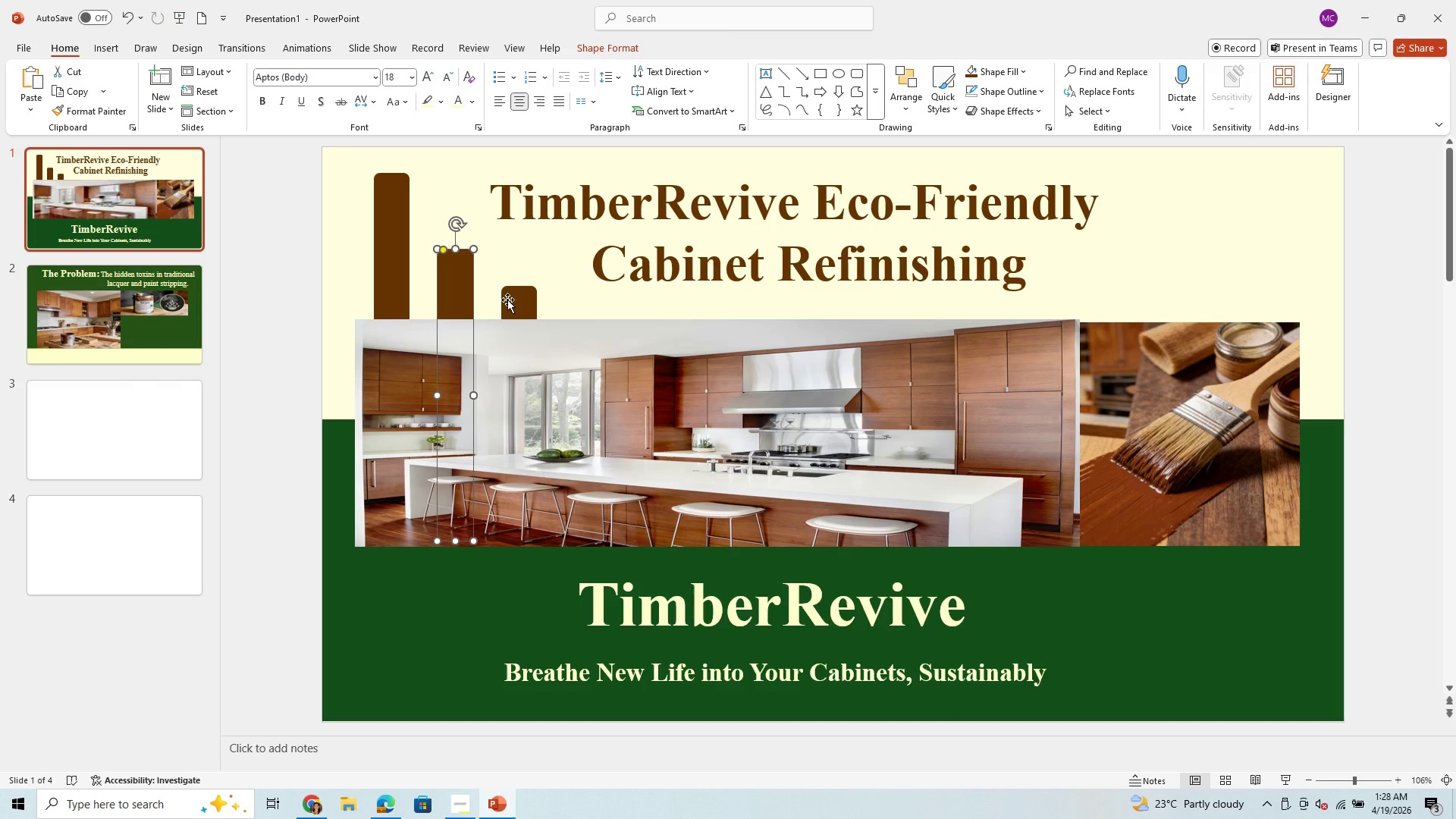 
left_click([507, 300])
 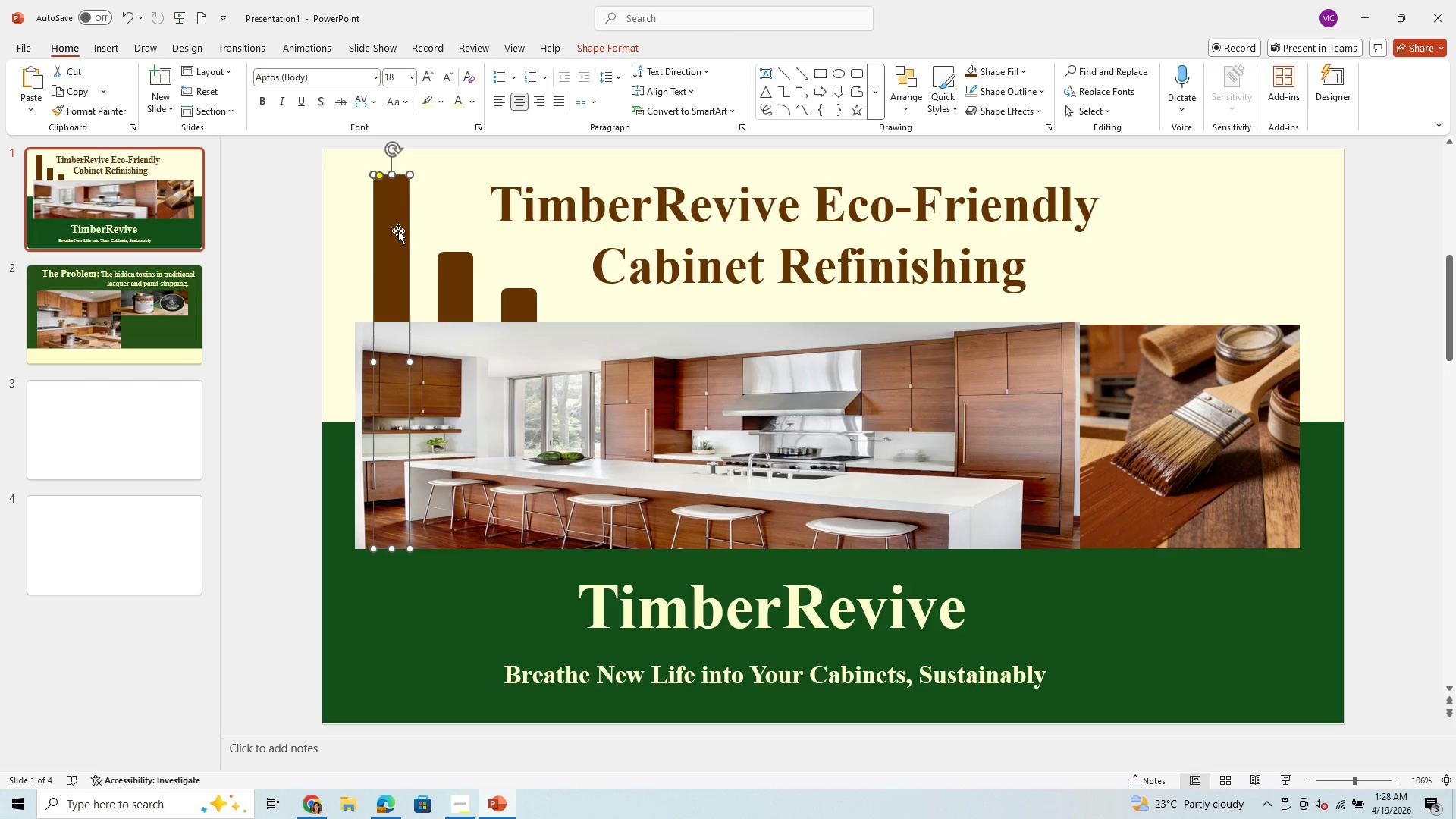 
key(Control+C)
 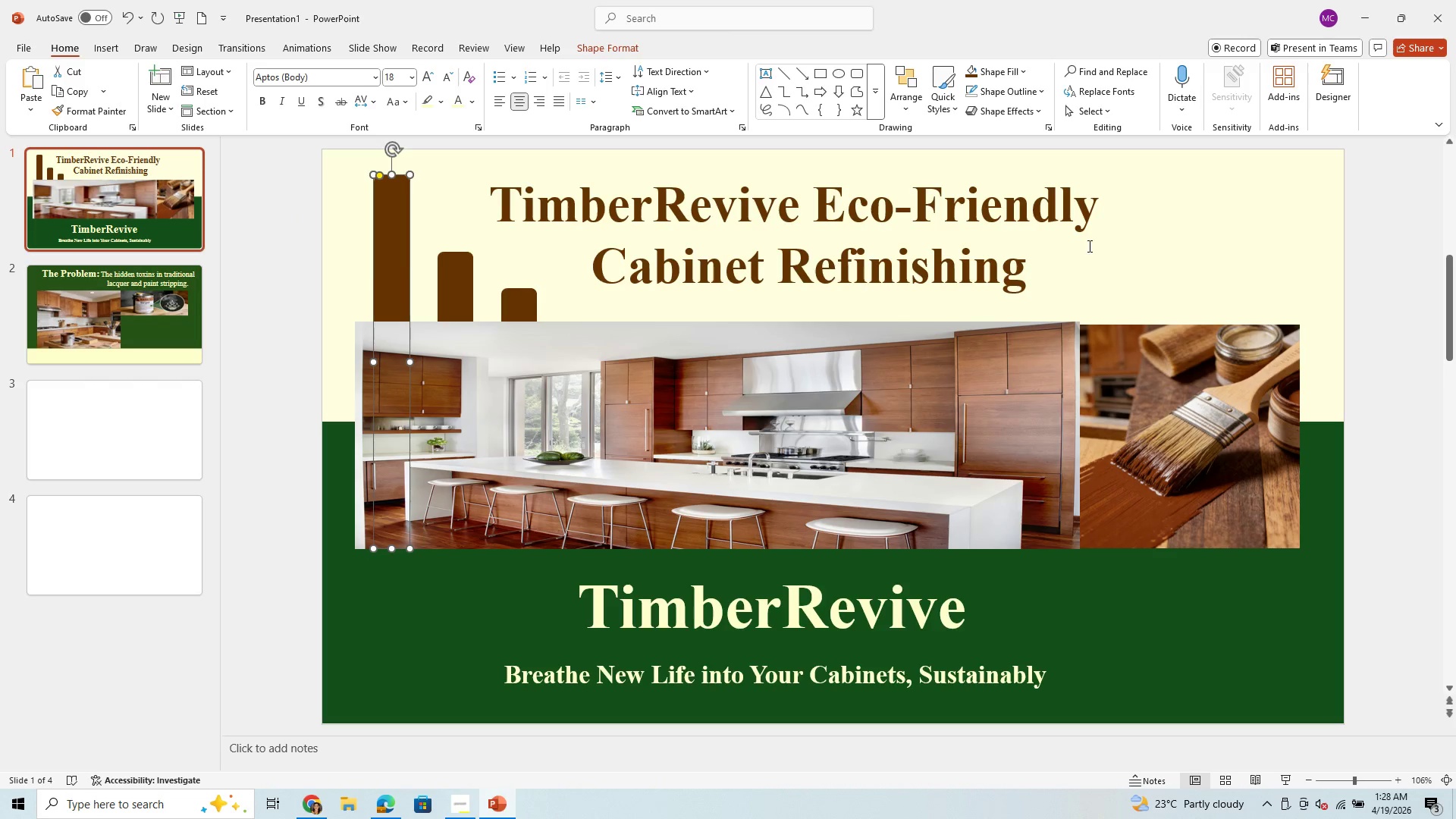 
left_click([1151, 265])
 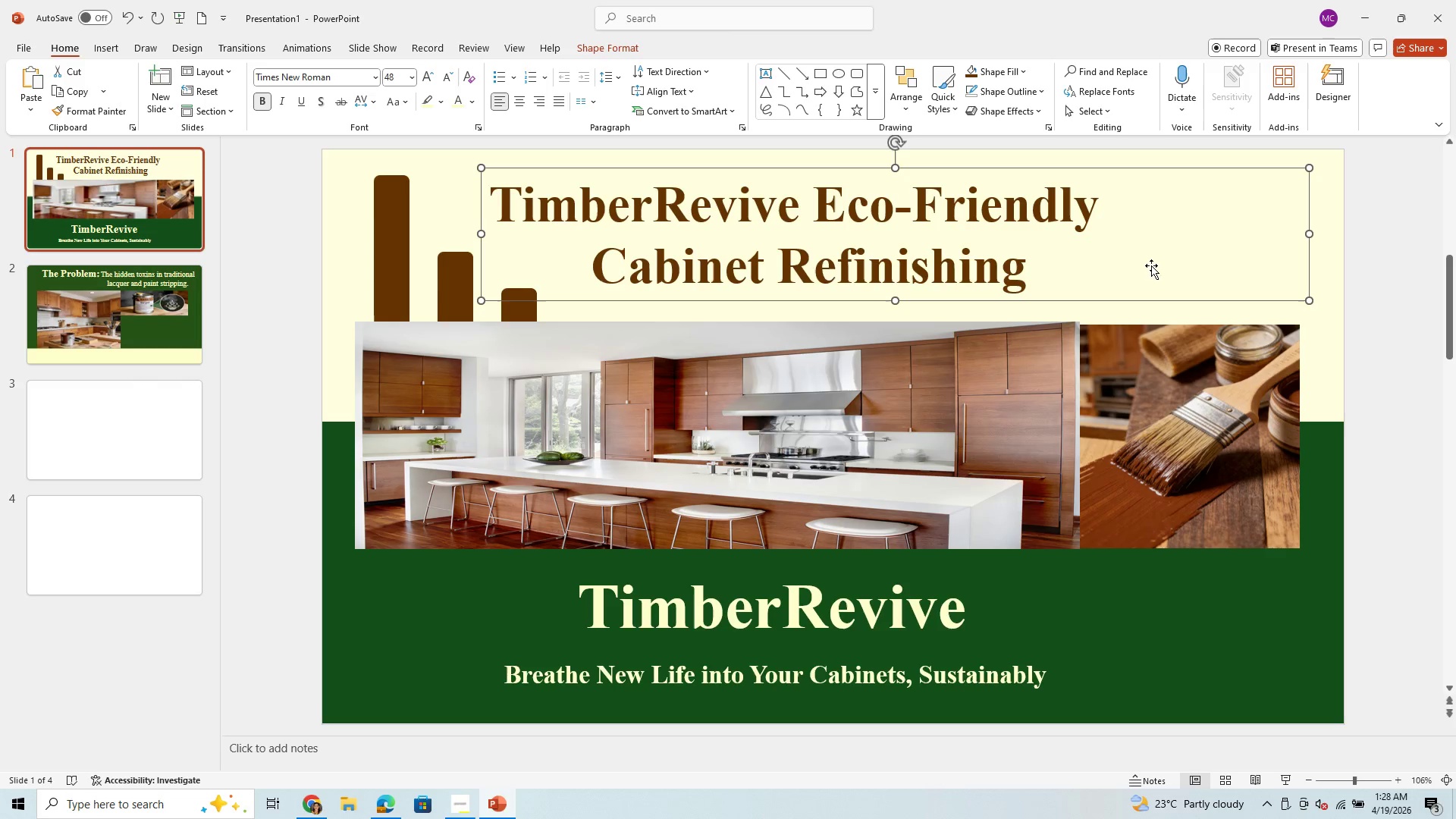 
key(Control+ControlLeft)
 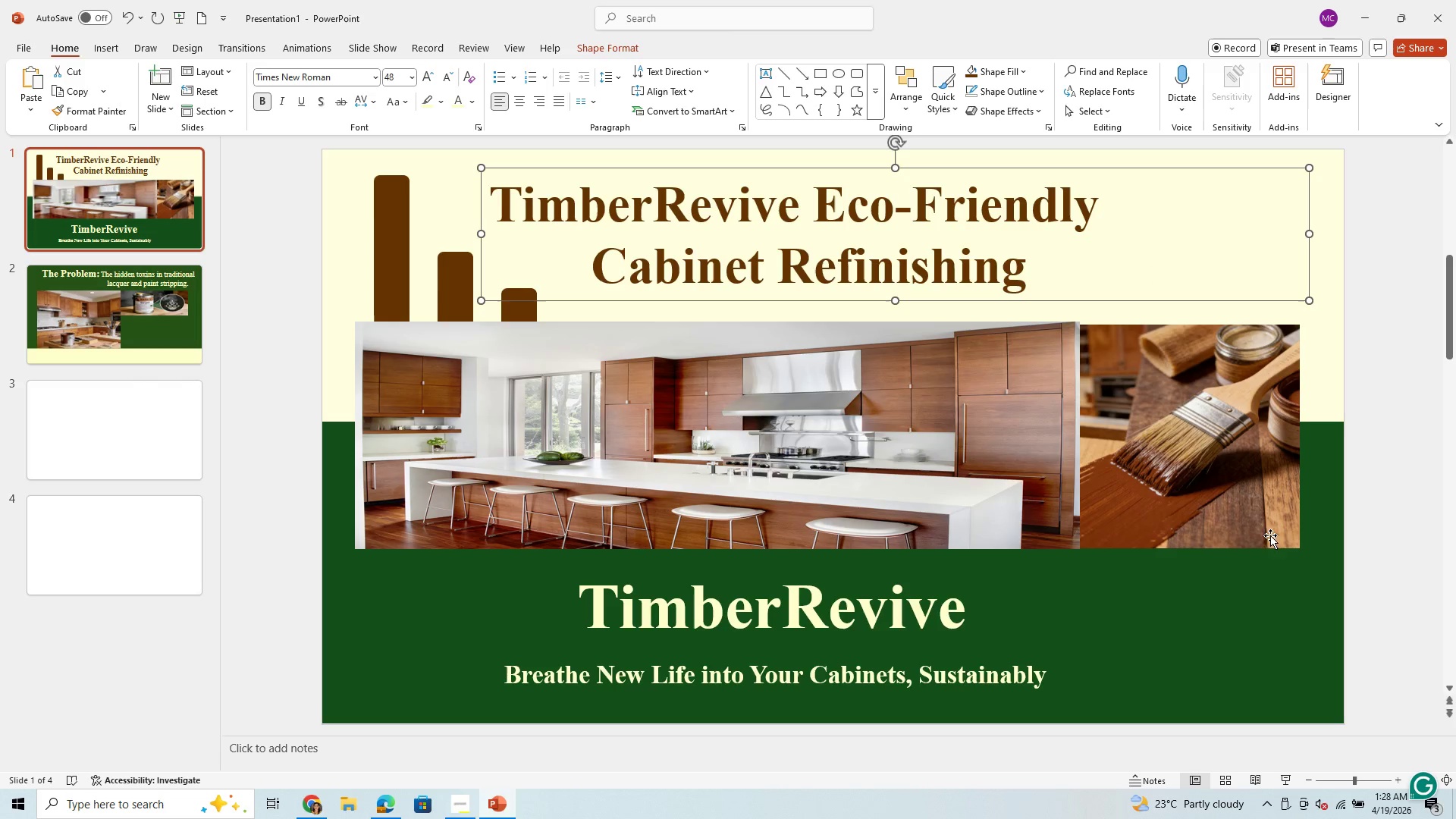 
left_click_drag(start_coordinate=[1264, 555], to_coordinate=[1262, 562])
 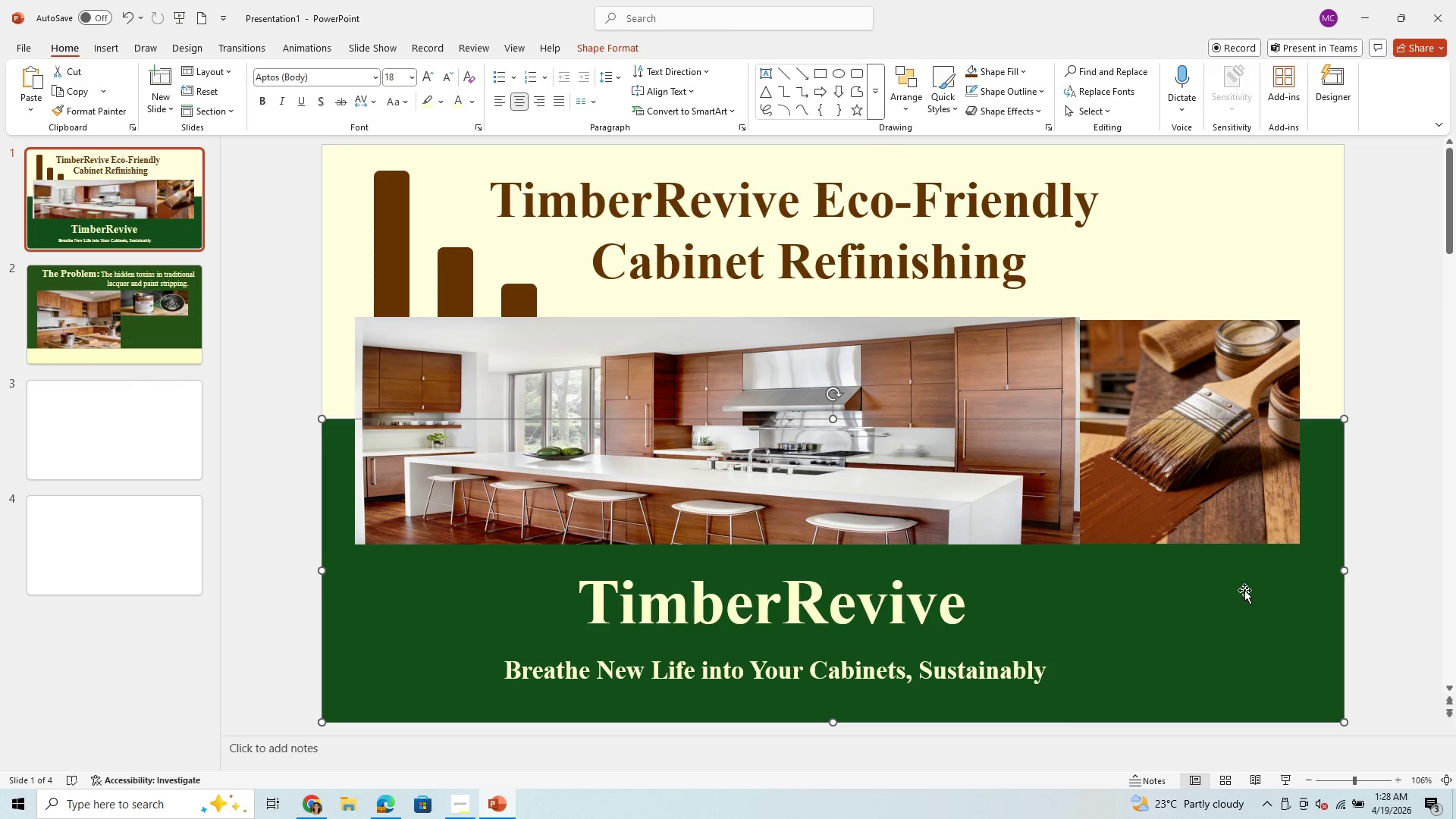 
key(Control+V)
 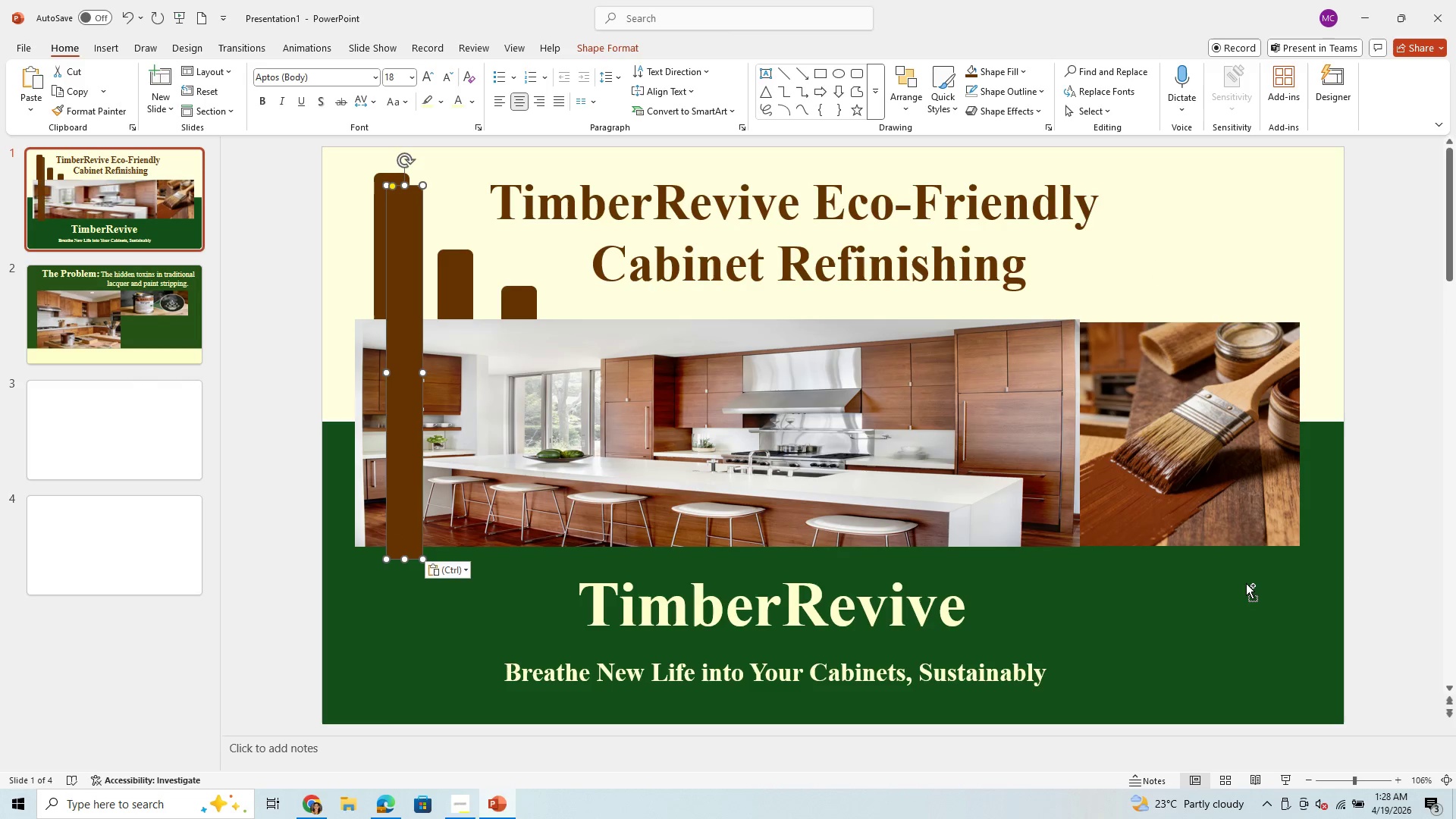 
key(Control+V)
 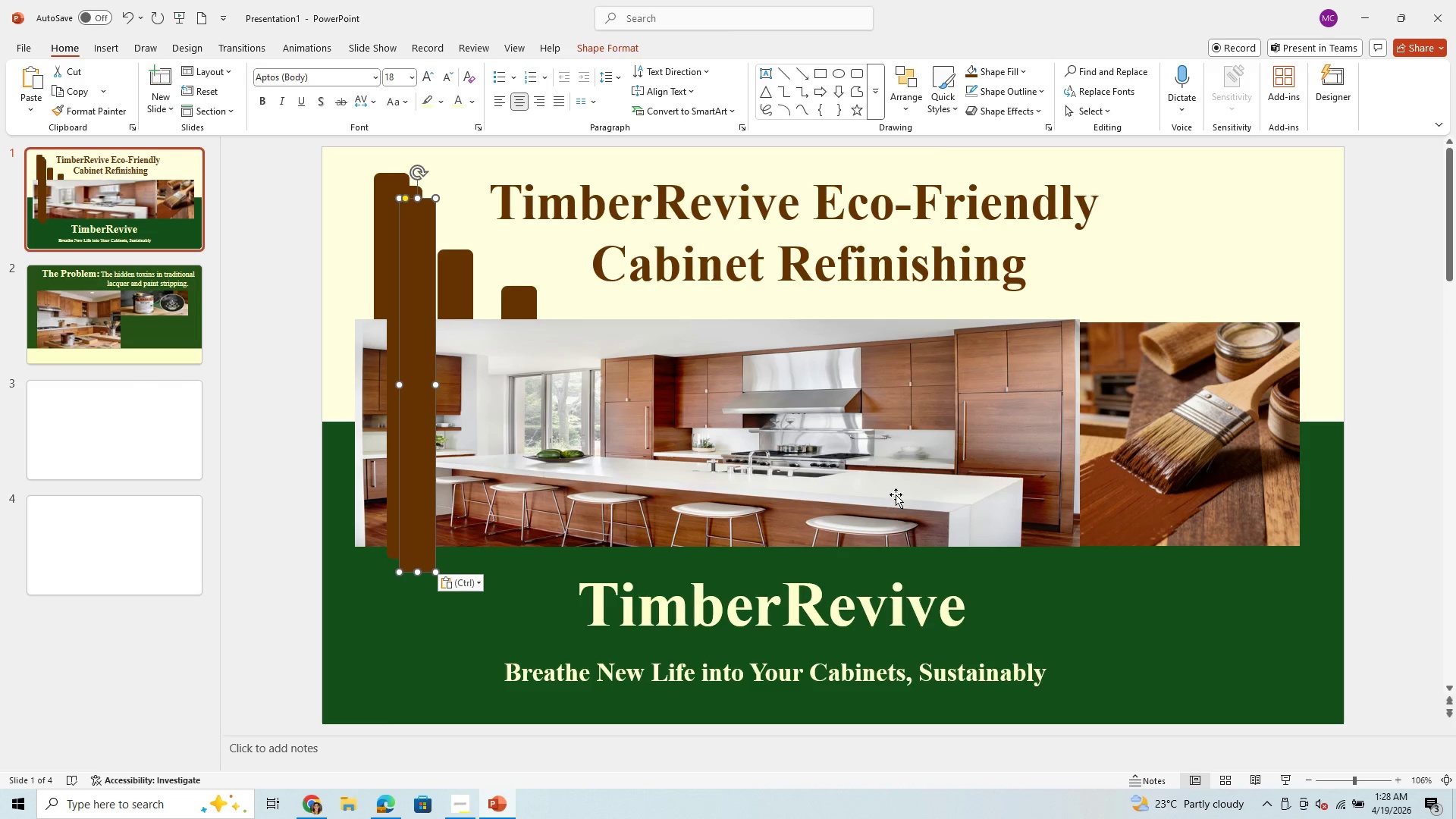 
key(Control+V)
 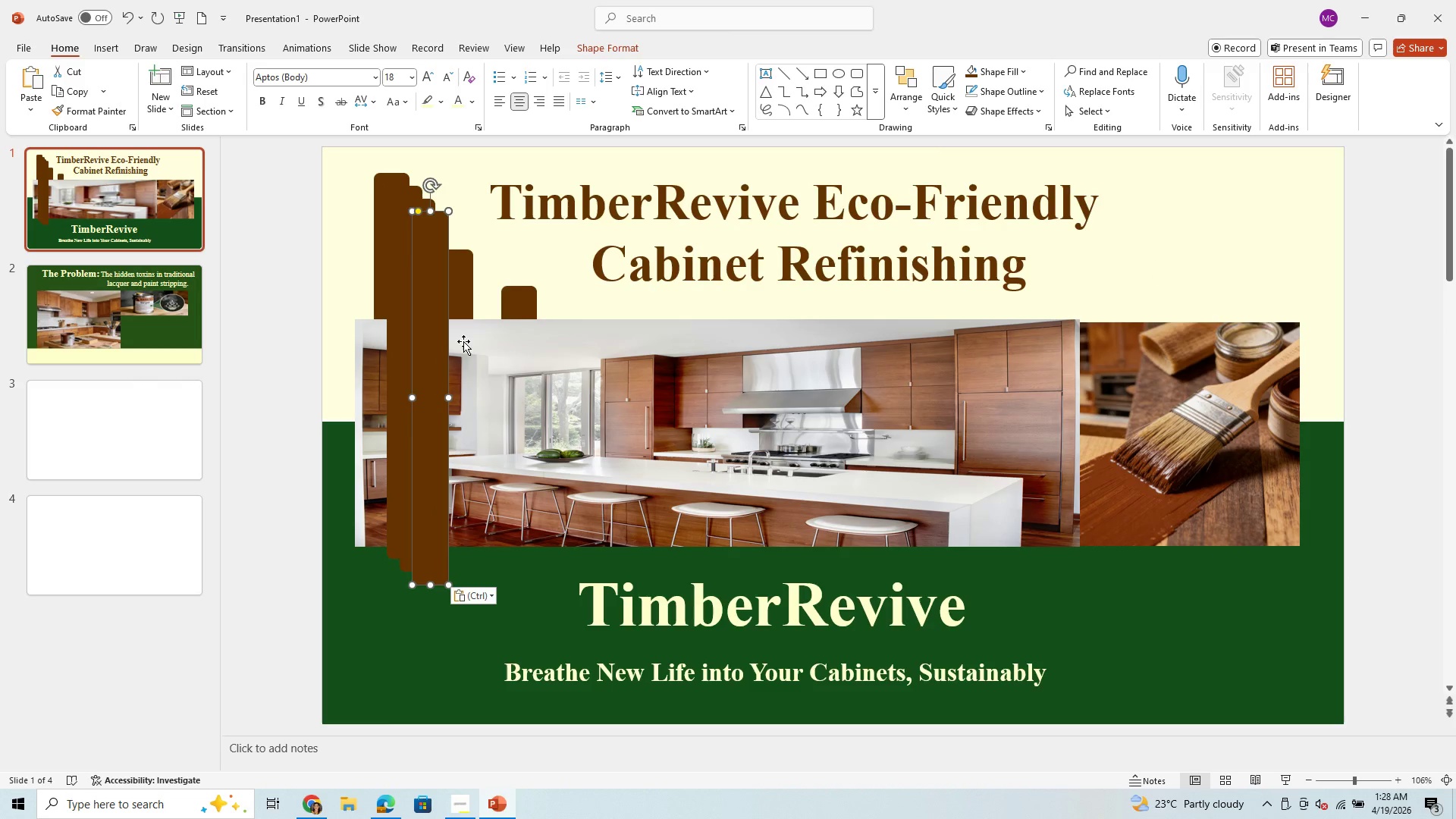 
left_click_drag(start_coordinate=[427, 348], to_coordinate=[1279, 462])
 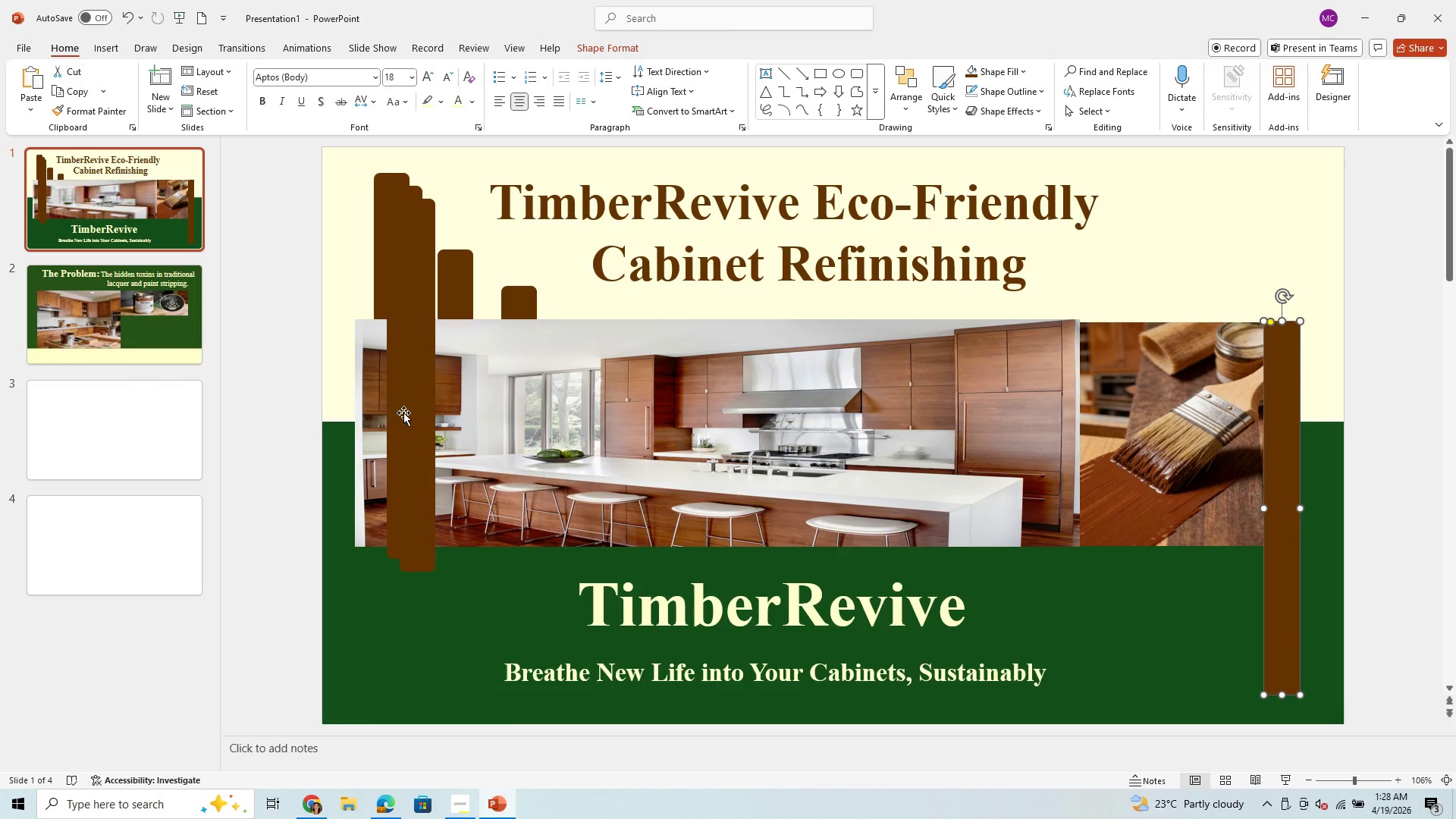 
left_click_drag(start_coordinate=[403, 413], to_coordinate=[1206, 473])
 